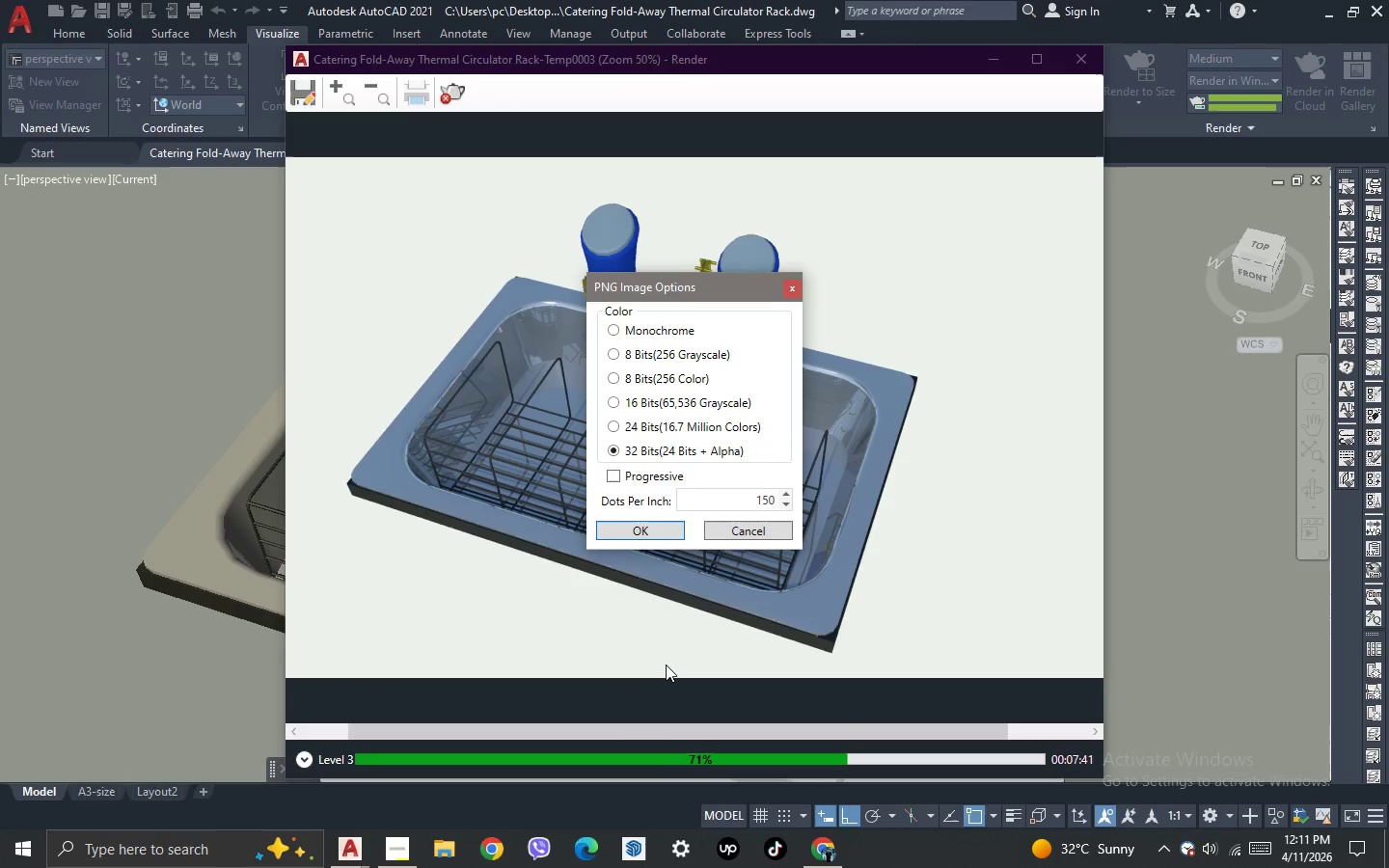 
key(Enter)
 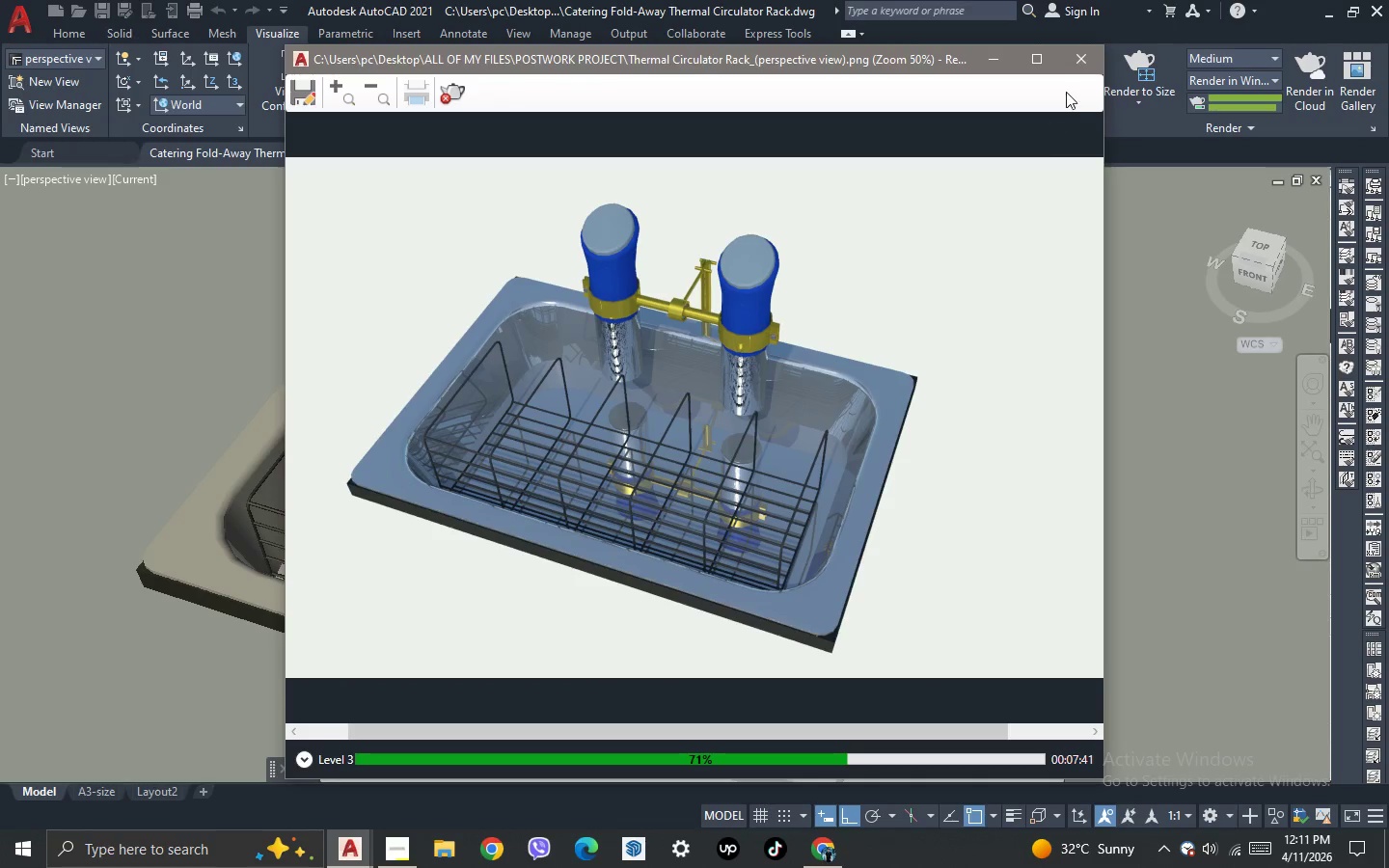 
left_click([1082, 59])
 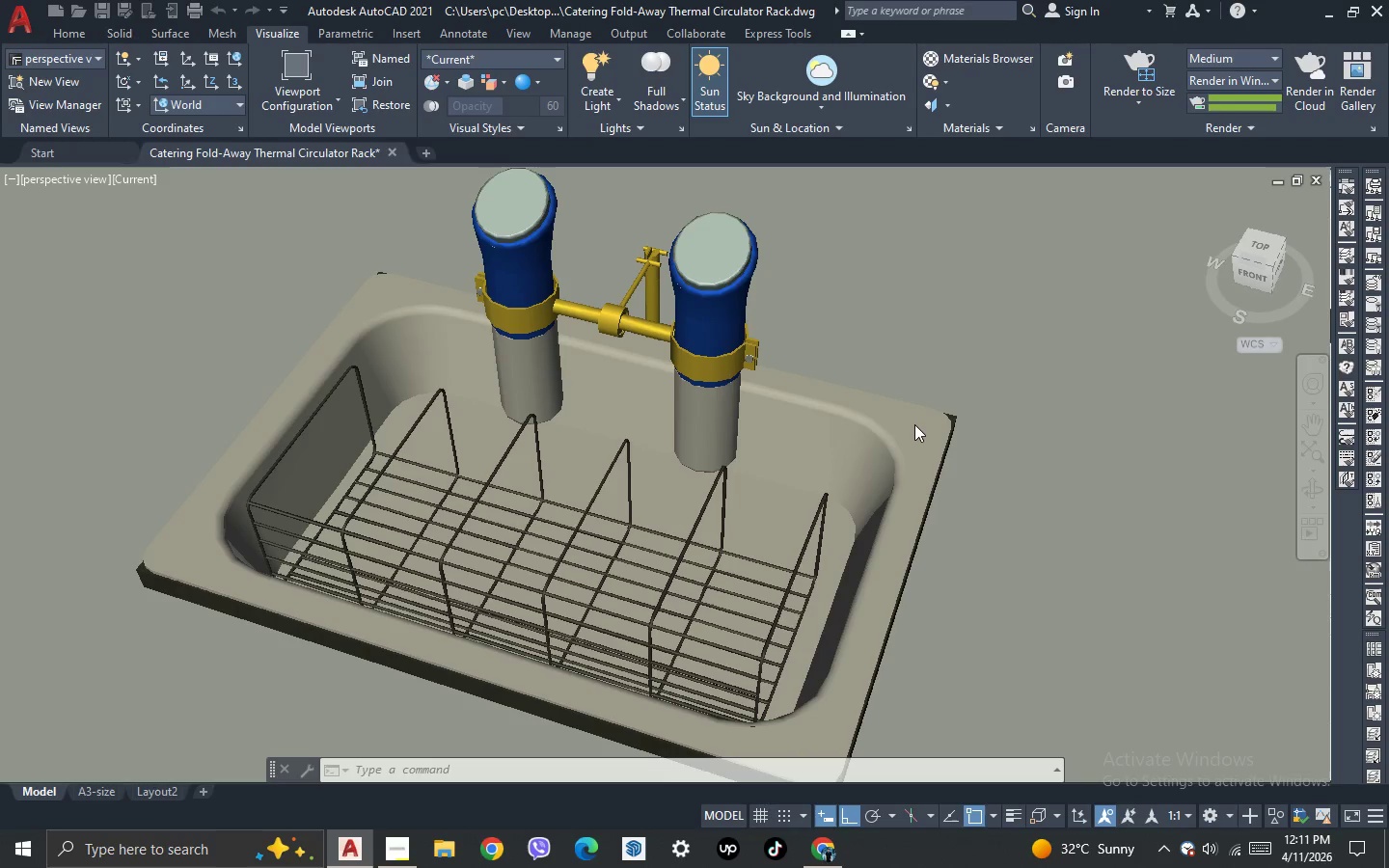 
wait(19.66)
 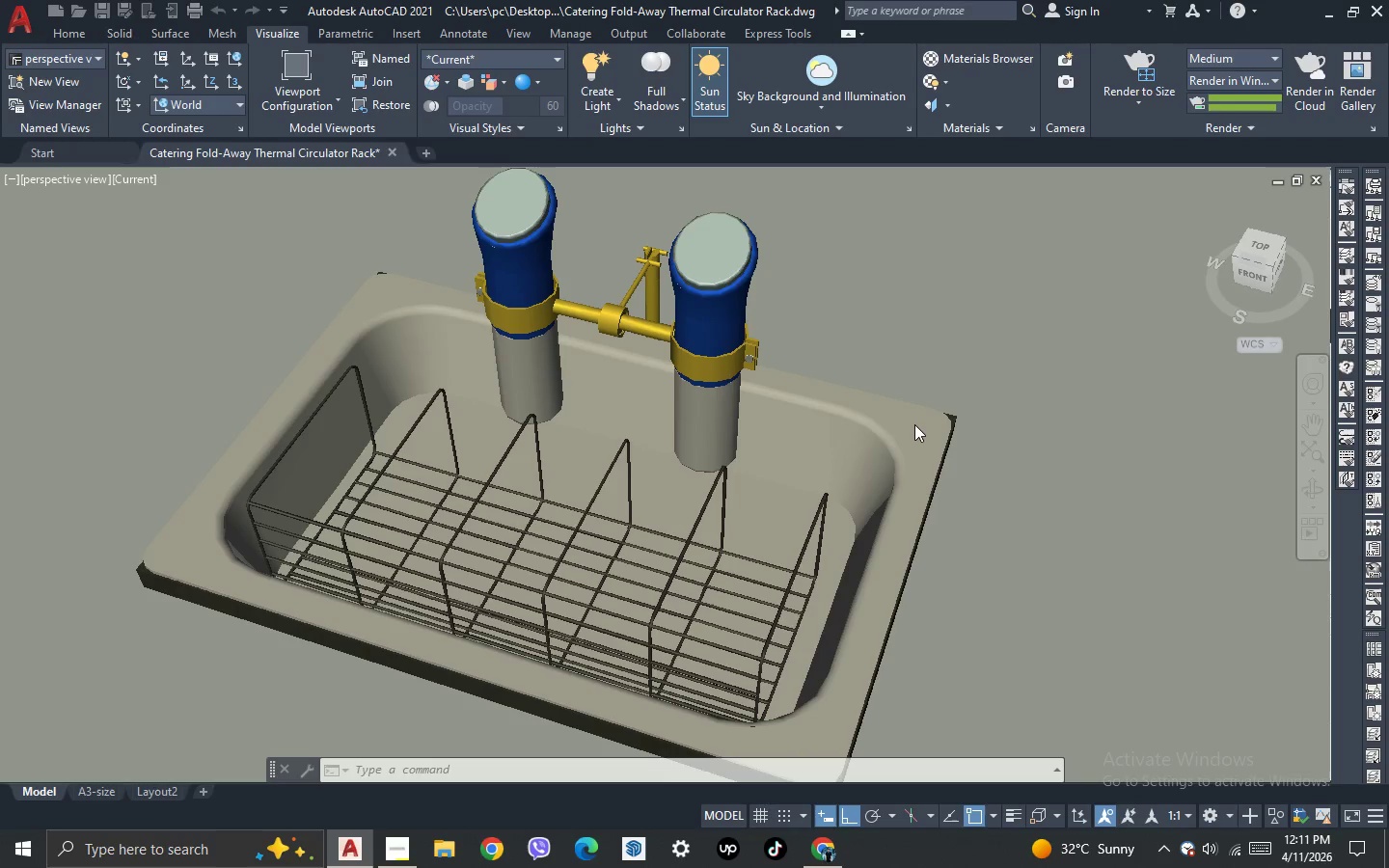 
scroll: coordinate [887, 404], scroll_direction: none, amount: 0.0
 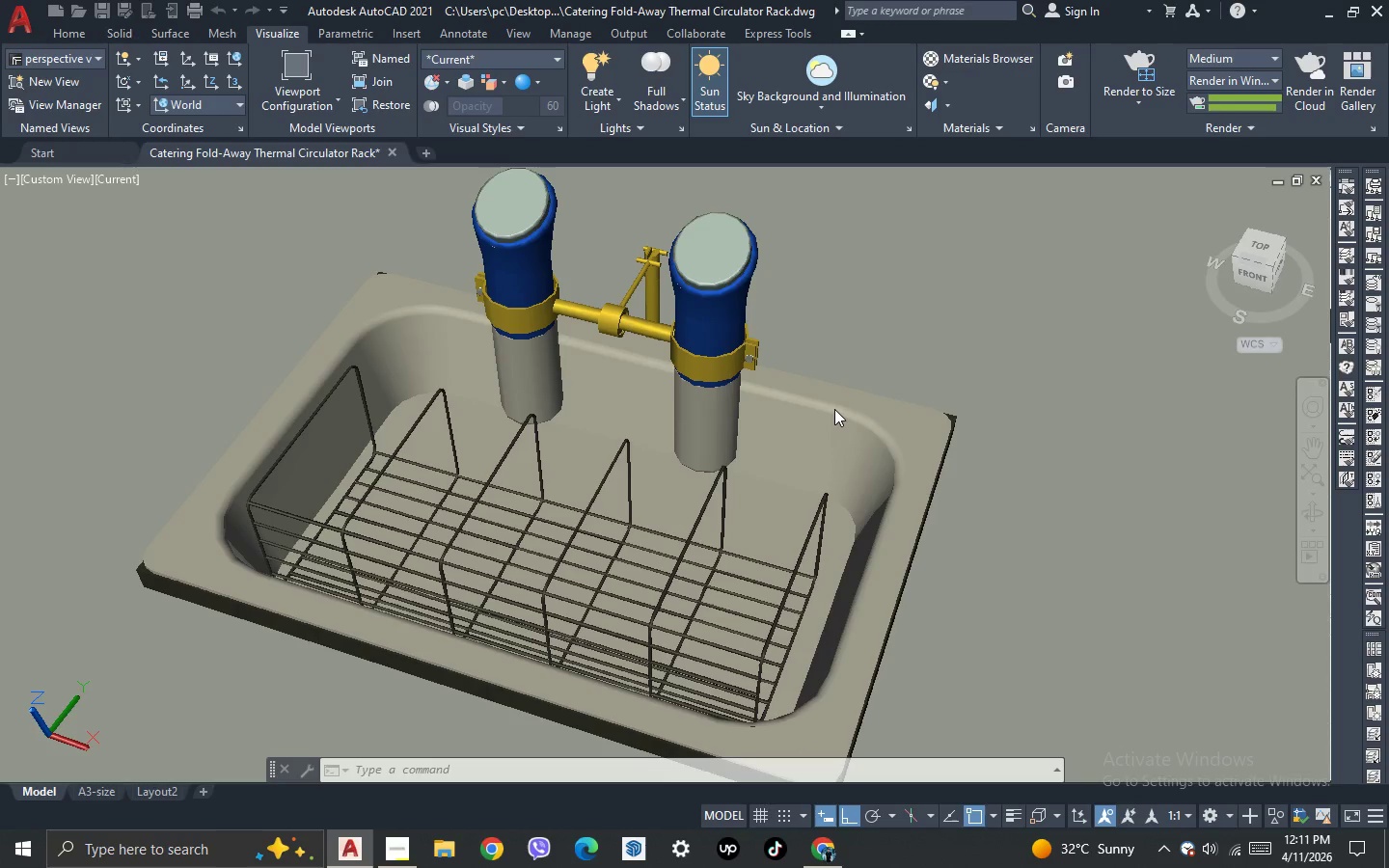 
scroll: coordinate [834, 409], scroll_direction: down, amount: 2.0
 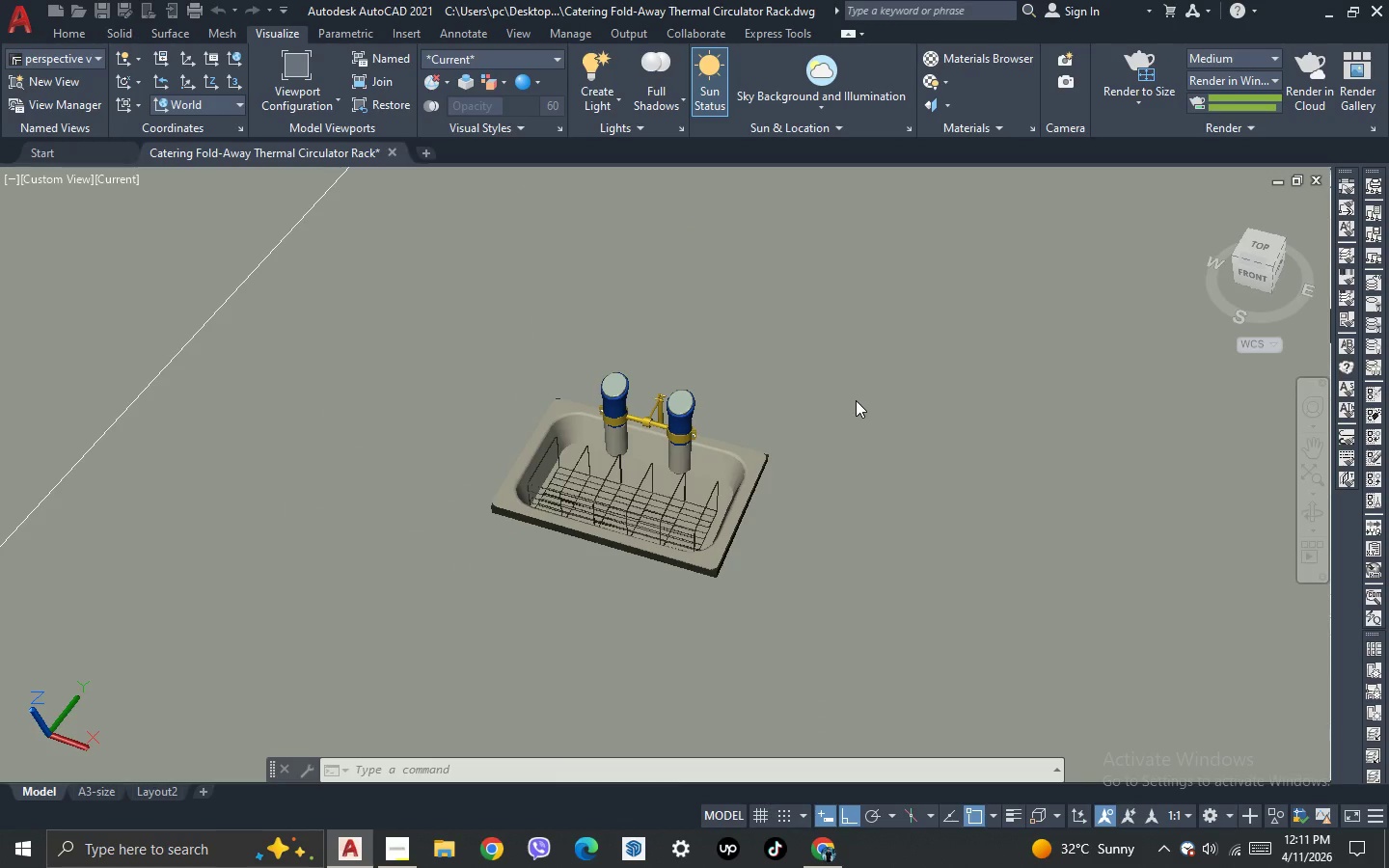 
scroll: coordinate [856, 400], scroll_direction: up, amount: 2.0
 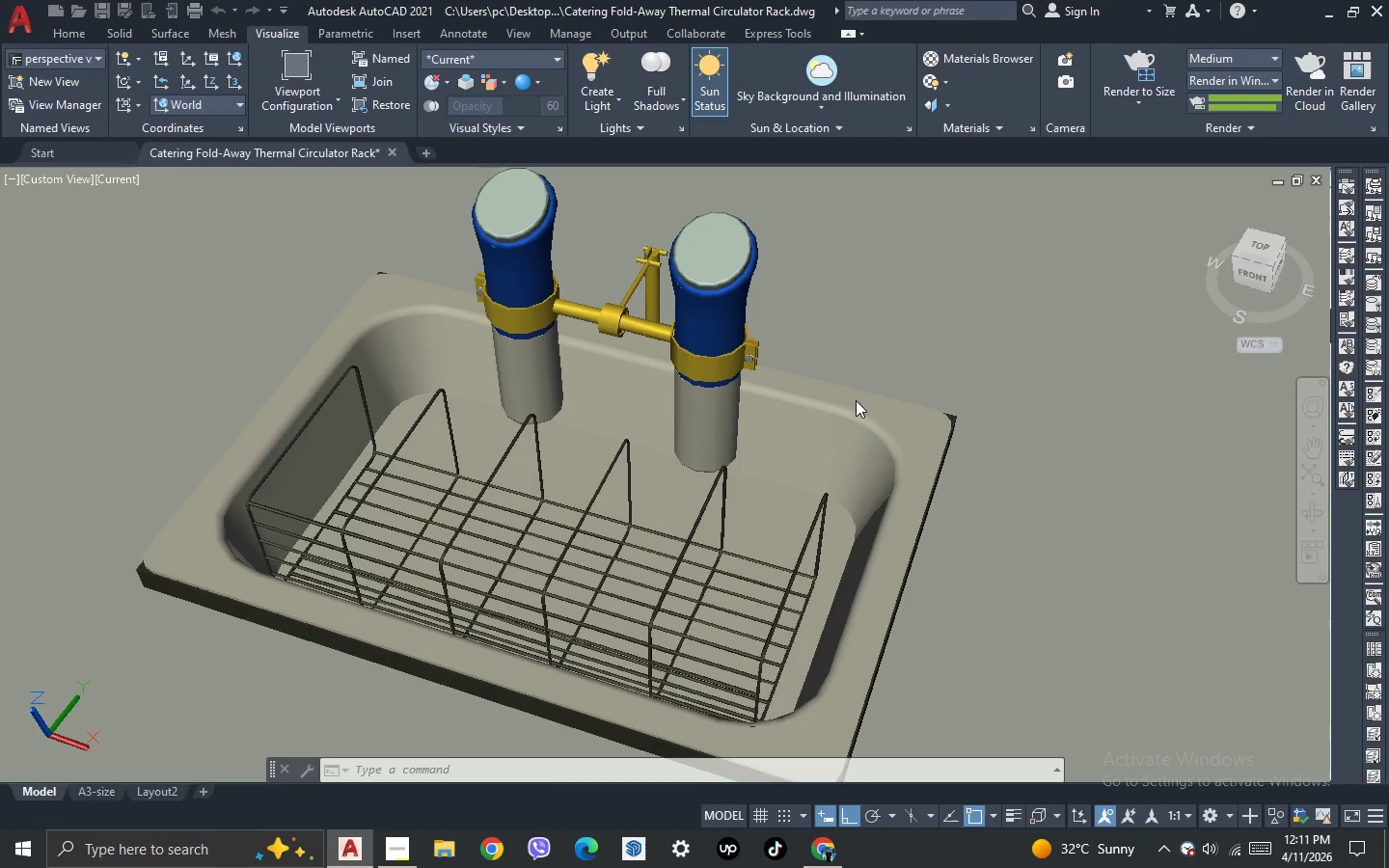 
scroll: coordinate [856, 400], scroll_direction: down, amount: 1.0
 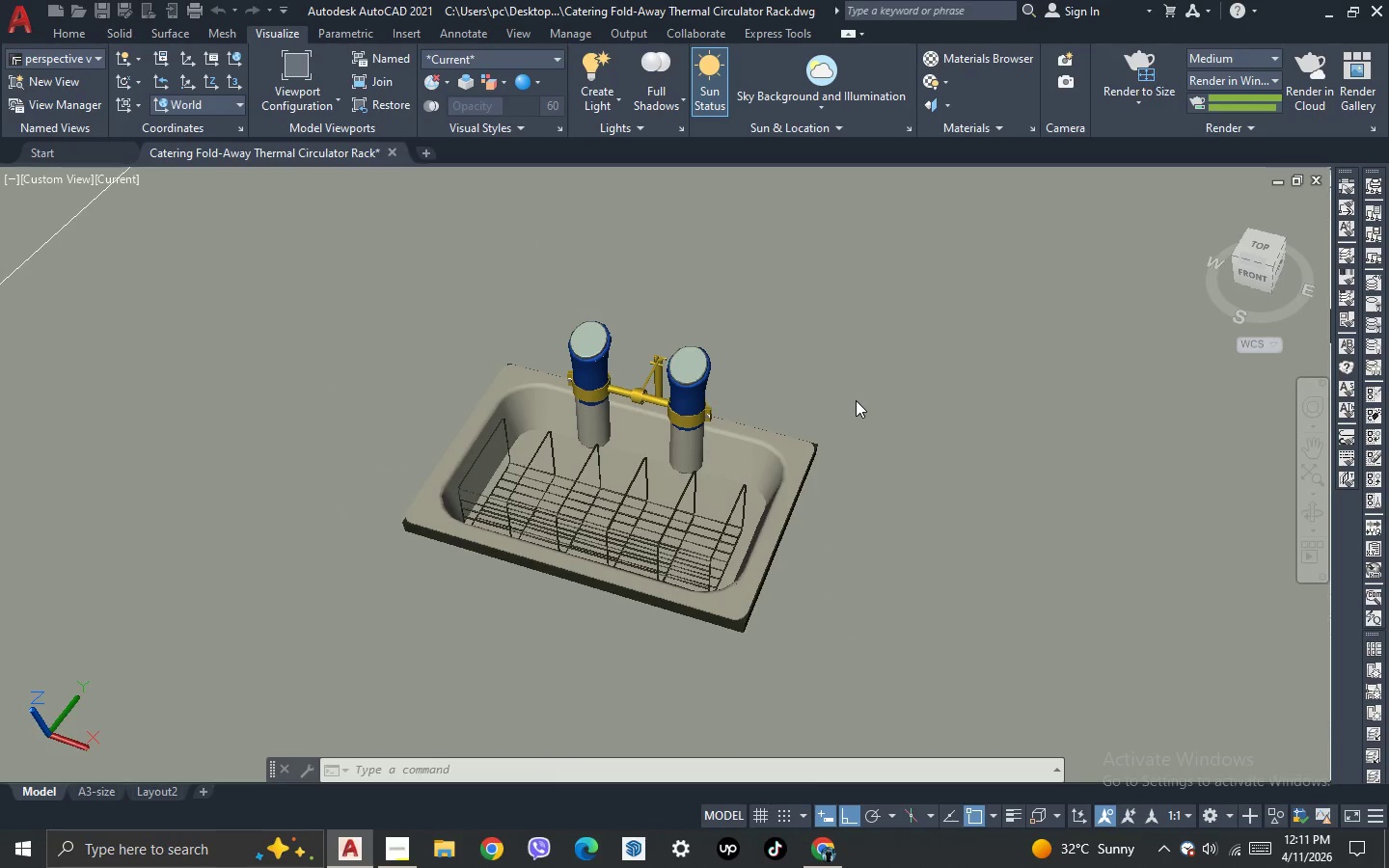 
scroll: coordinate [856, 400], scroll_direction: up, amount: 1.0
 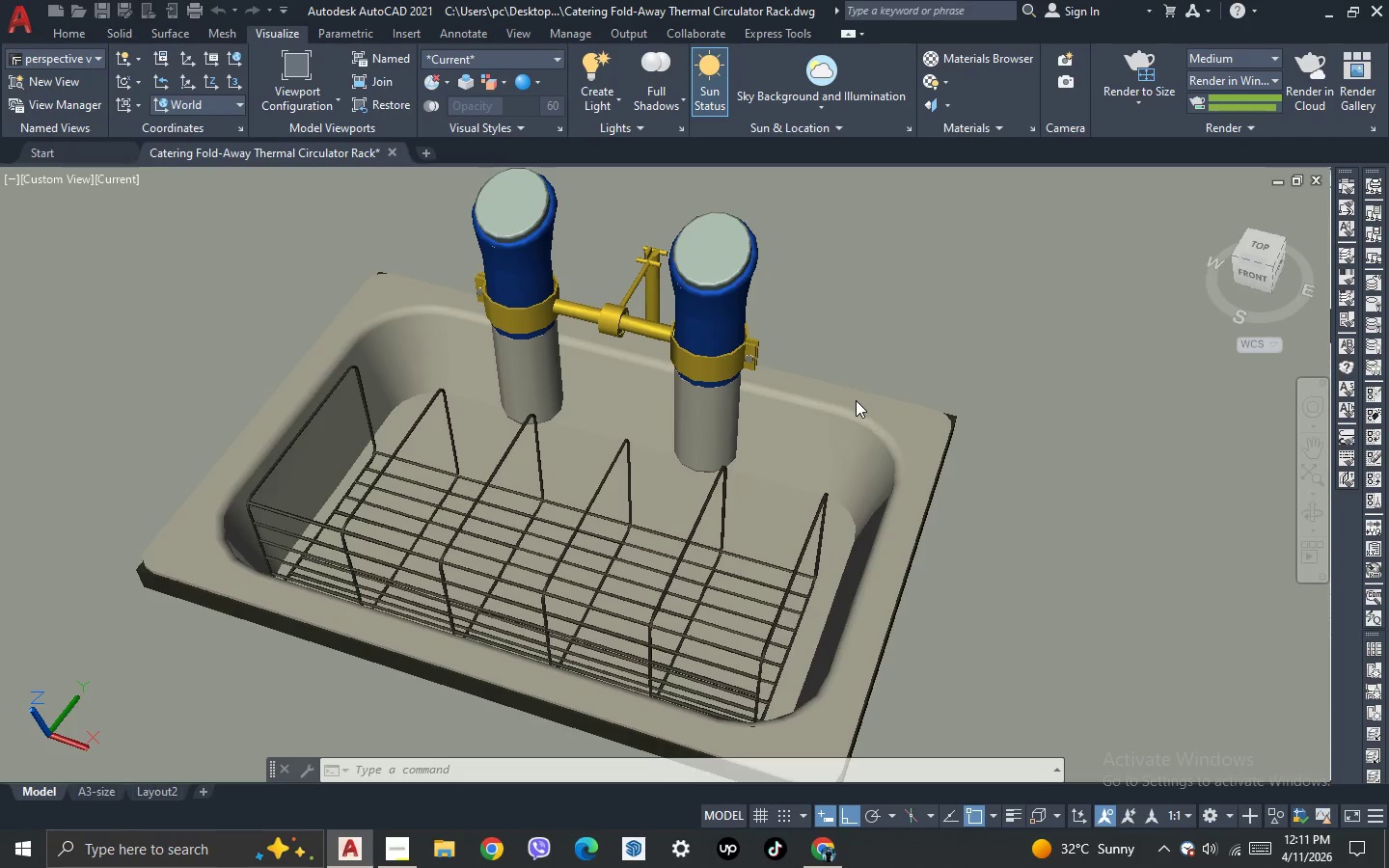 
scroll: coordinate [856, 400], scroll_direction: down, amount: 1.0
 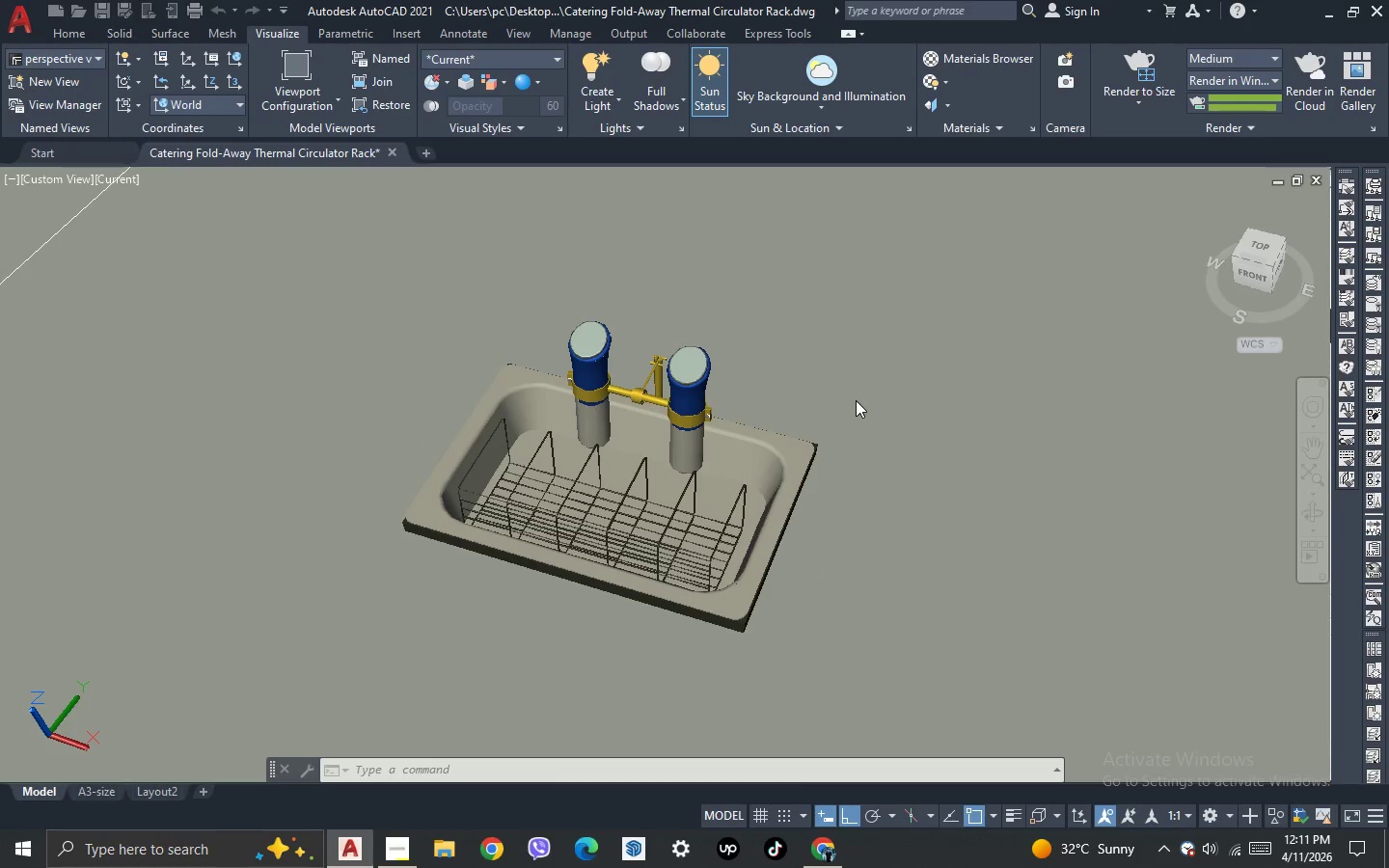 
scroll: coordinate [856, 400], scroll_direction: up, amount: 1.0
 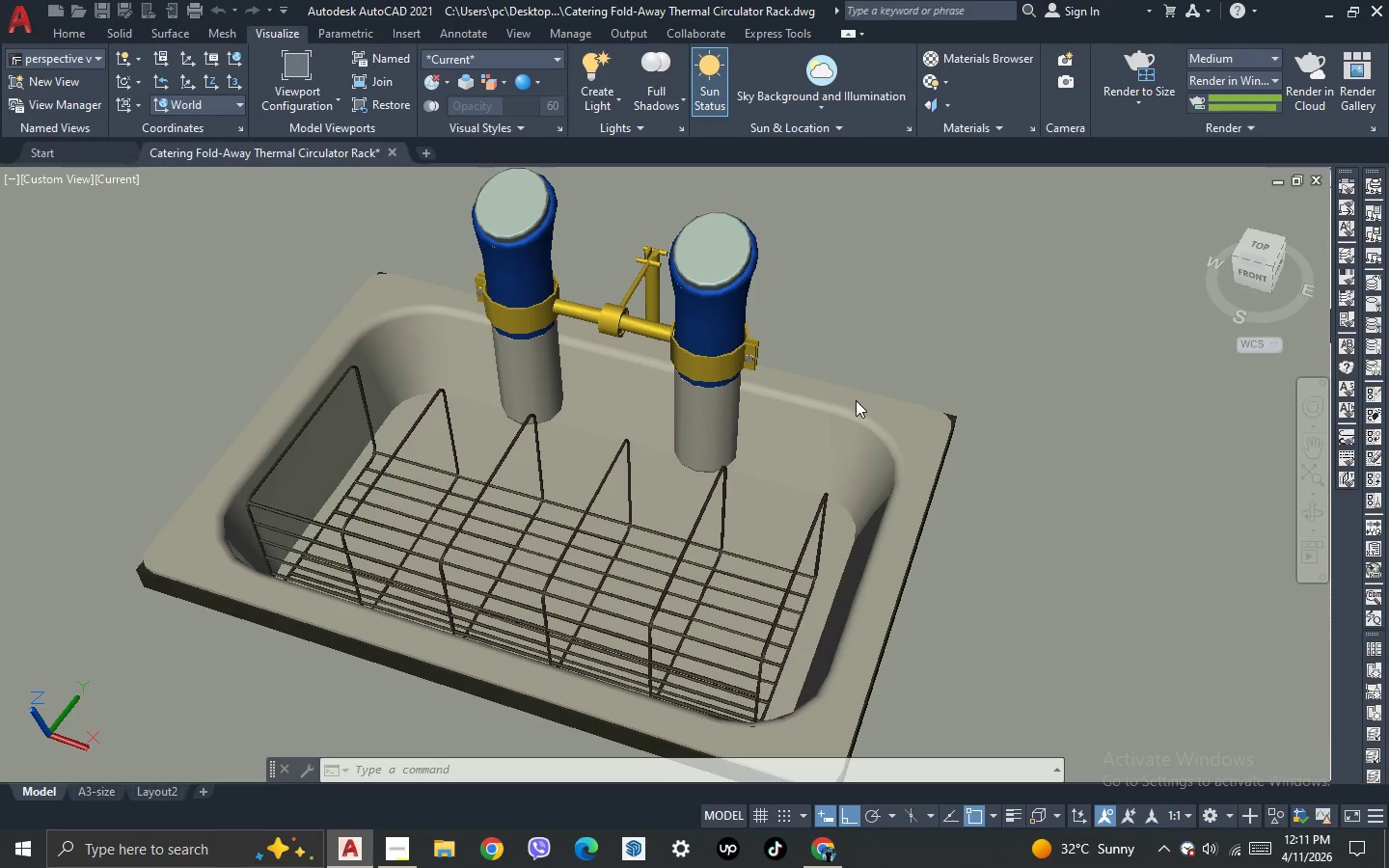 
key(Escape)
 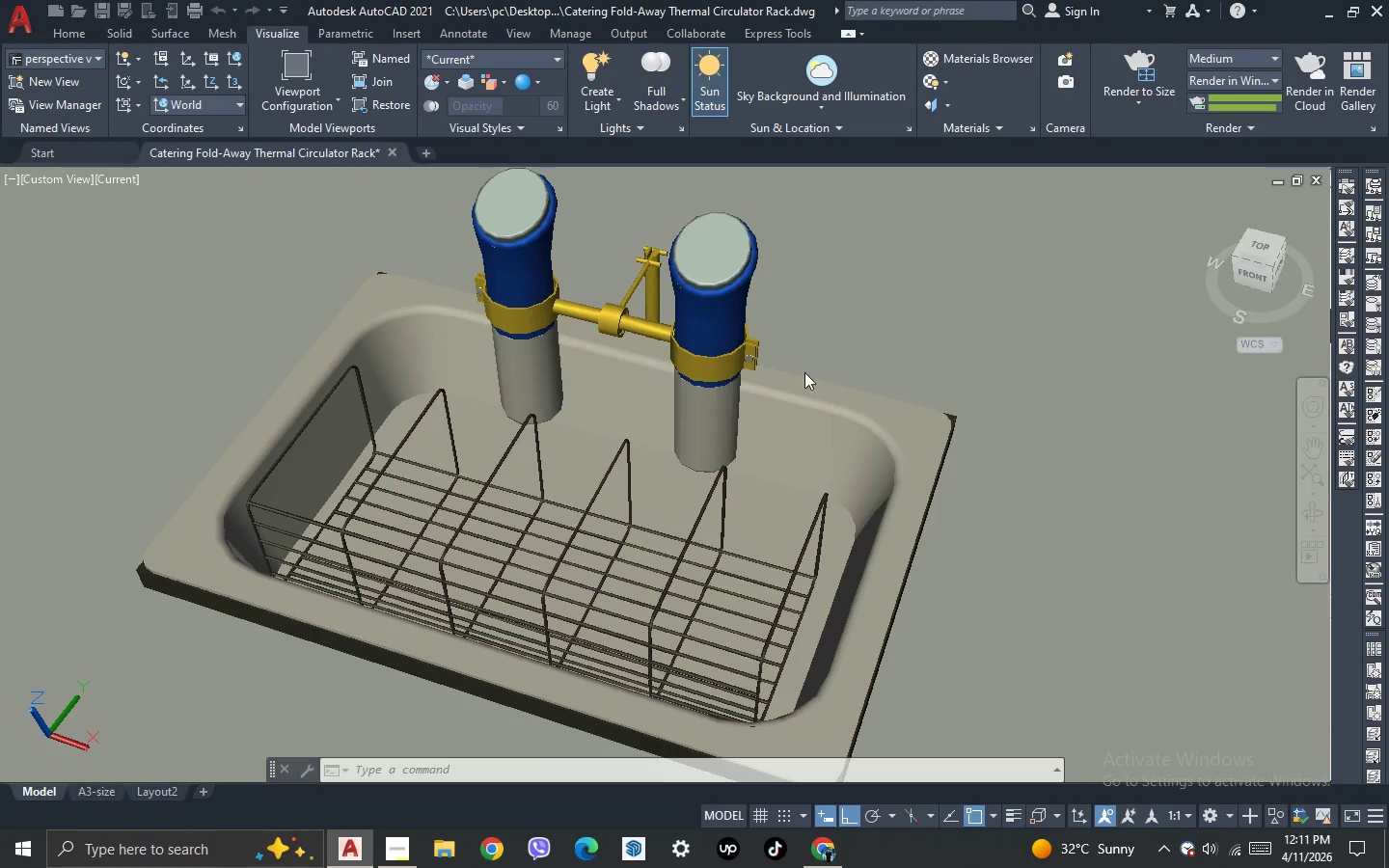 
scroll: coordinate [857, 400], scroll_direction: up, amount: 1.0
 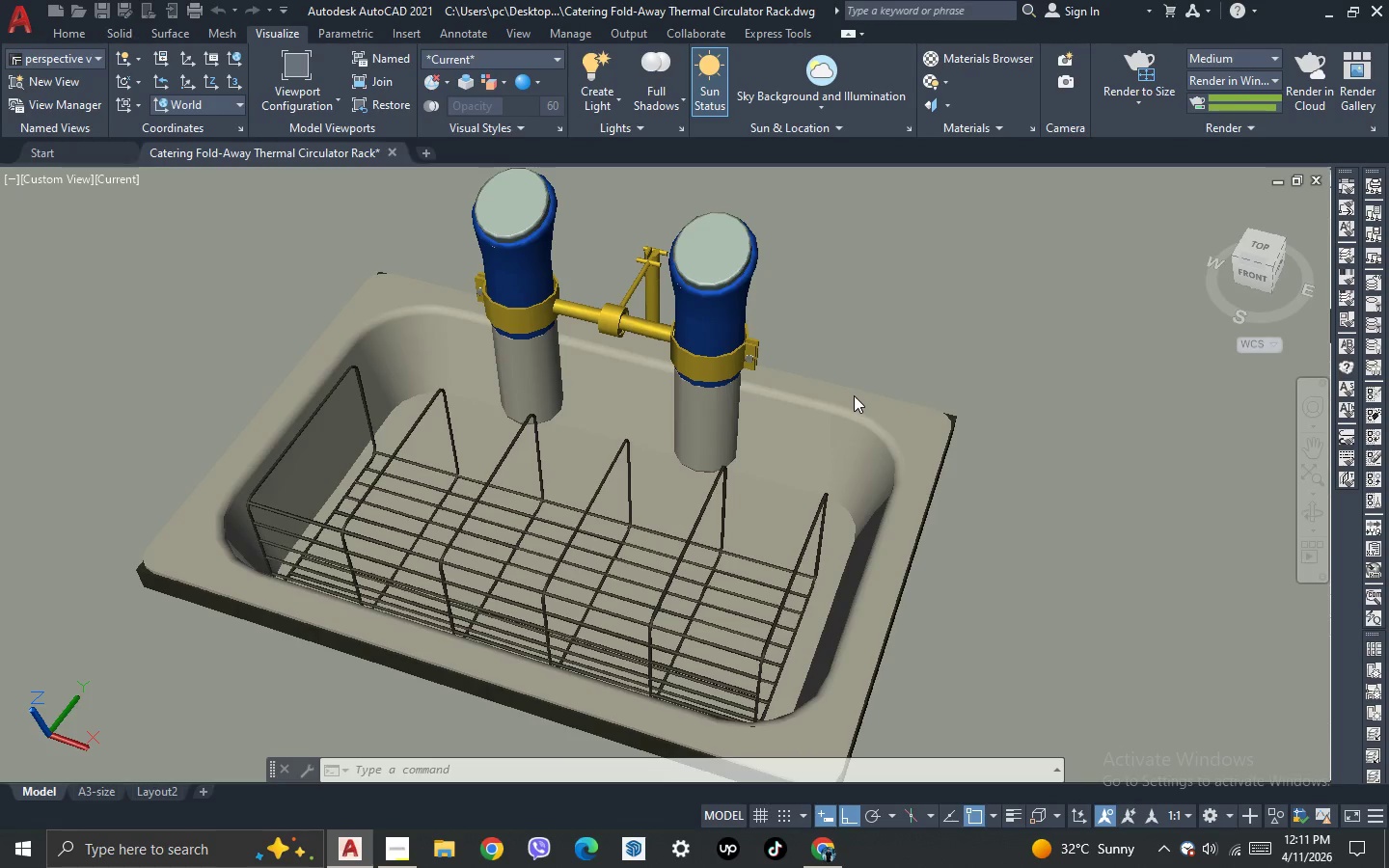 
key(Escape)
 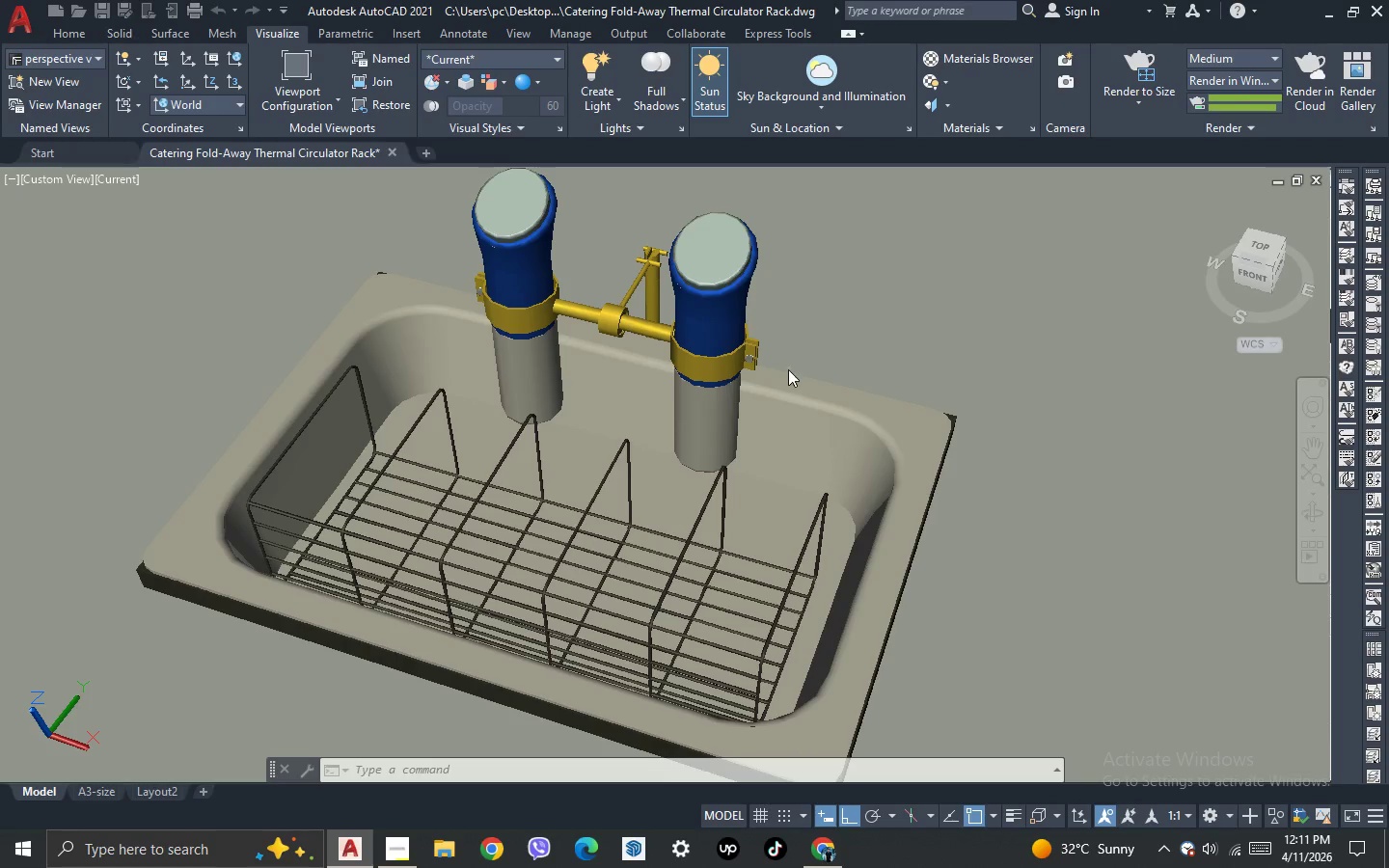 
key(Escape)
 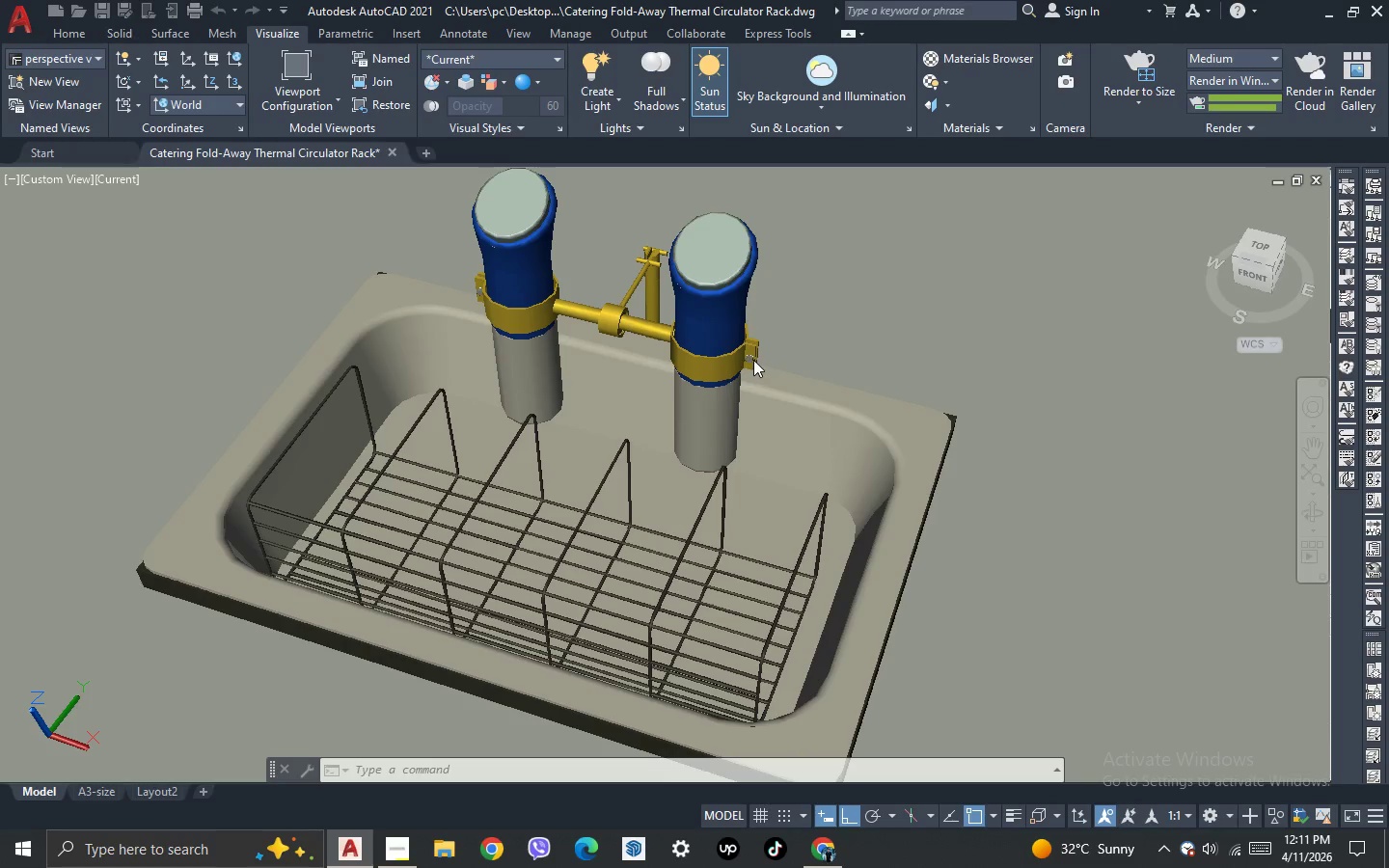 
key(Escape)
 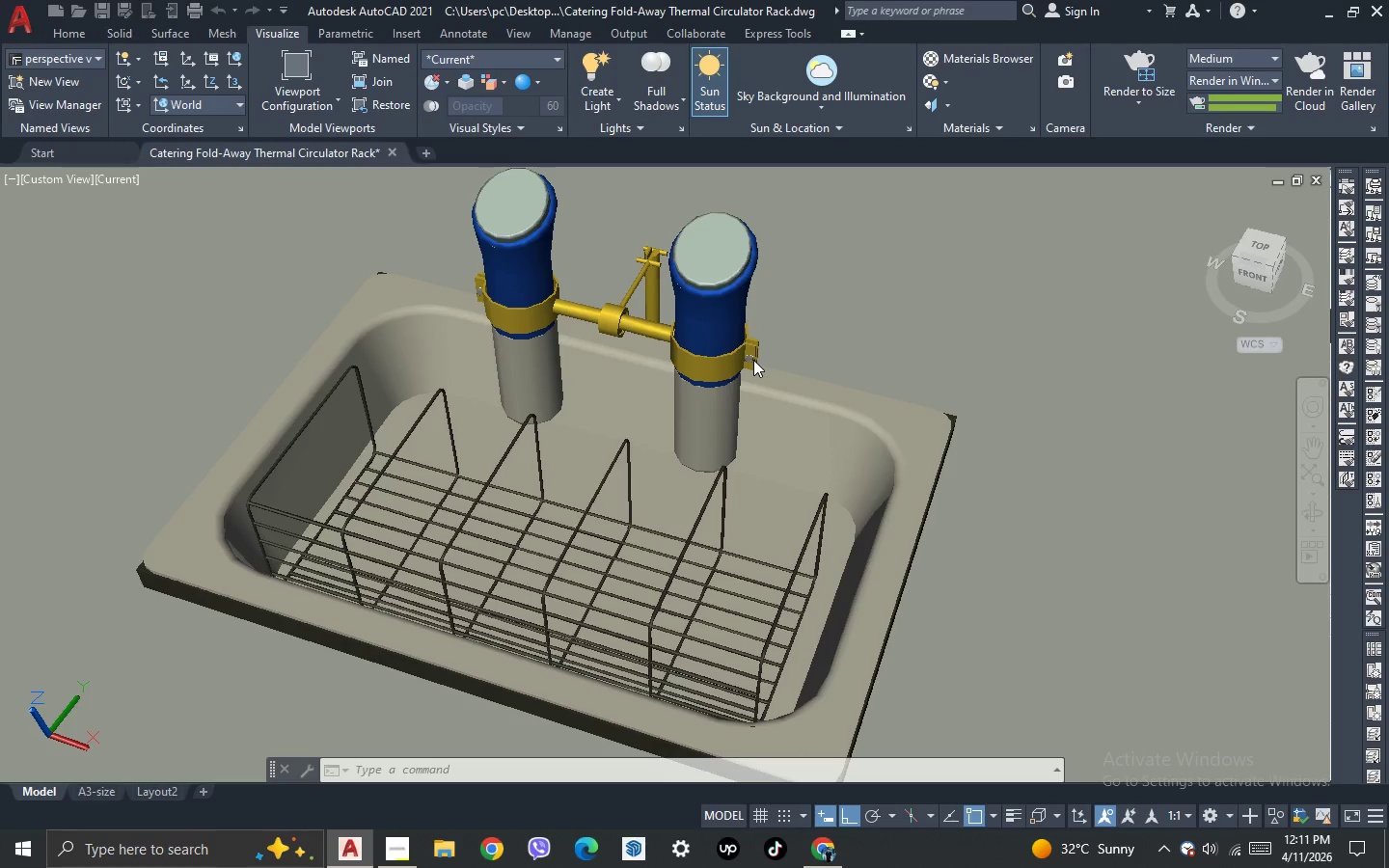 
key(Escape)
 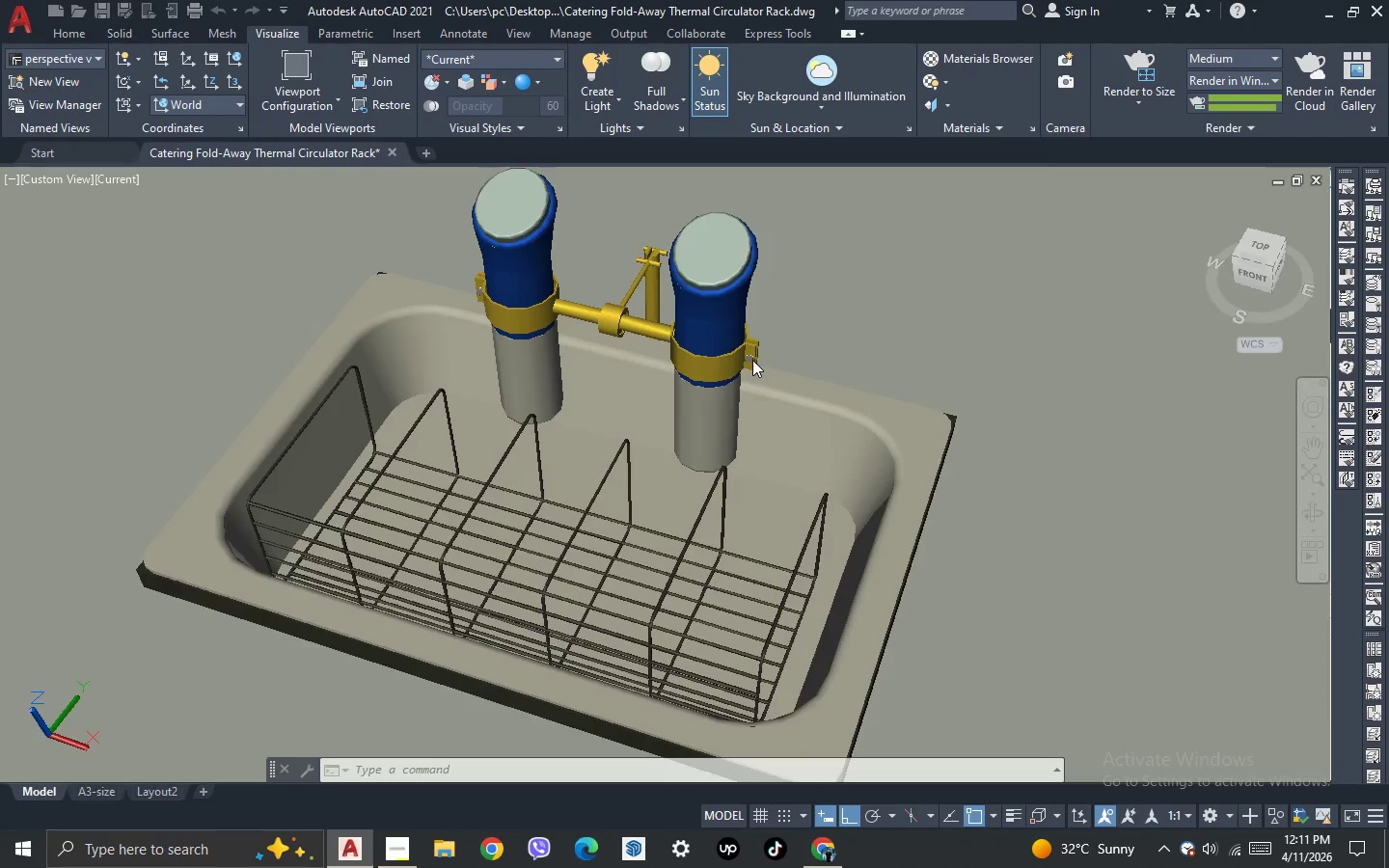 
key(Escape)
 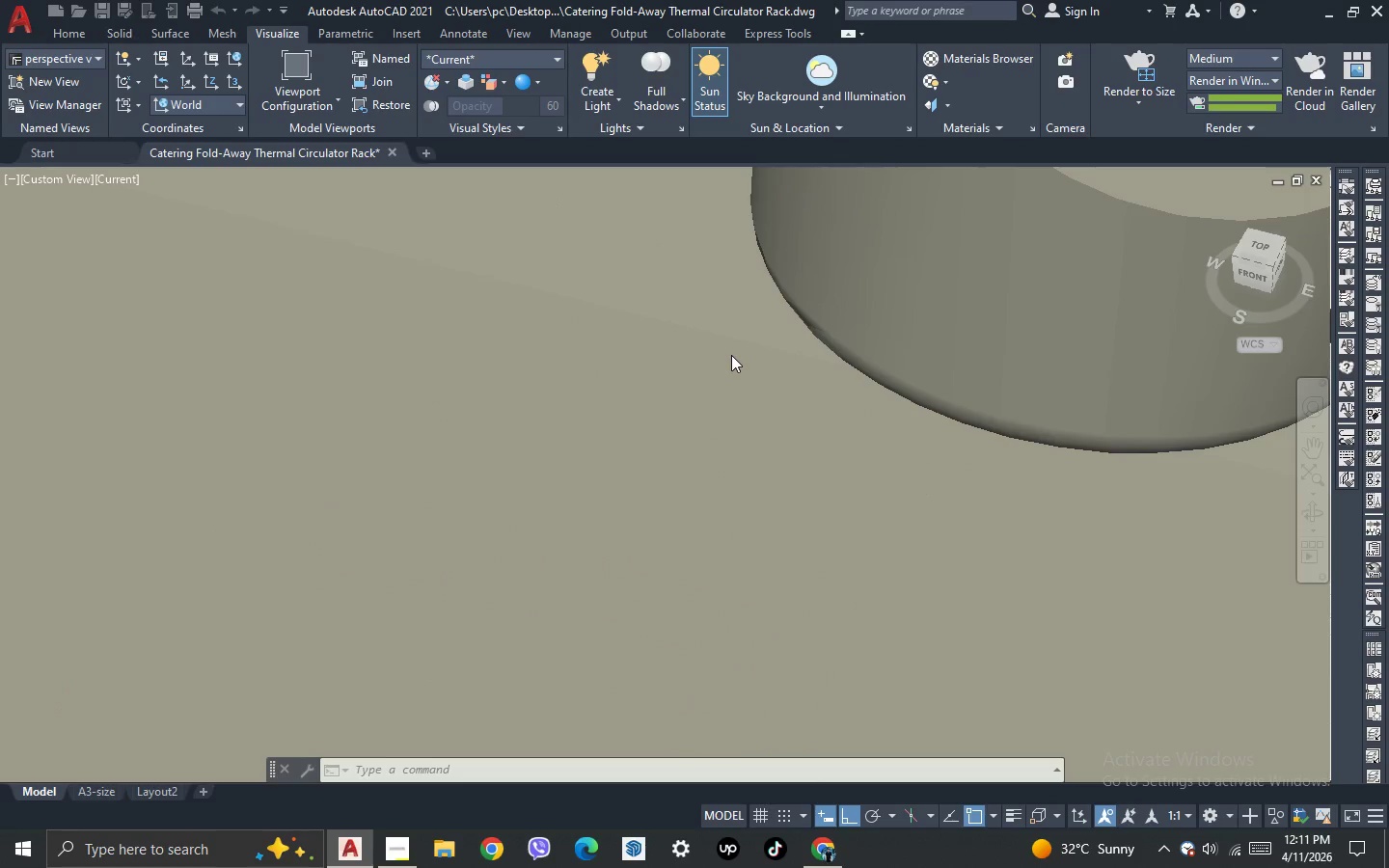 
key(Escape)
 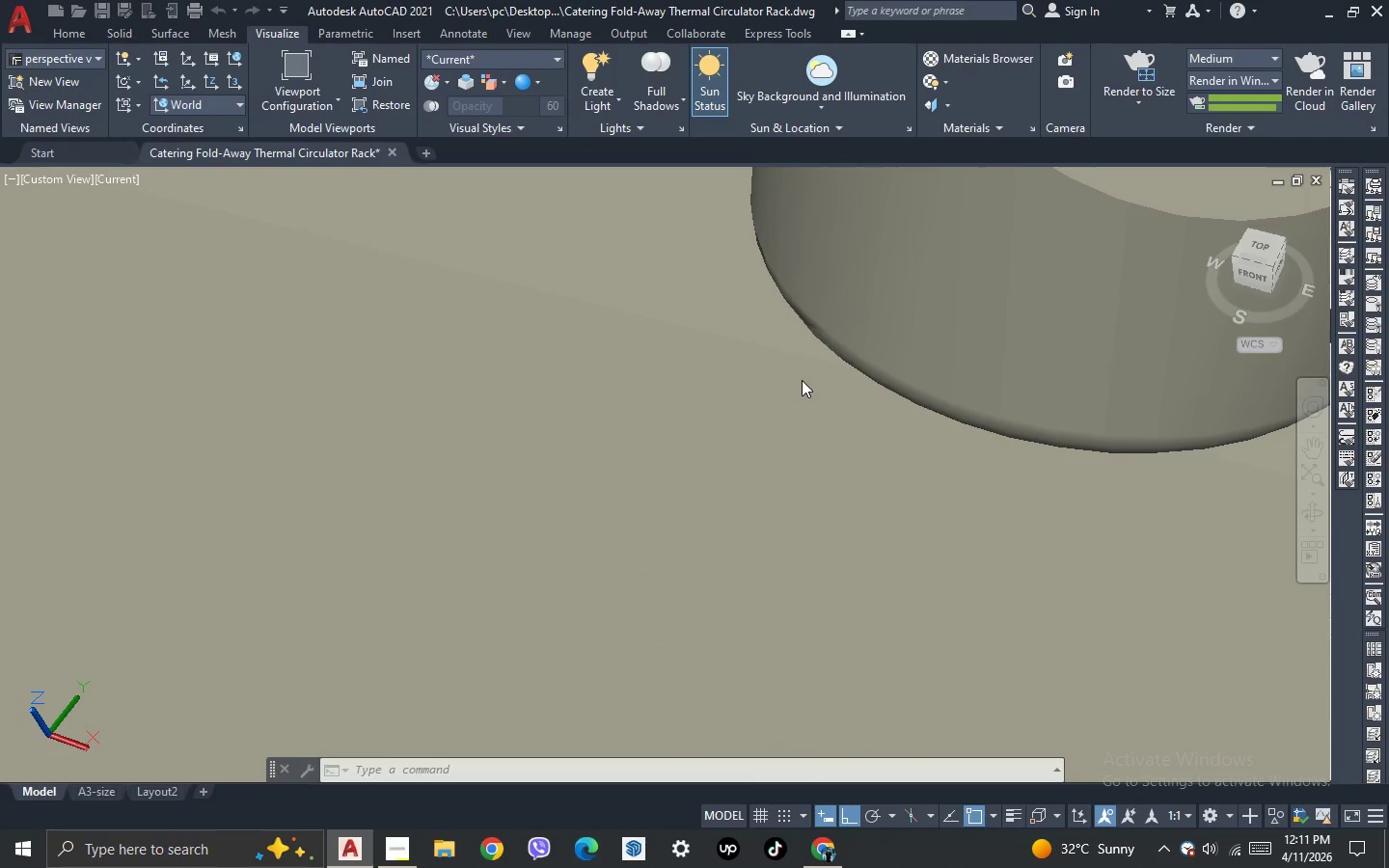 
scroll: coordinate [802, 380], scroll_direction: down, amount: 1.0
 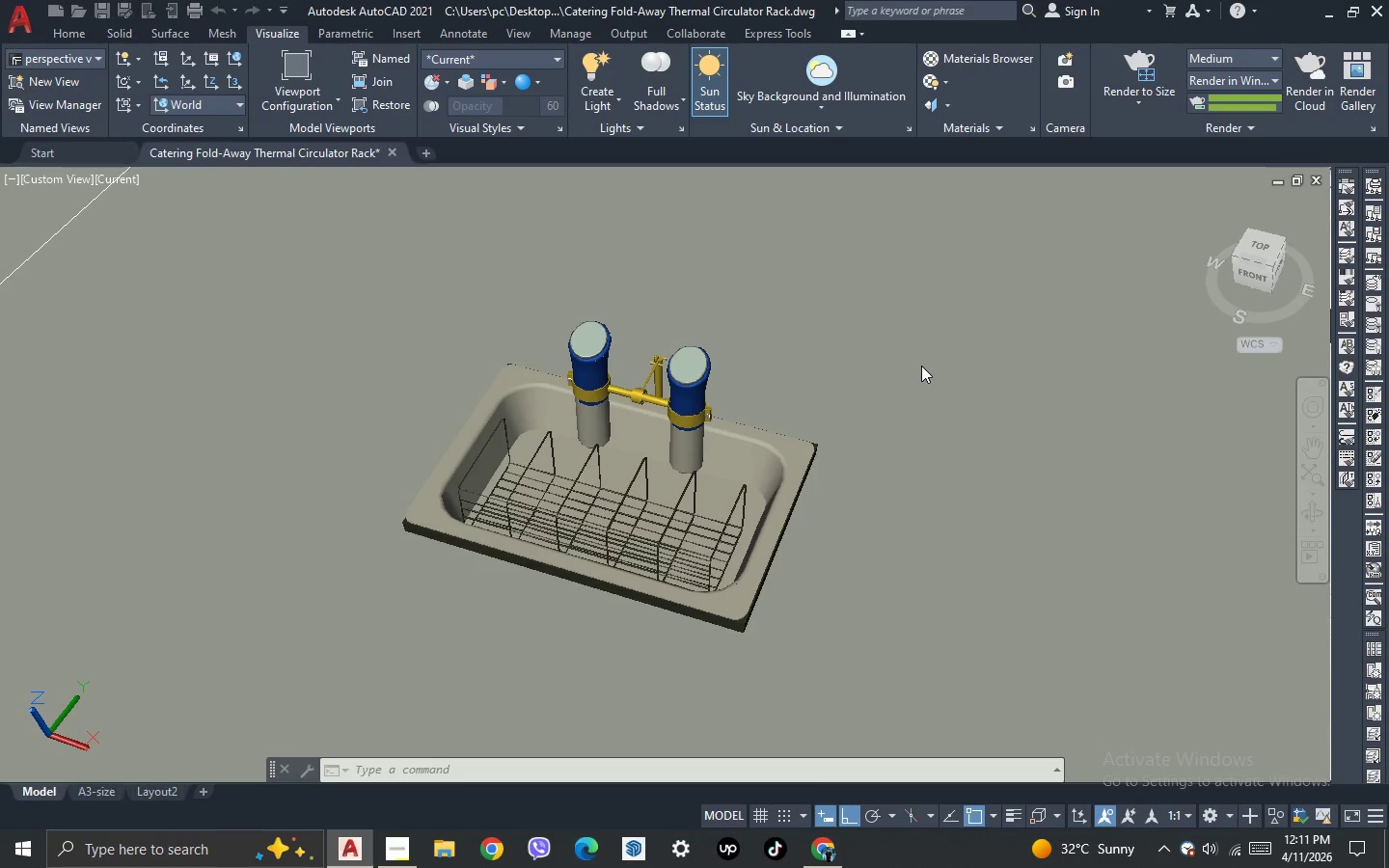 
scroll: coordinate [1151, 301], scroll_direction: up, amount: 1.0
 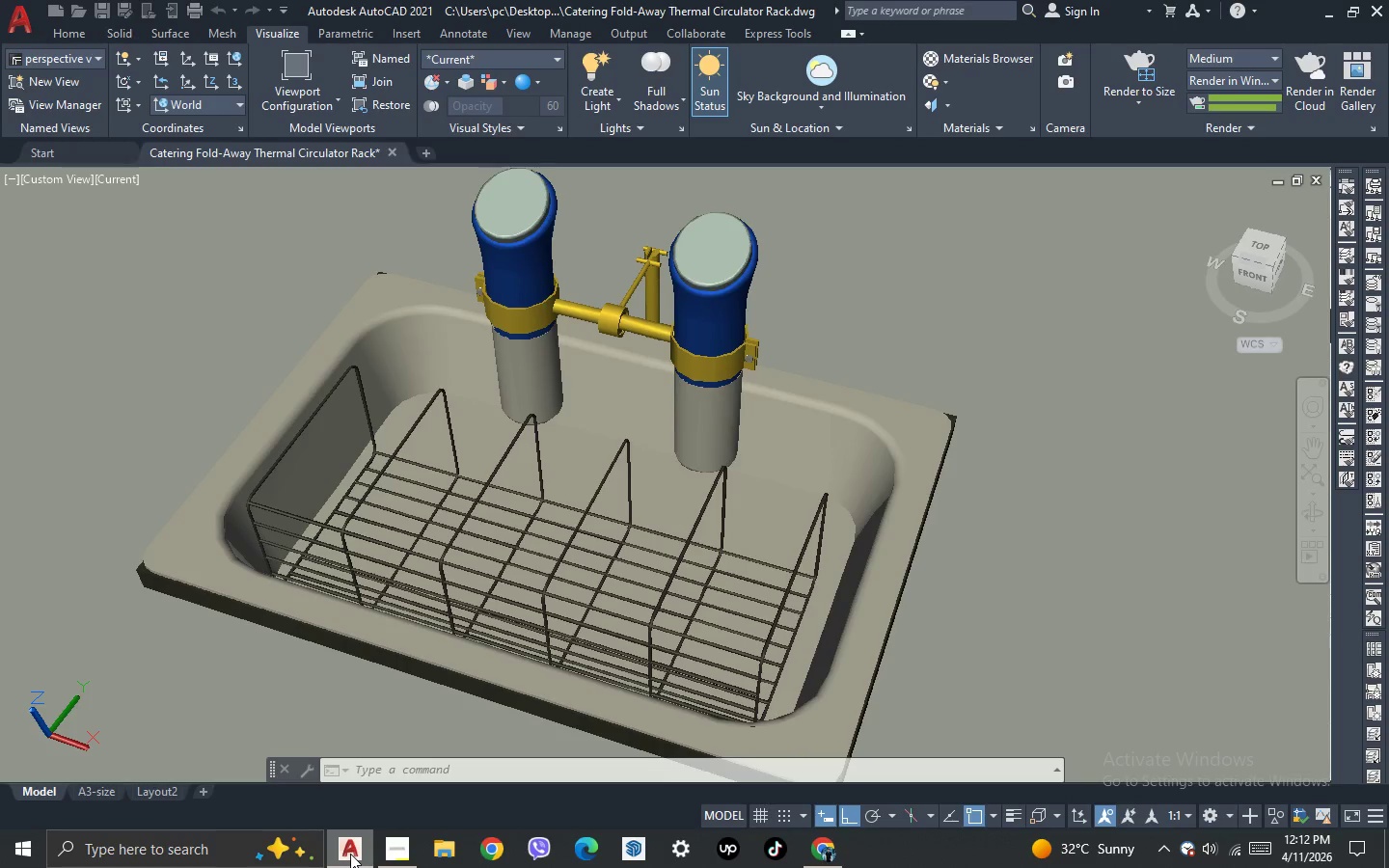 
left_click([340, 759])
 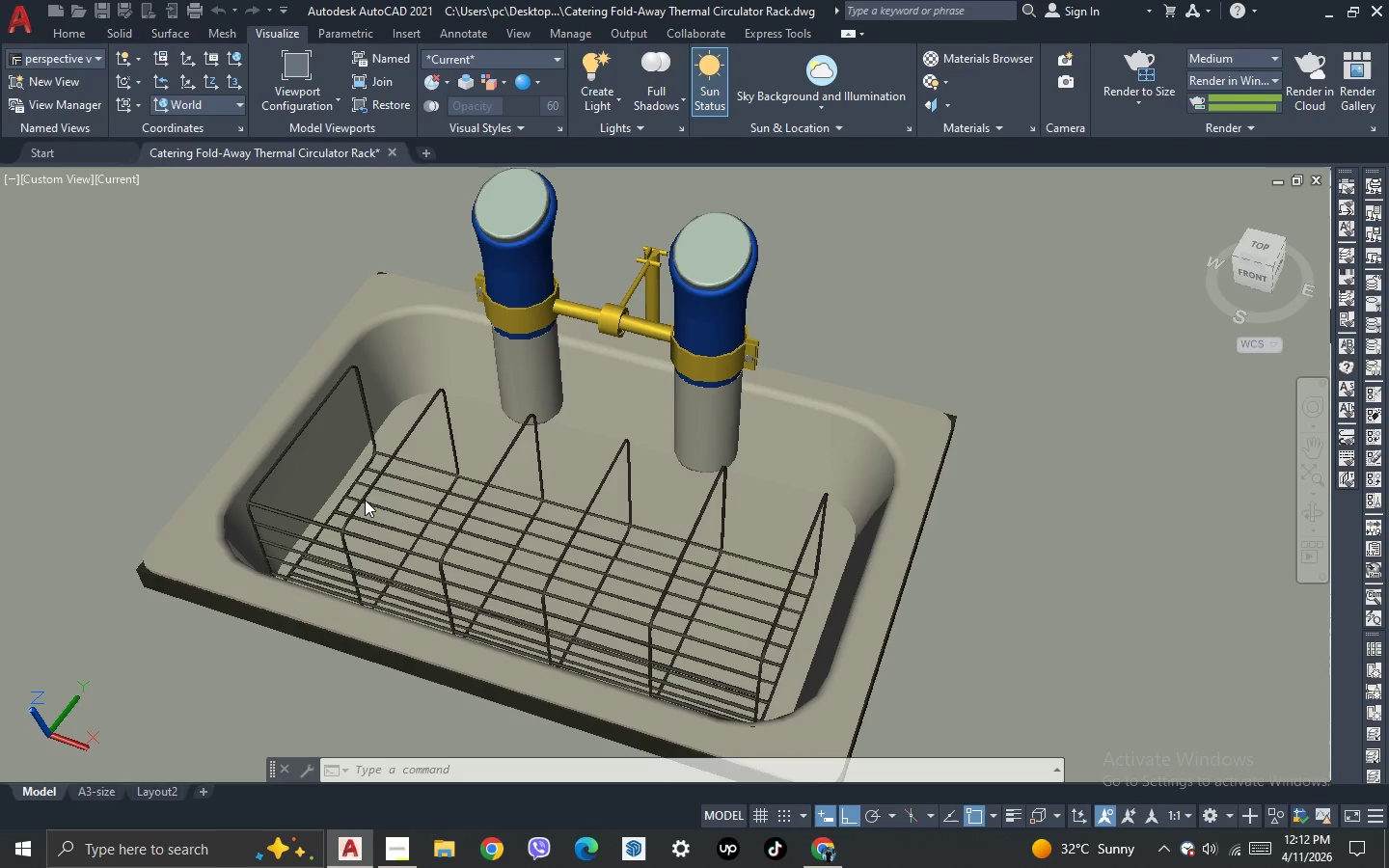 
scroll: coordinate [469, 415], scroll_direction: down, amount: 1.0
 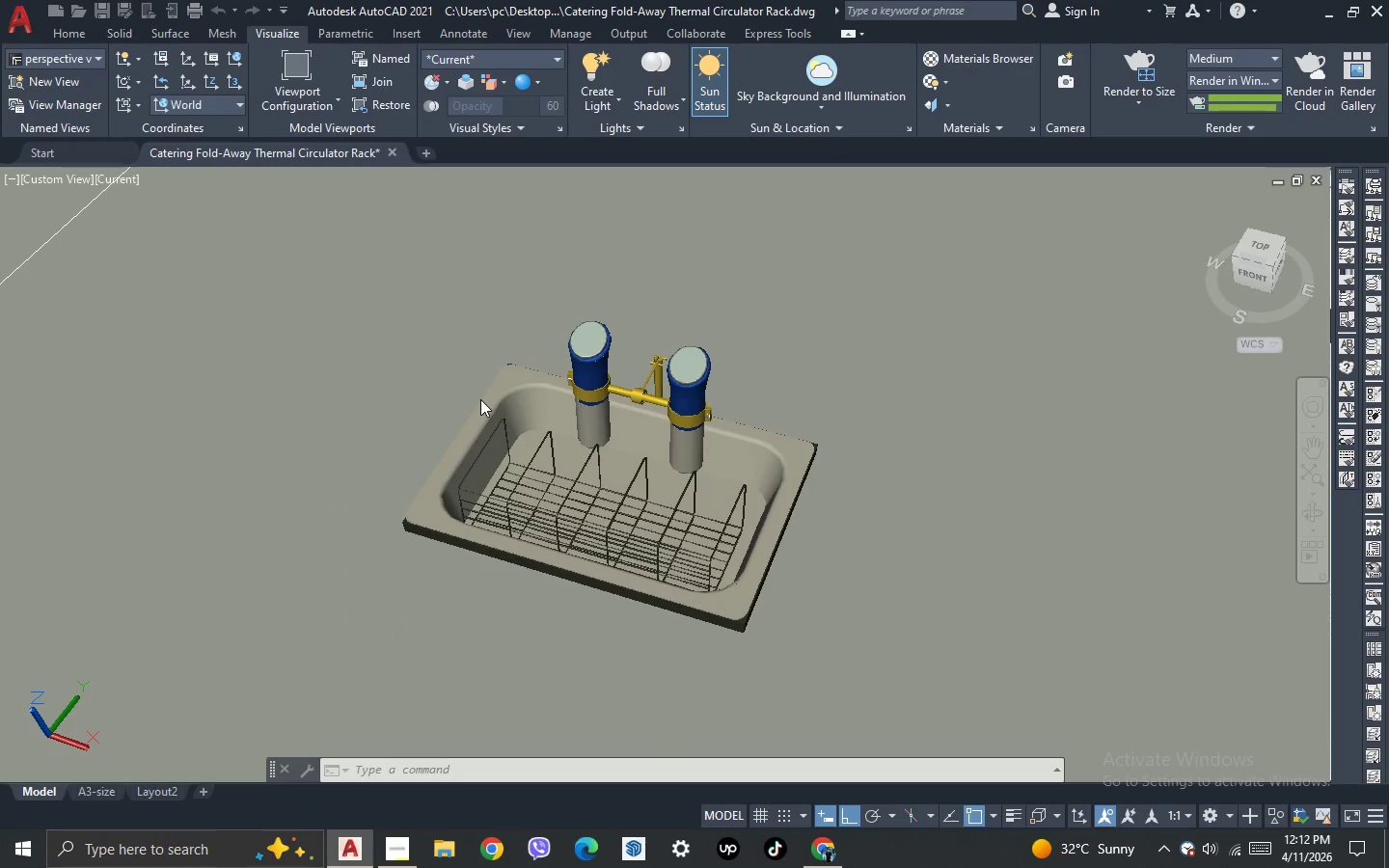 
scroll: coordinate [480, 399], scroll_direction: up, amount: 1.0
 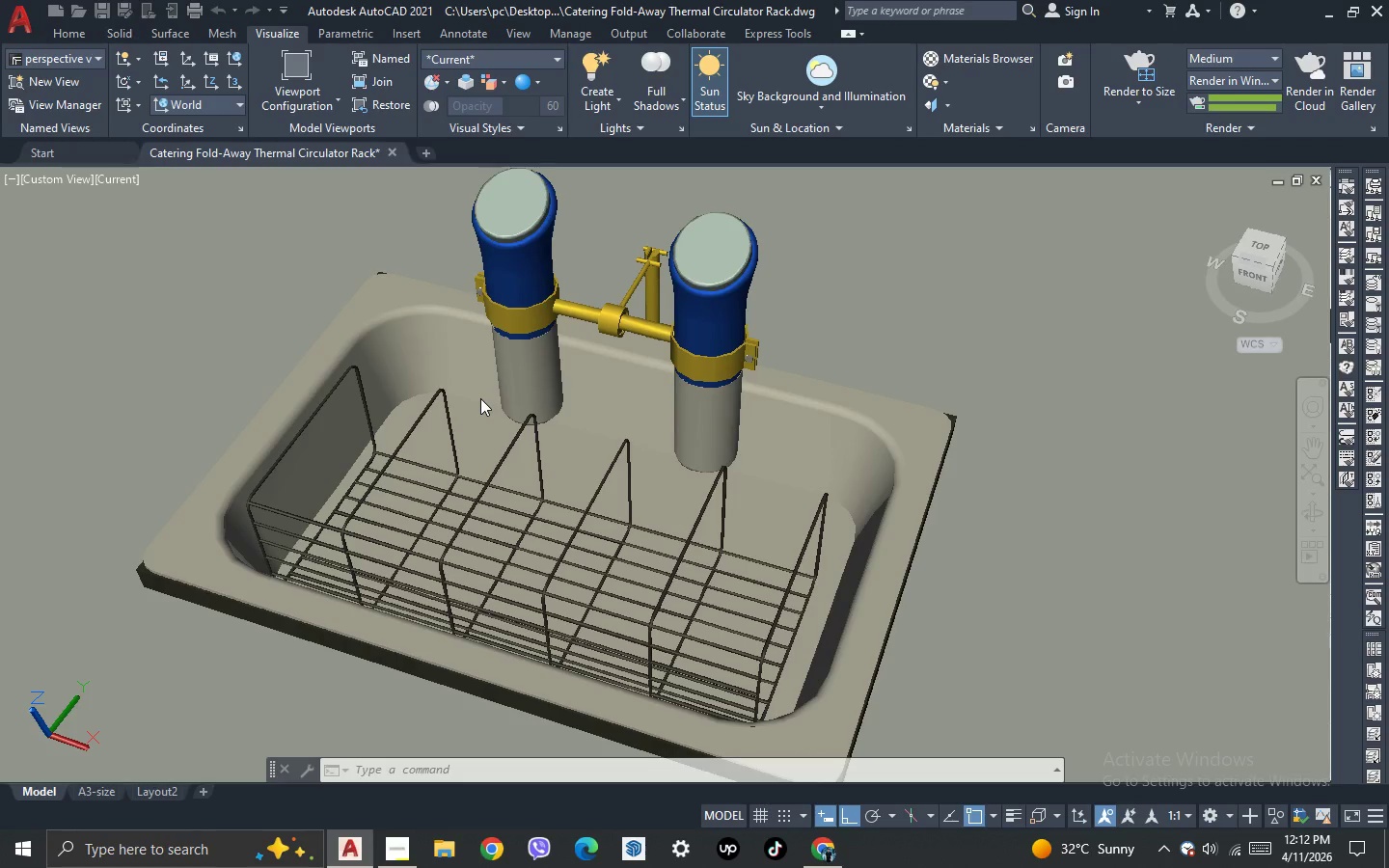 
scroll: coordinate [480, 398], scroll_direction: none, amount: 0.0
 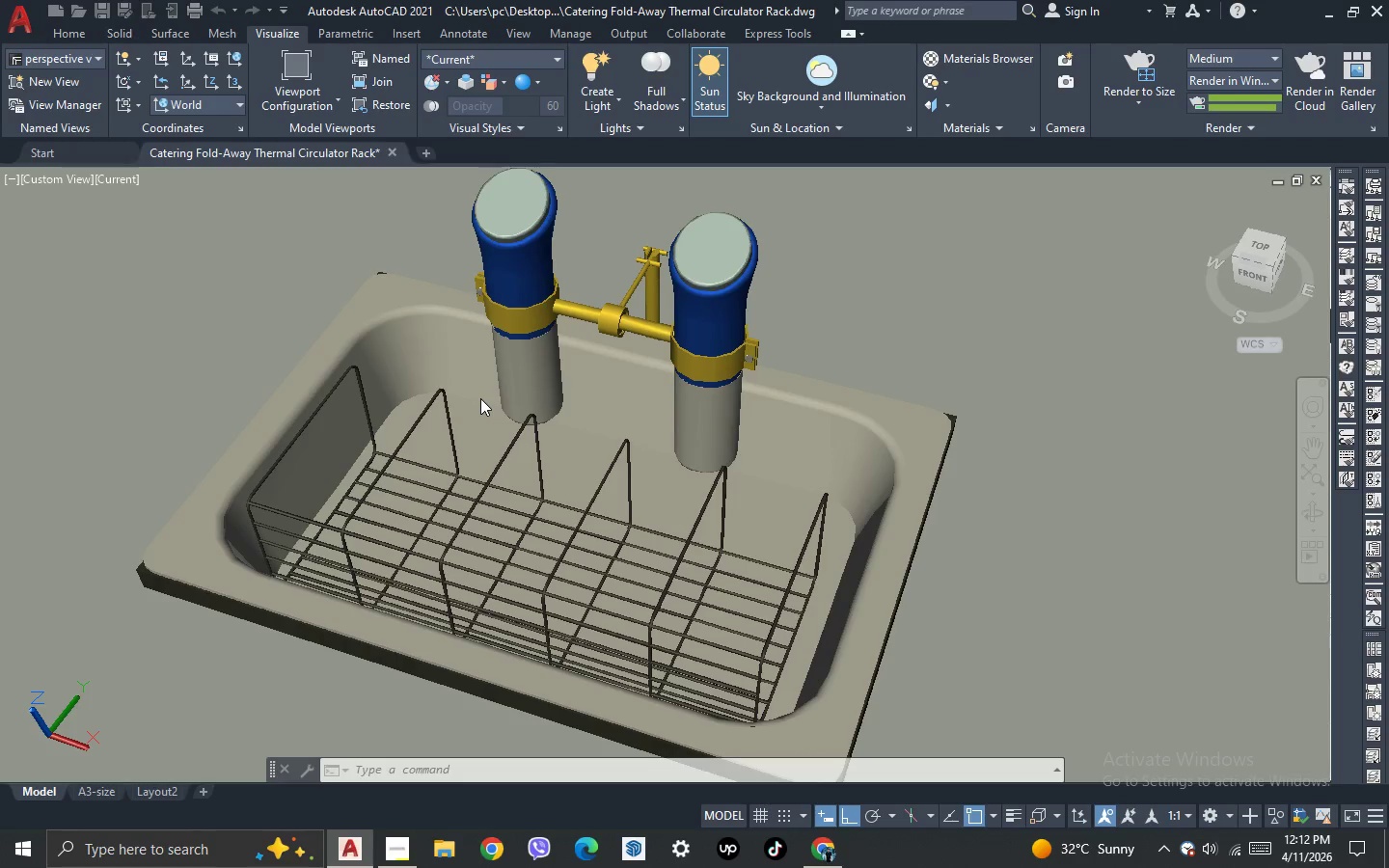 
scroll: coordinate [480, 398], scroll_direction: down, amount: 1.0
 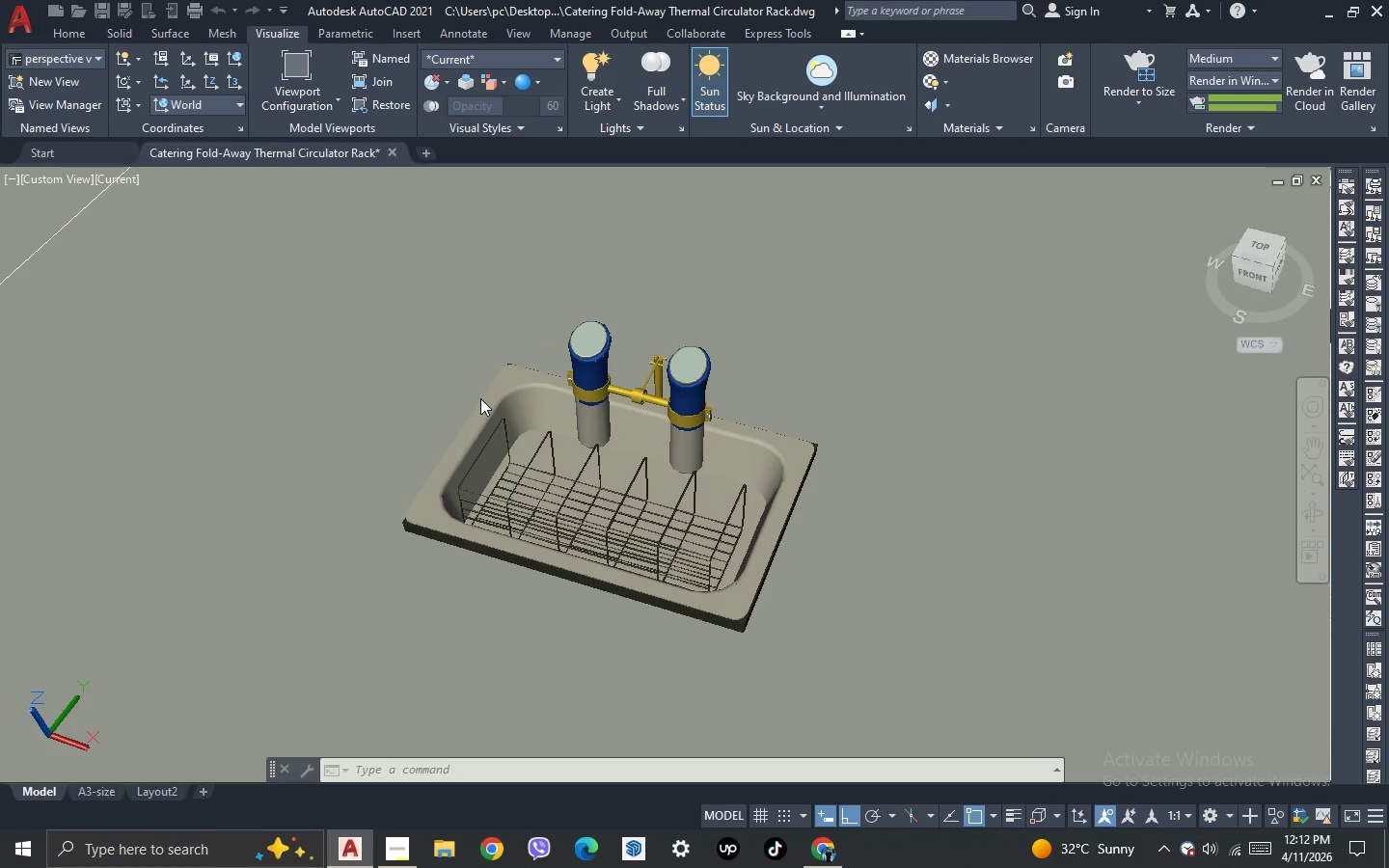 
scroll: coordinate [480, 398], scroll_direction: up, amount: 1.0
 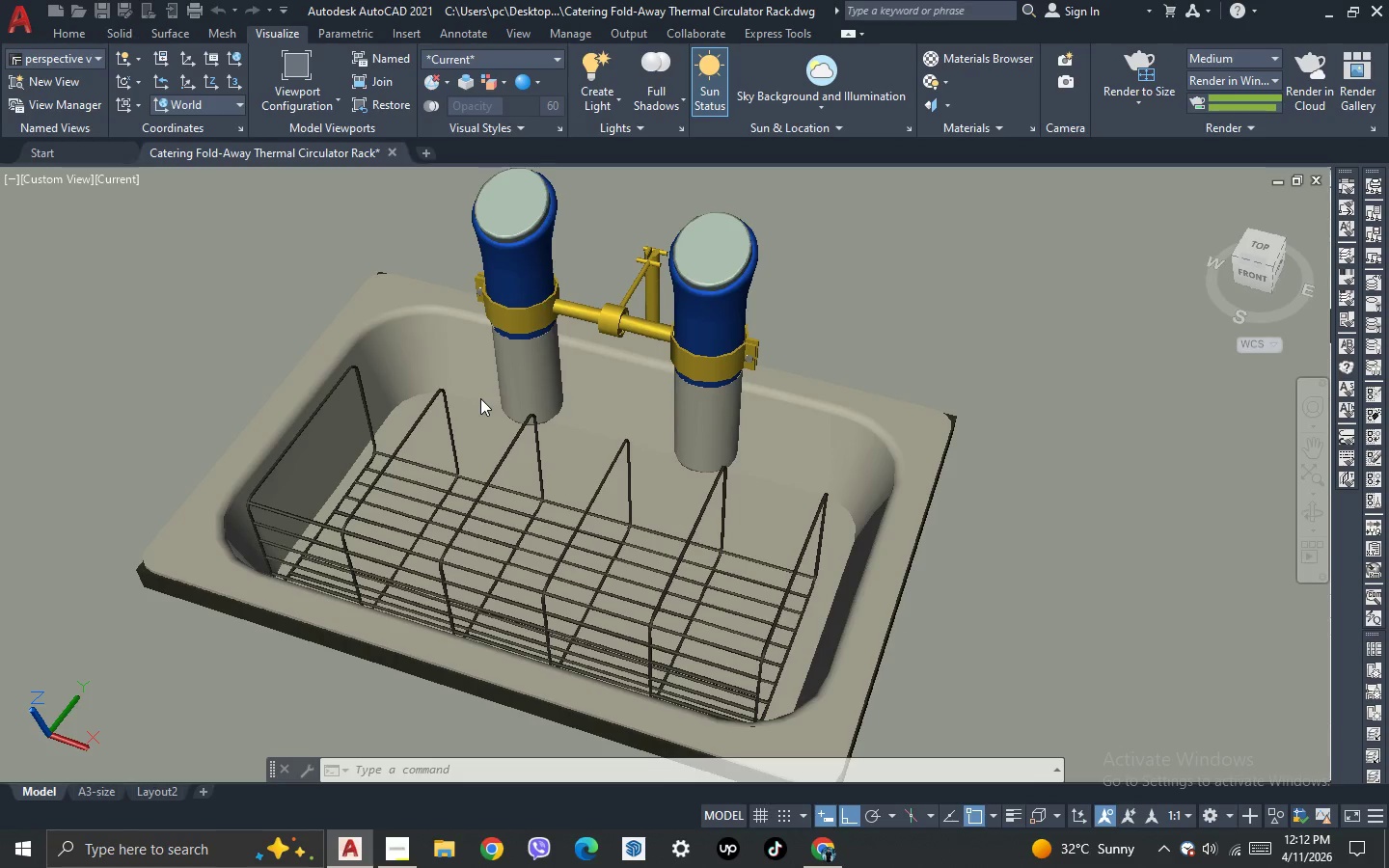 
scroll: coordinate [480, 398], scroll_direction: none, amount: 0.0
 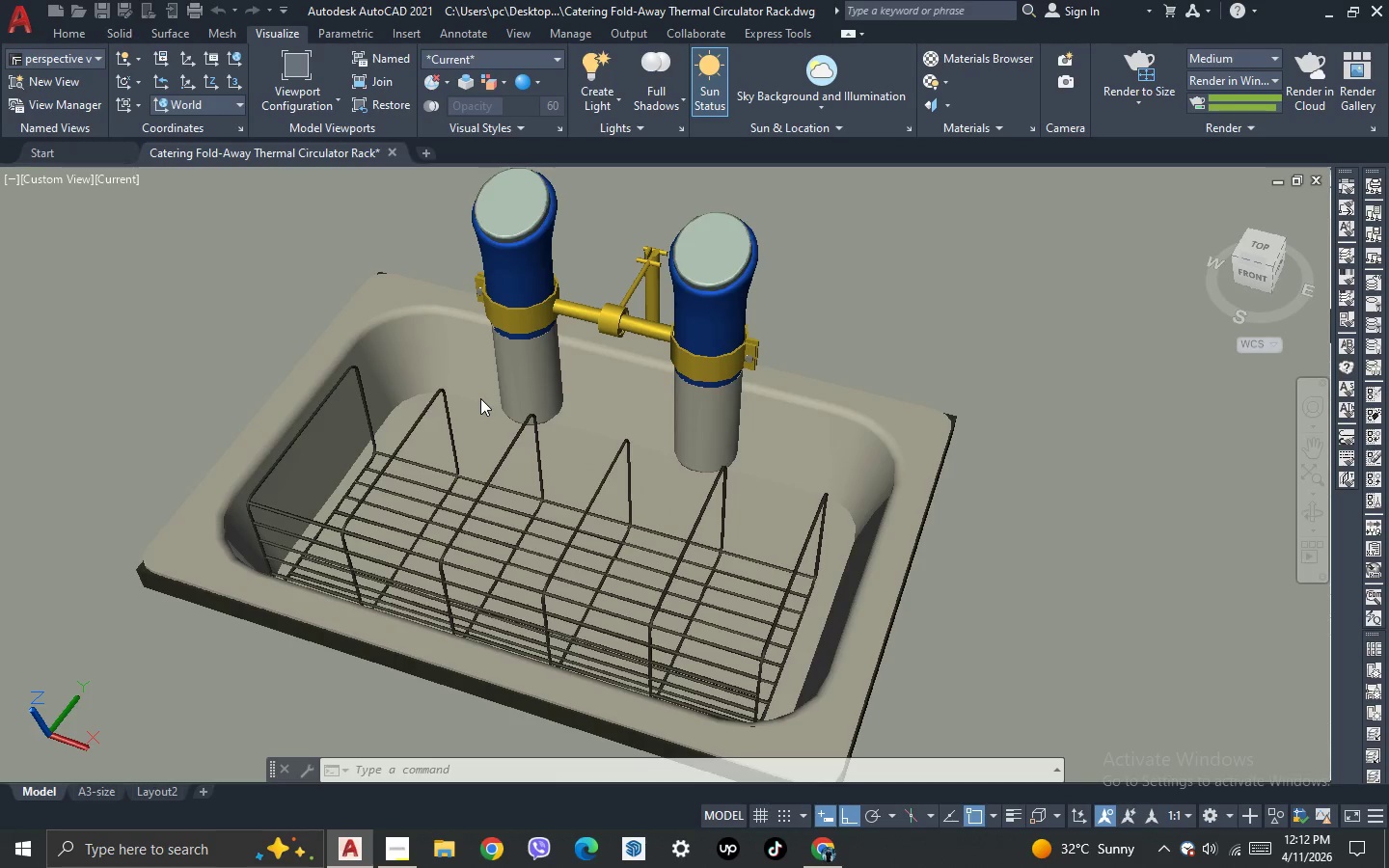 
scroll: coordinate [480, 398], scroll_direction: up, amount: 1.0
 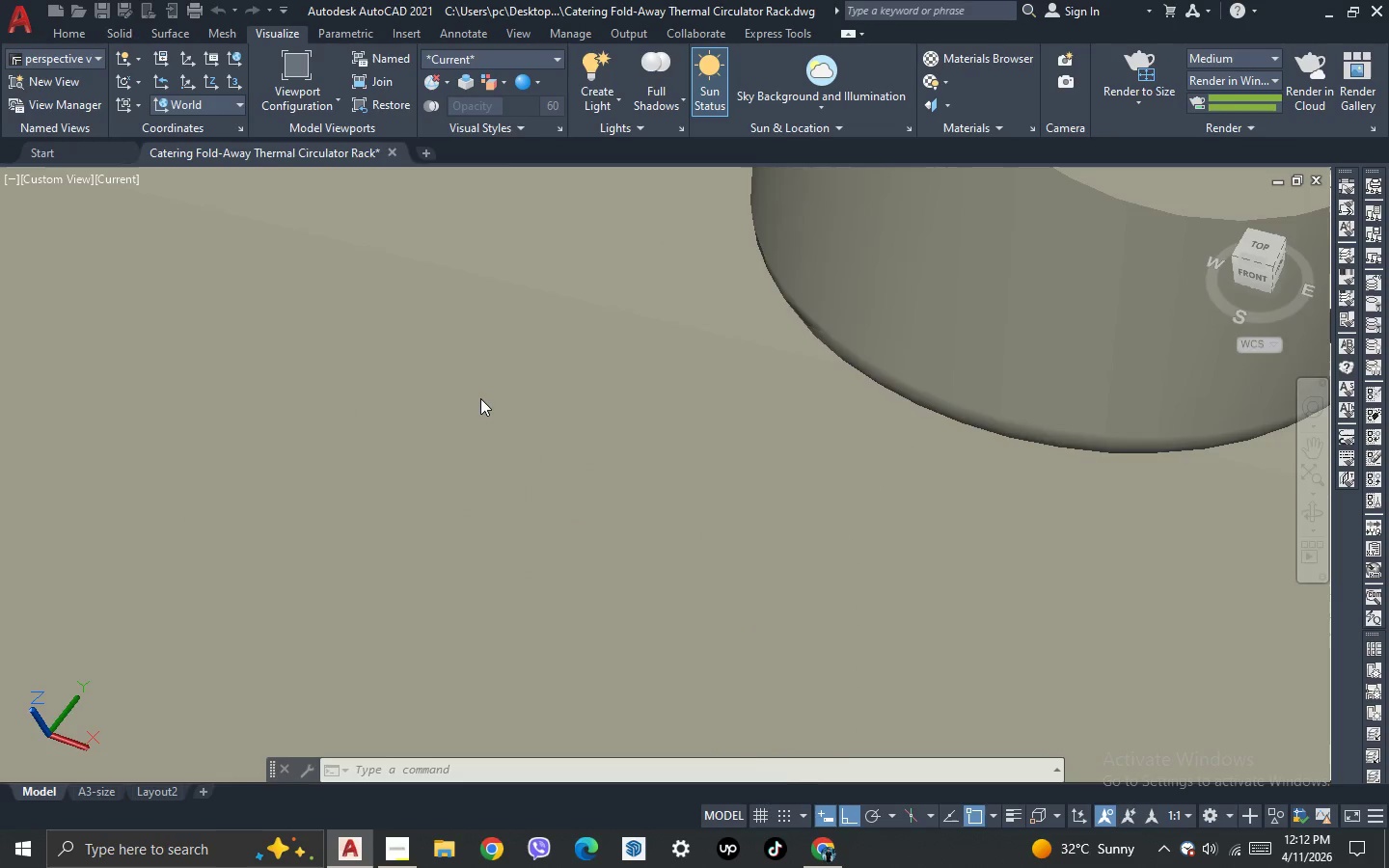 
scroll: coordinate [480, 398], scroll_direction: down, amount: 1.0
 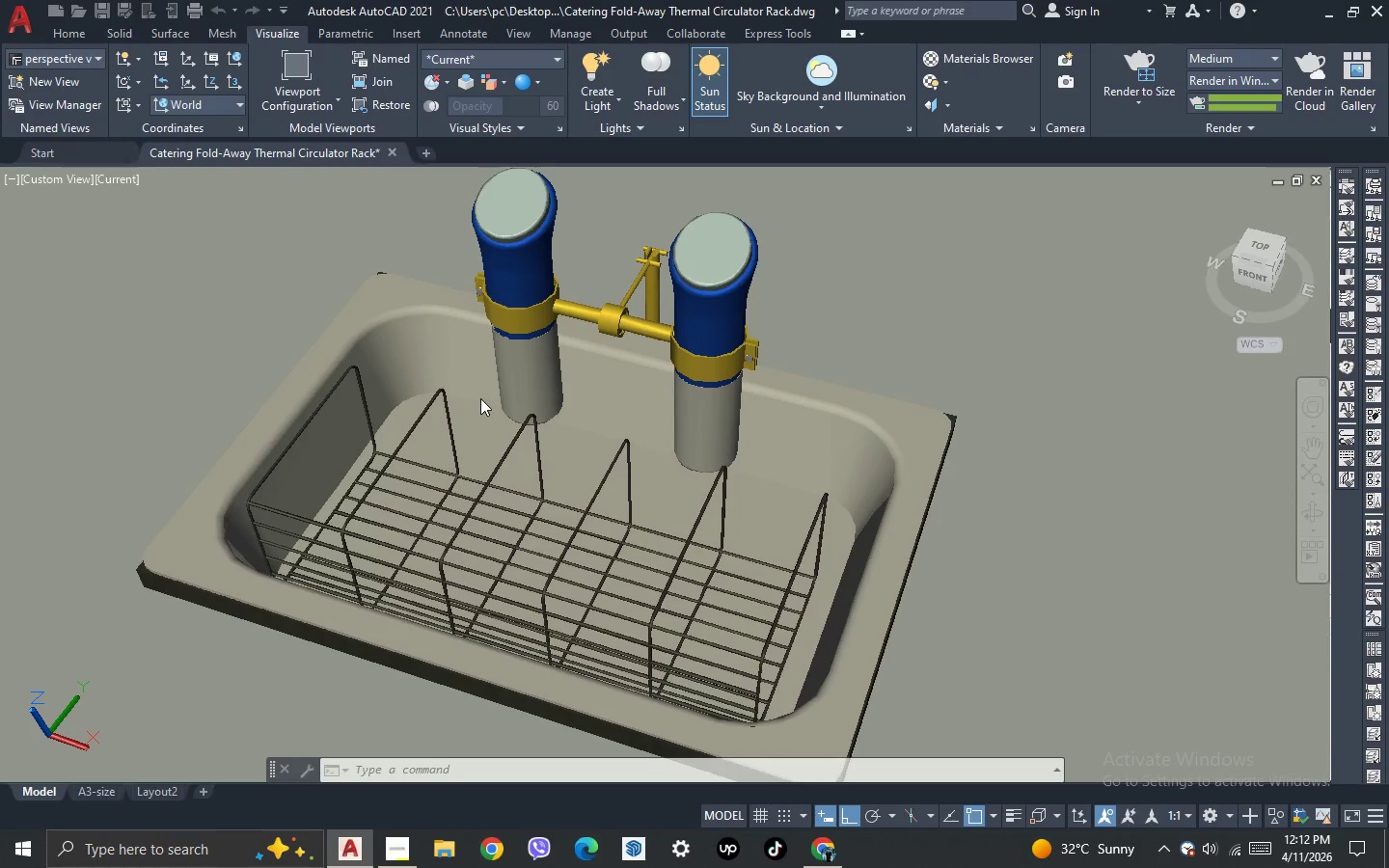 
scroll: coordinate [480, 398], scroll_direction: up, amount: 1.0
 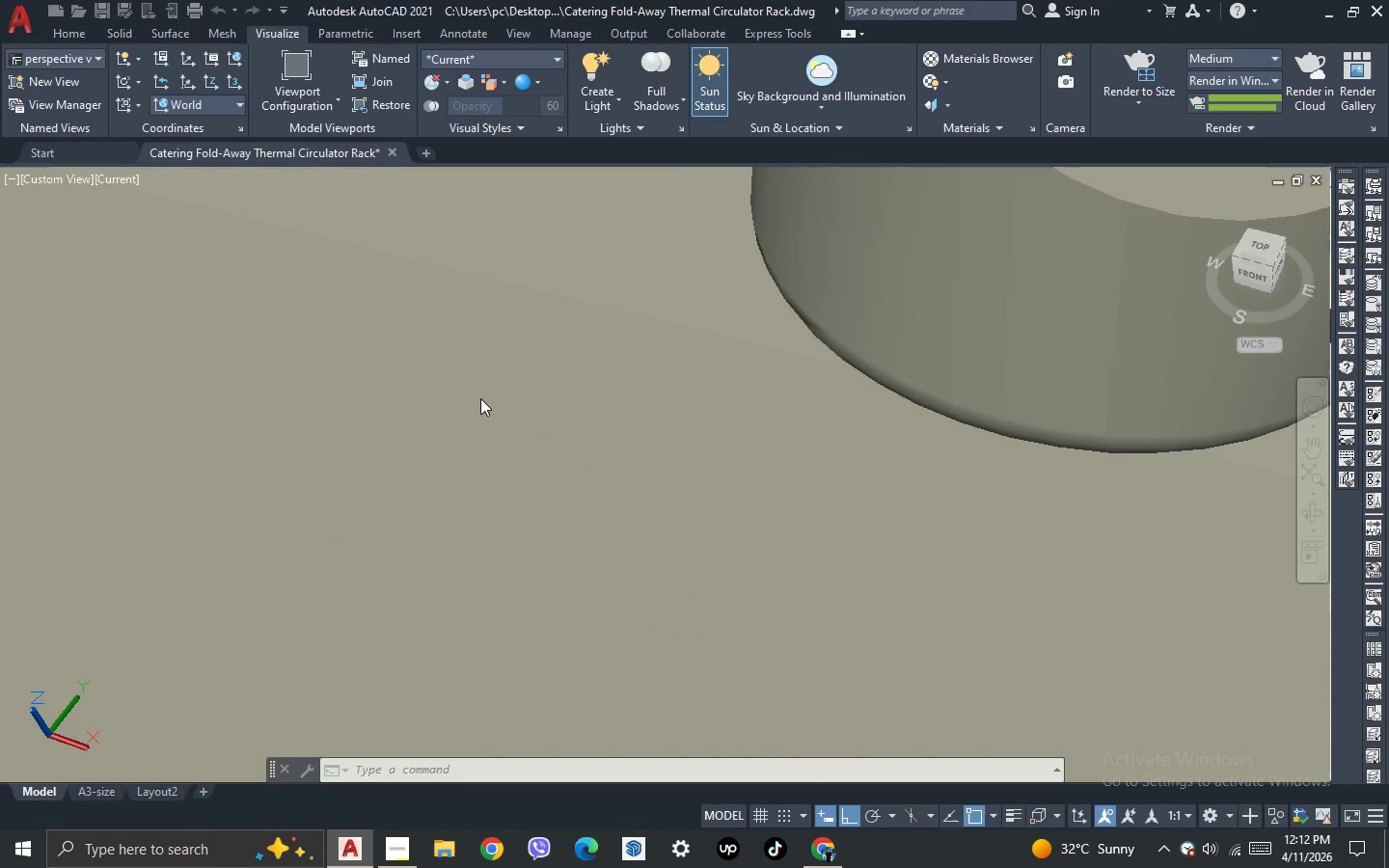 
scroll: coordinate [480, 398], scroll_direction: down, amount: 1.0
 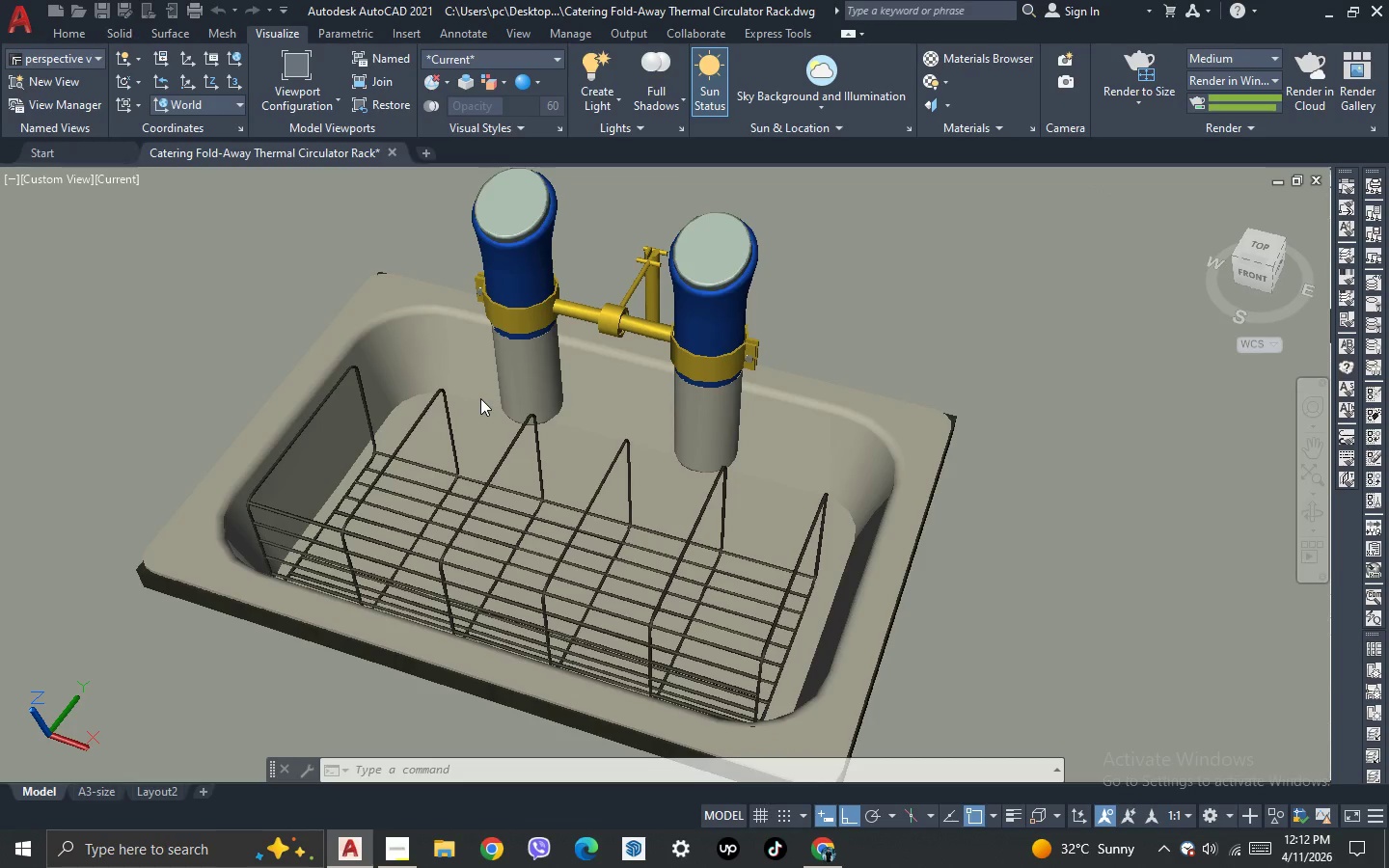 
scroll: coordinate [480, 398], scroll_direction: up, amount: 1.0
 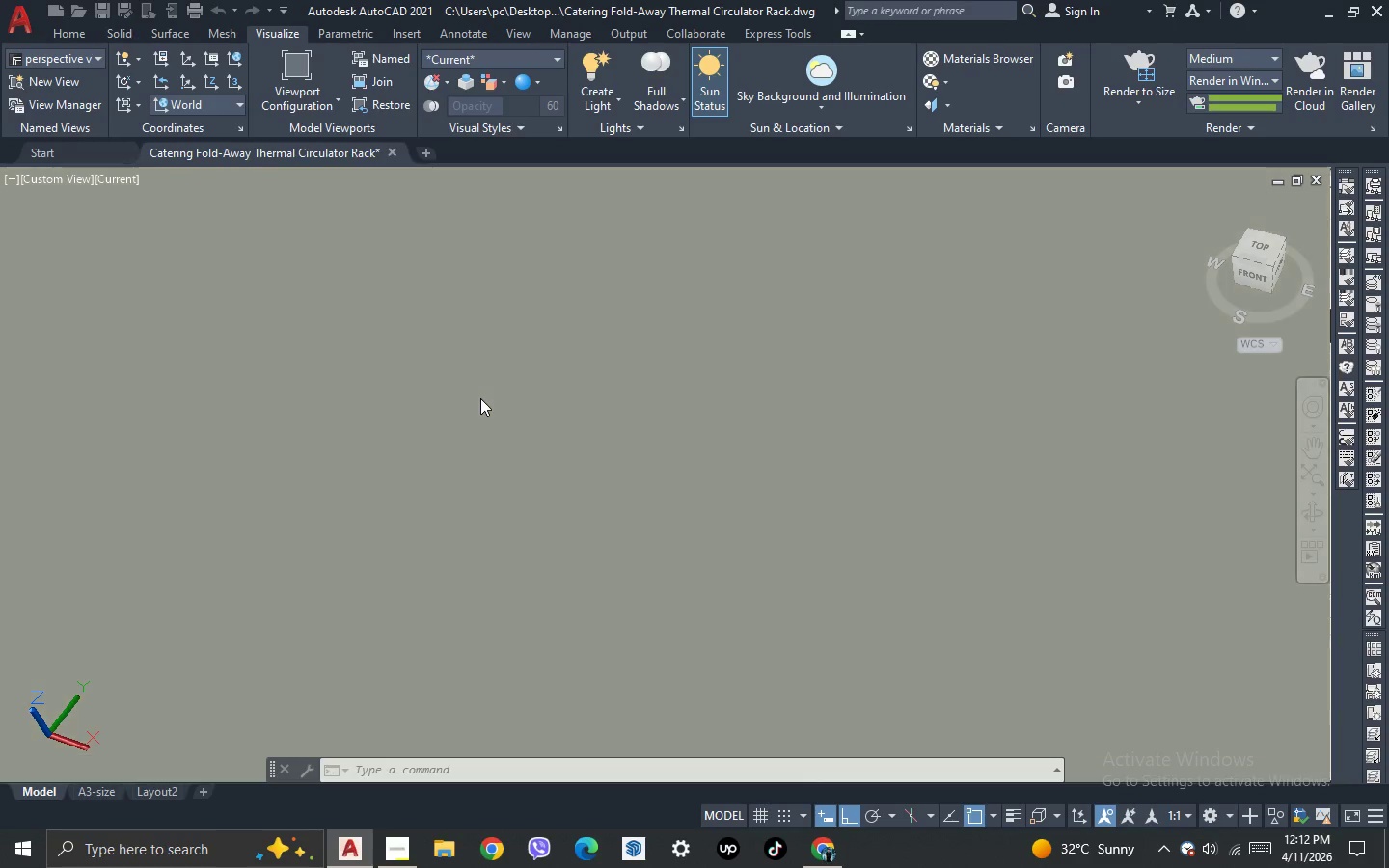 
scroll: coordinate [480, 398], scroll_direction: down, amount: 1.0
 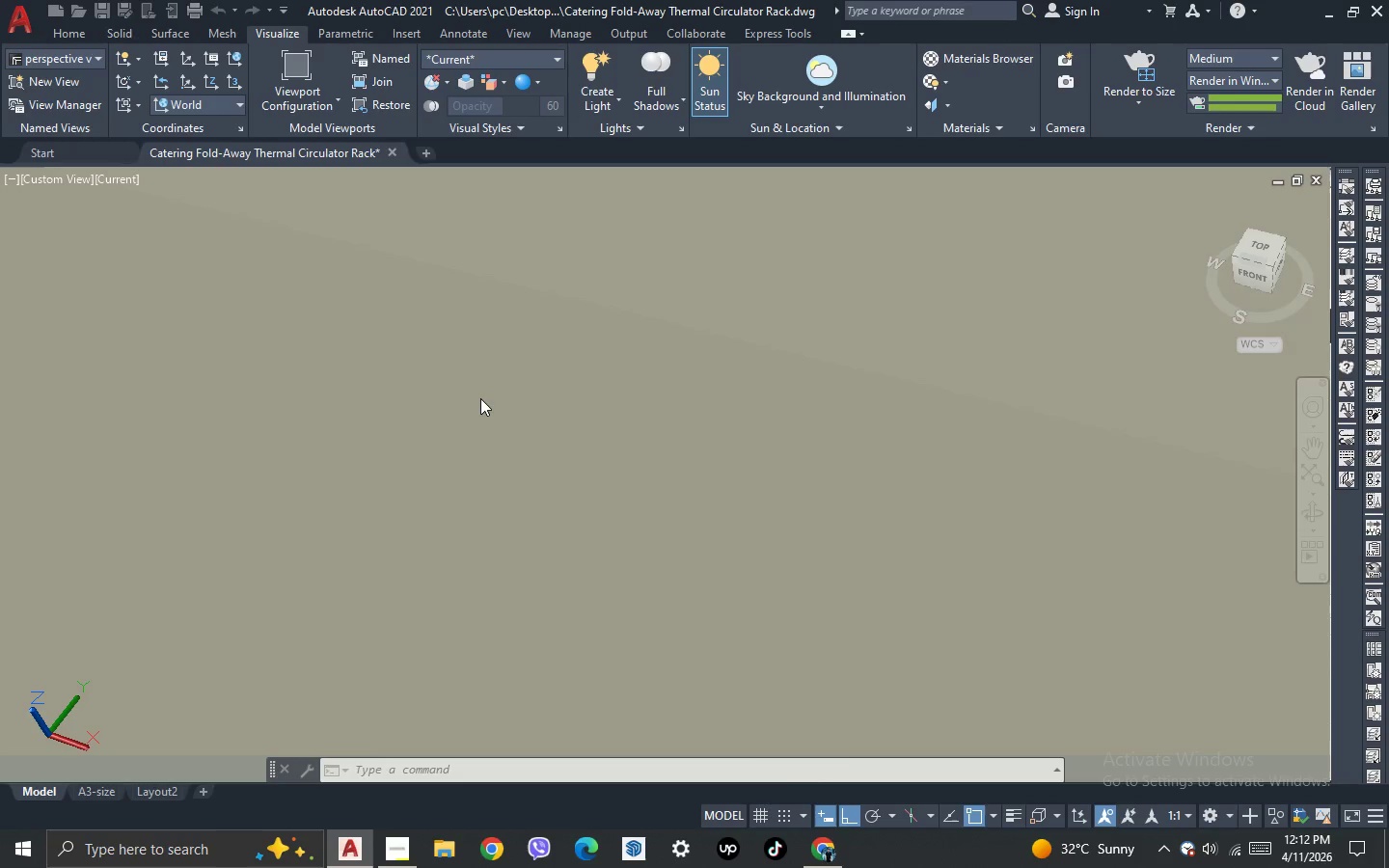 
scroll: coordinate [480, 398], scroll_direction: none, amount: 0.0
 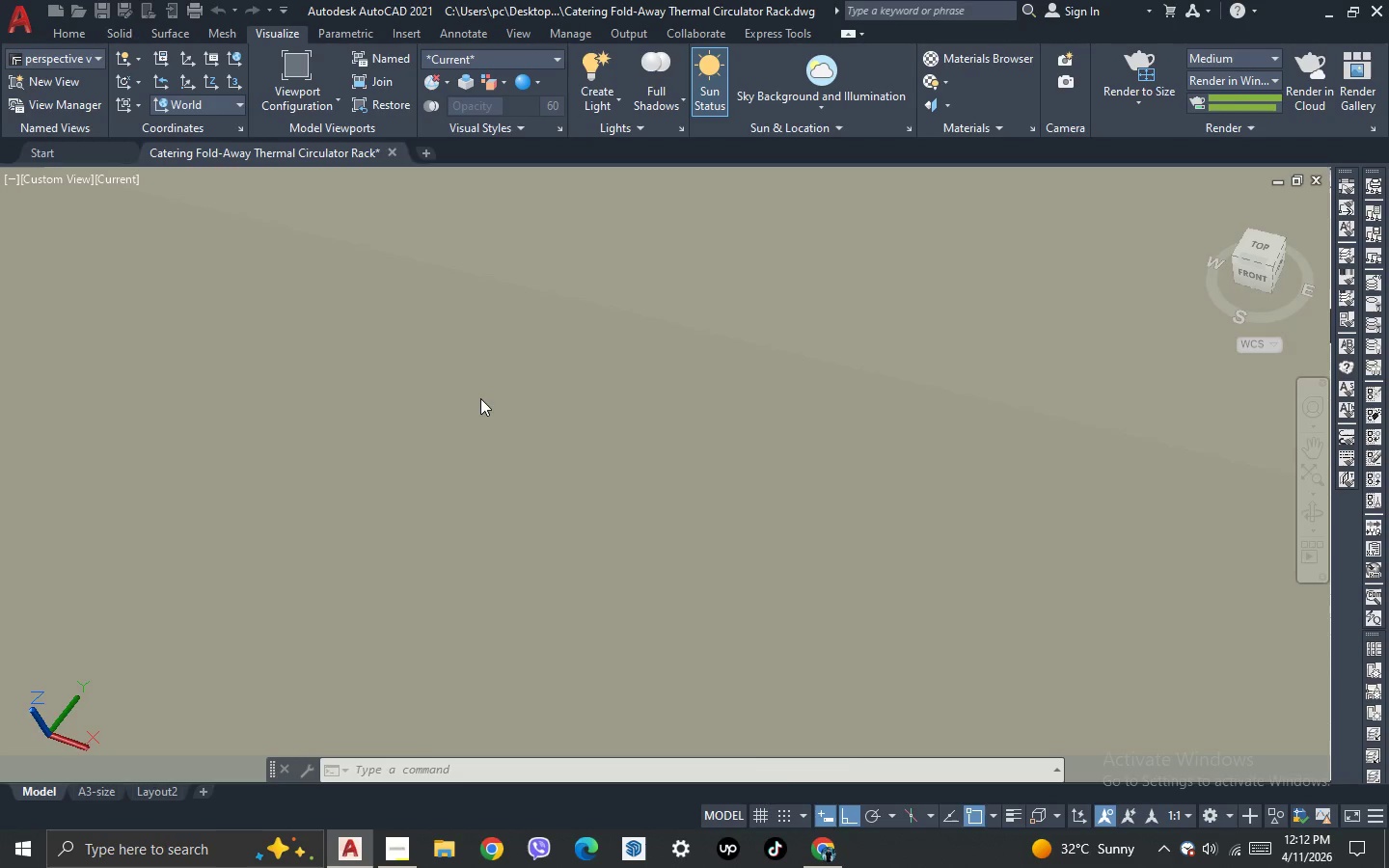 
scroll: coordinate [480, 398], scroll_direction: down, amount: 1.0
 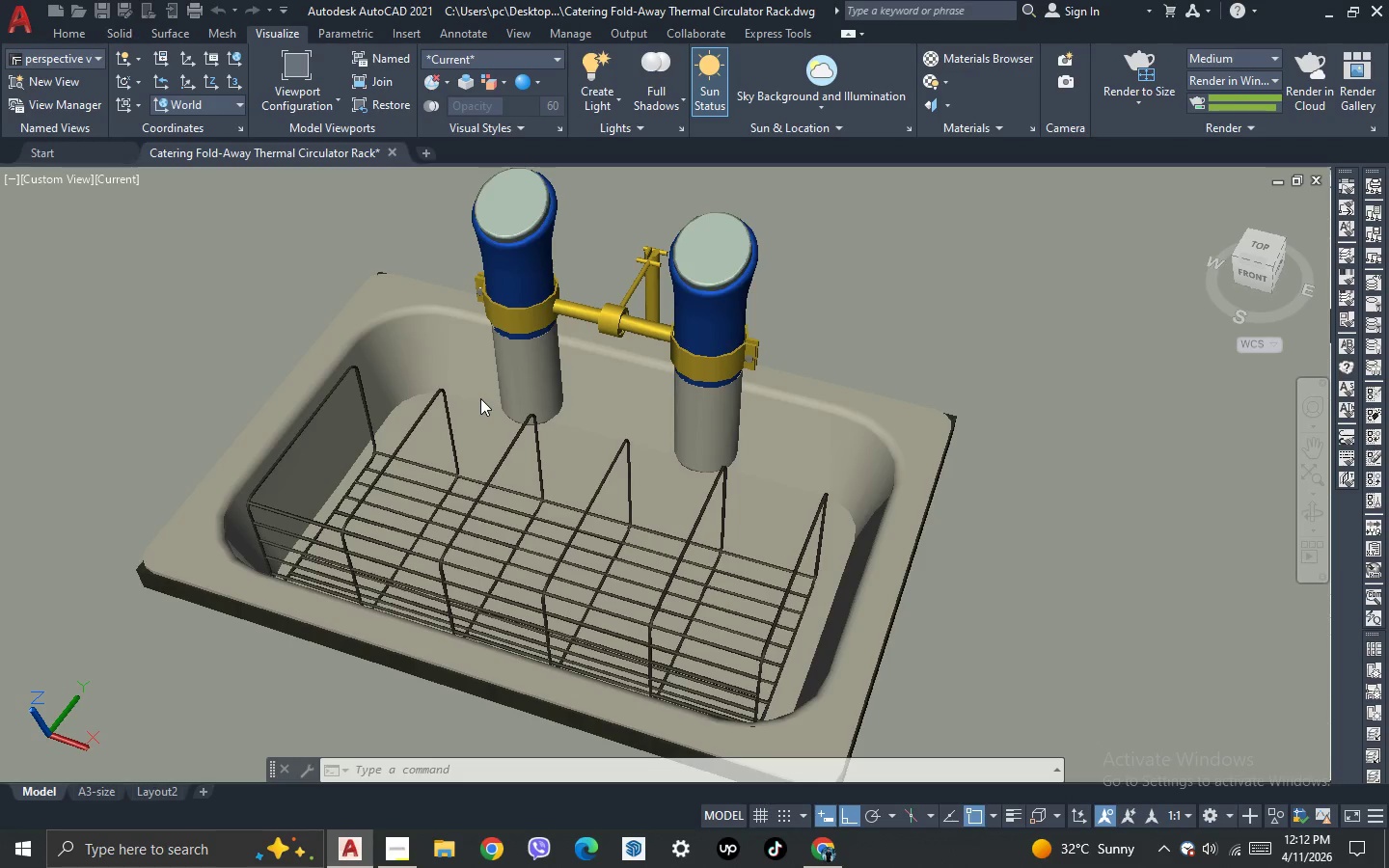 
scroll: coordinate [480, 398], scroll_direction: up, amount: 1.0
 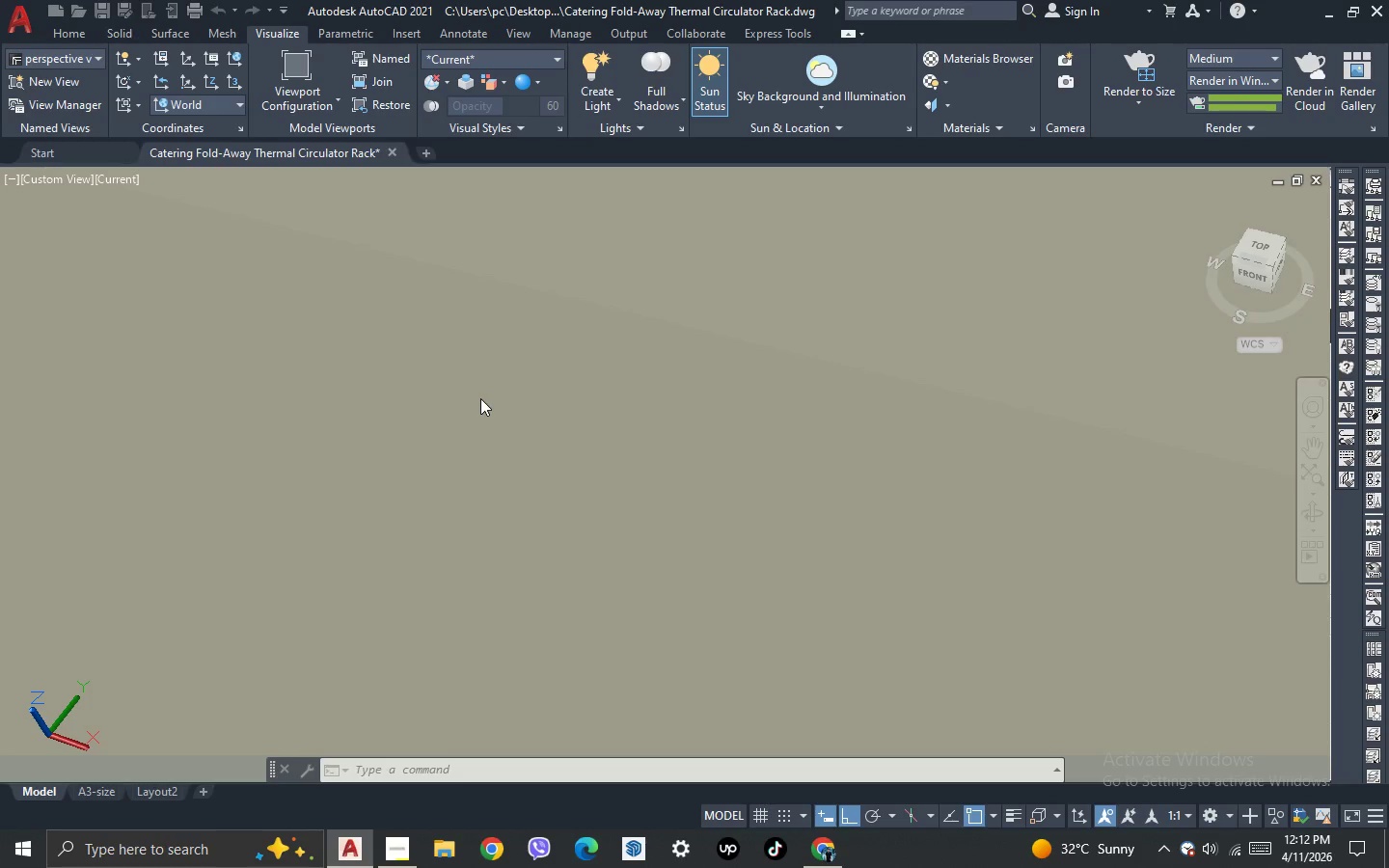 
scroll: coordinate [481, 398], scroll_direction: down, amount: 3.0
 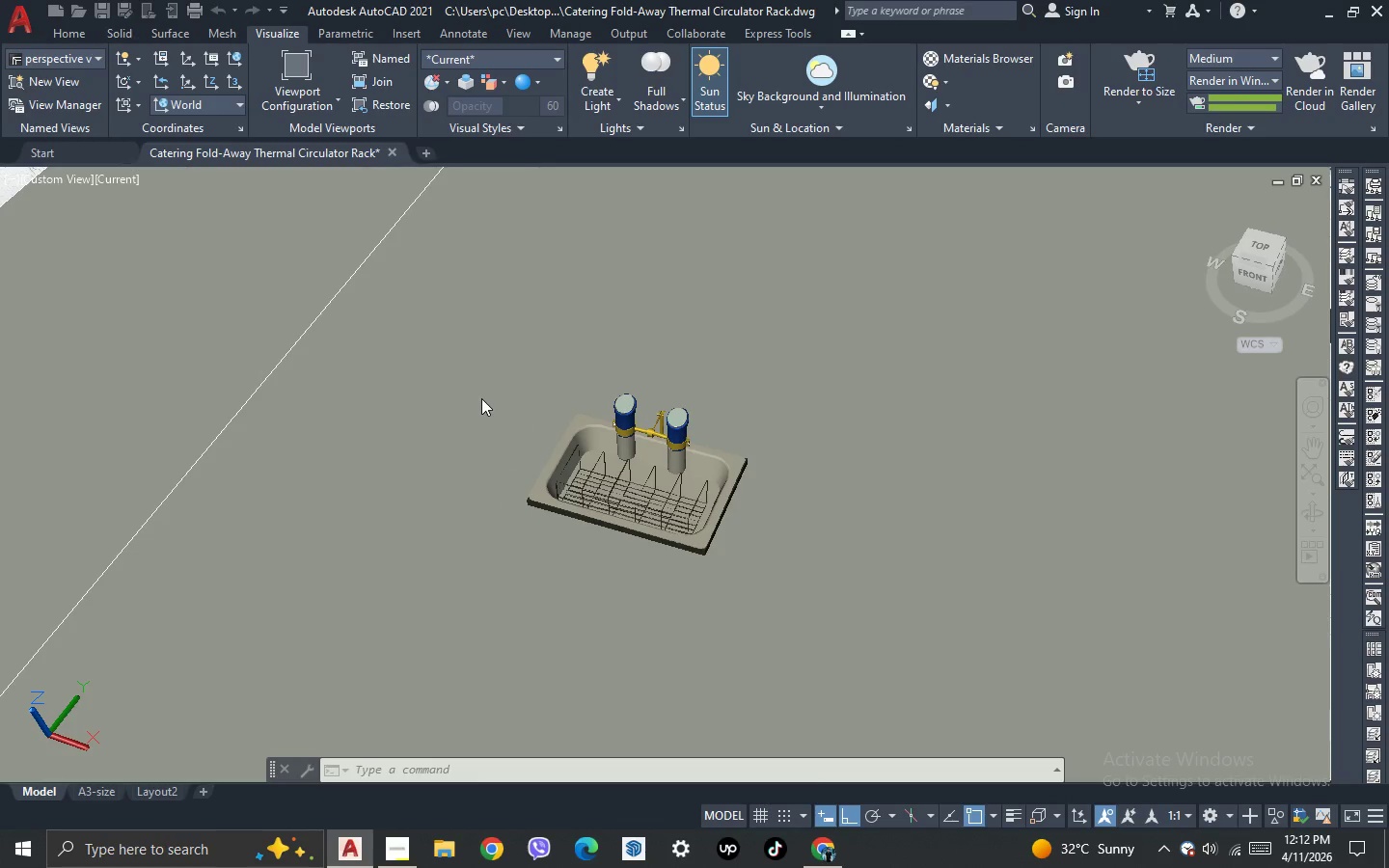 
scroll: coordinate [481, 398], scroll_direction: up, amount: 1.0
 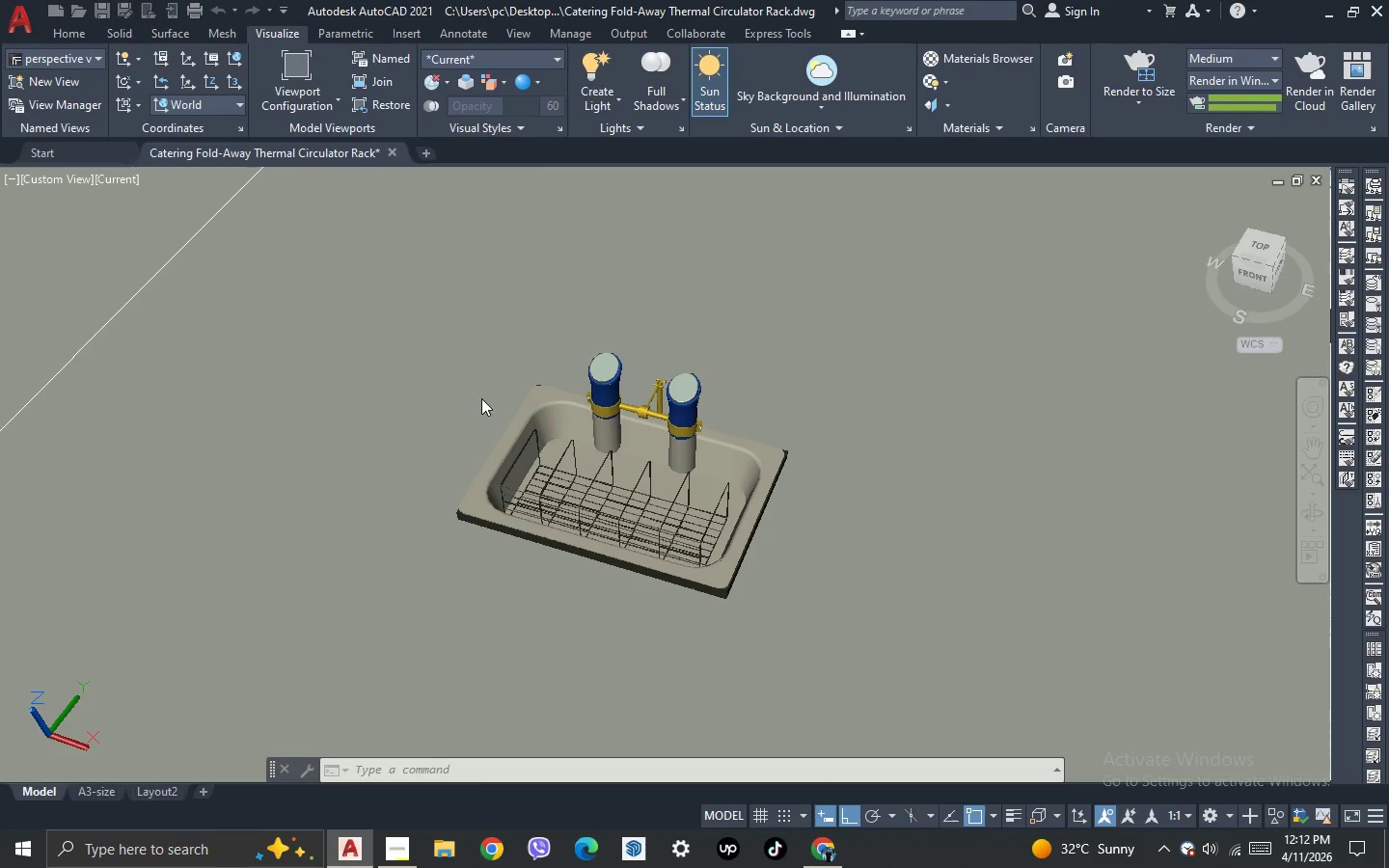 
scroll: coordinate [481, 398], scroll_direction: down, amount: 1.0
 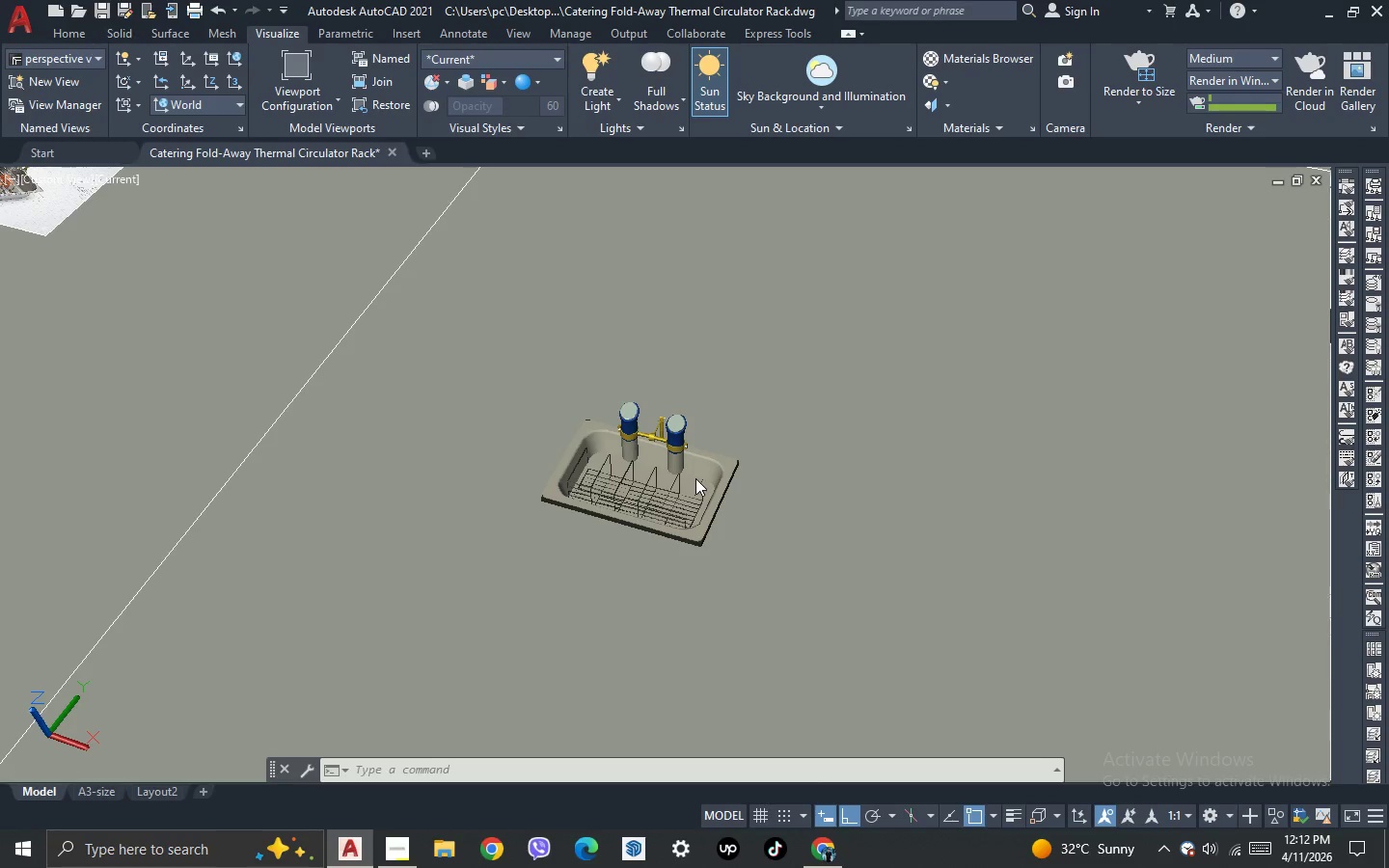 
scroll: coordinate [846, 552], scroll_direction: up, amount: 2.0
 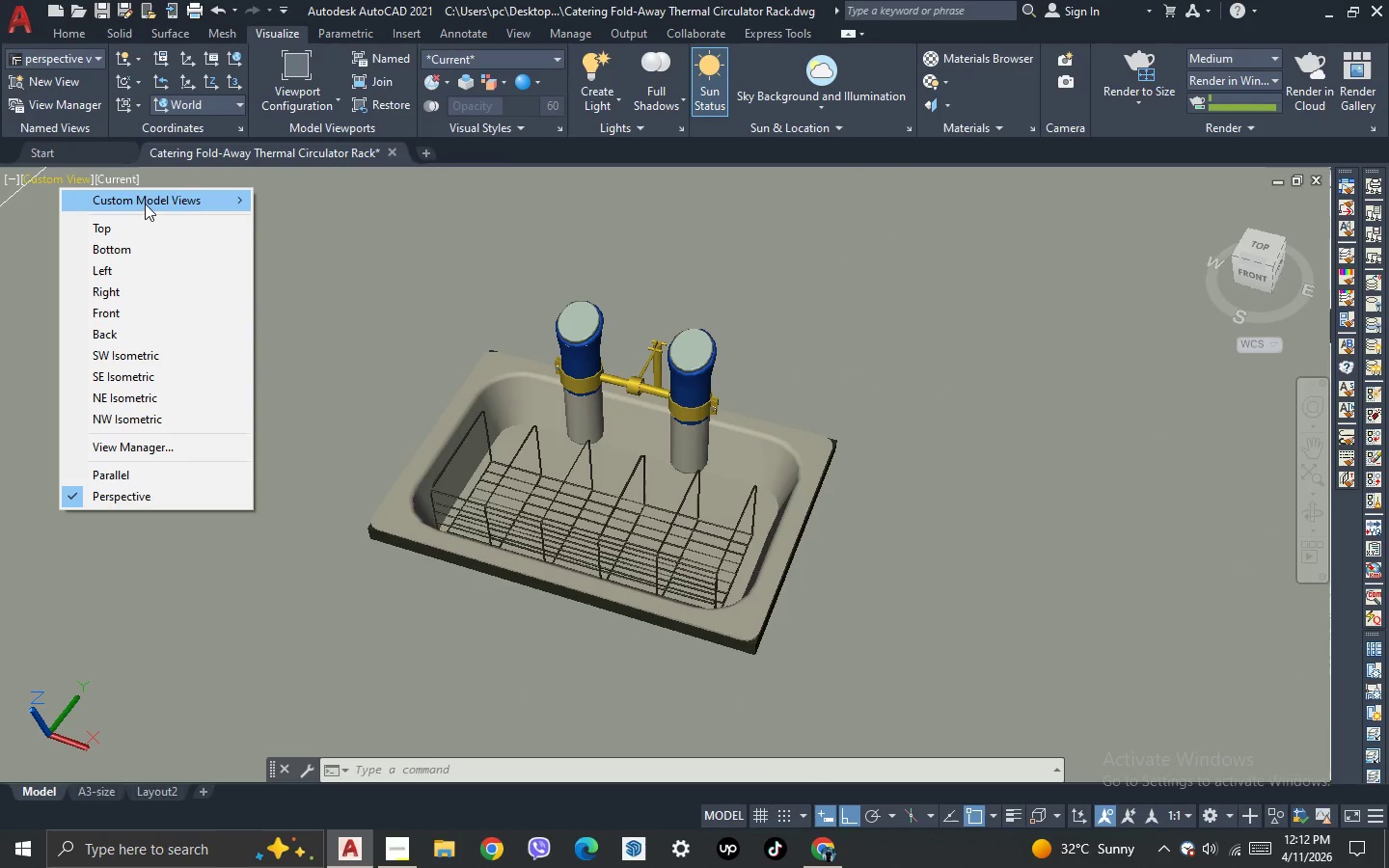 
left_click([309, 226])
 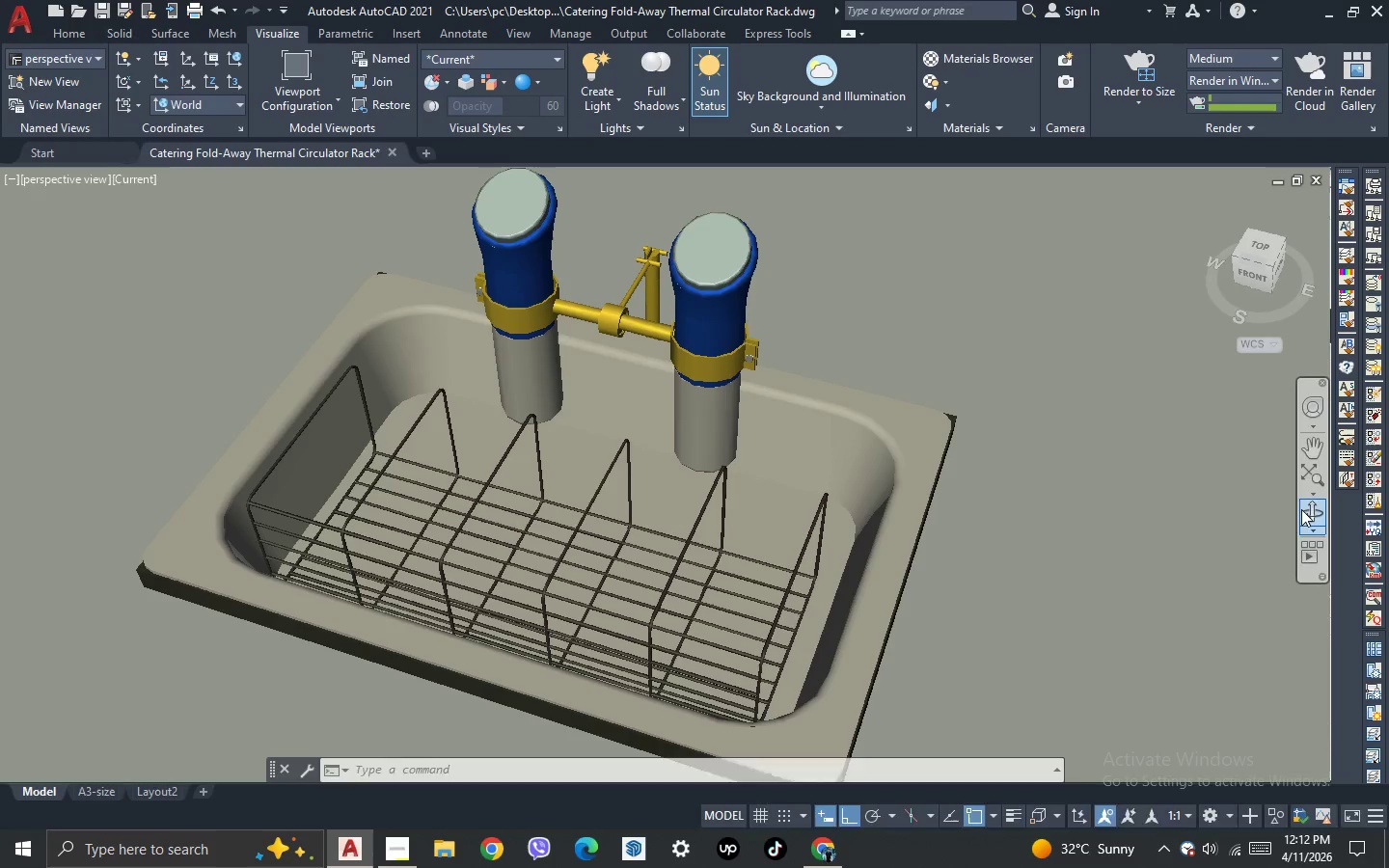 
left_click_drag(start_coordinate=[1059, 642], to_coordinate=[1053, 657])
 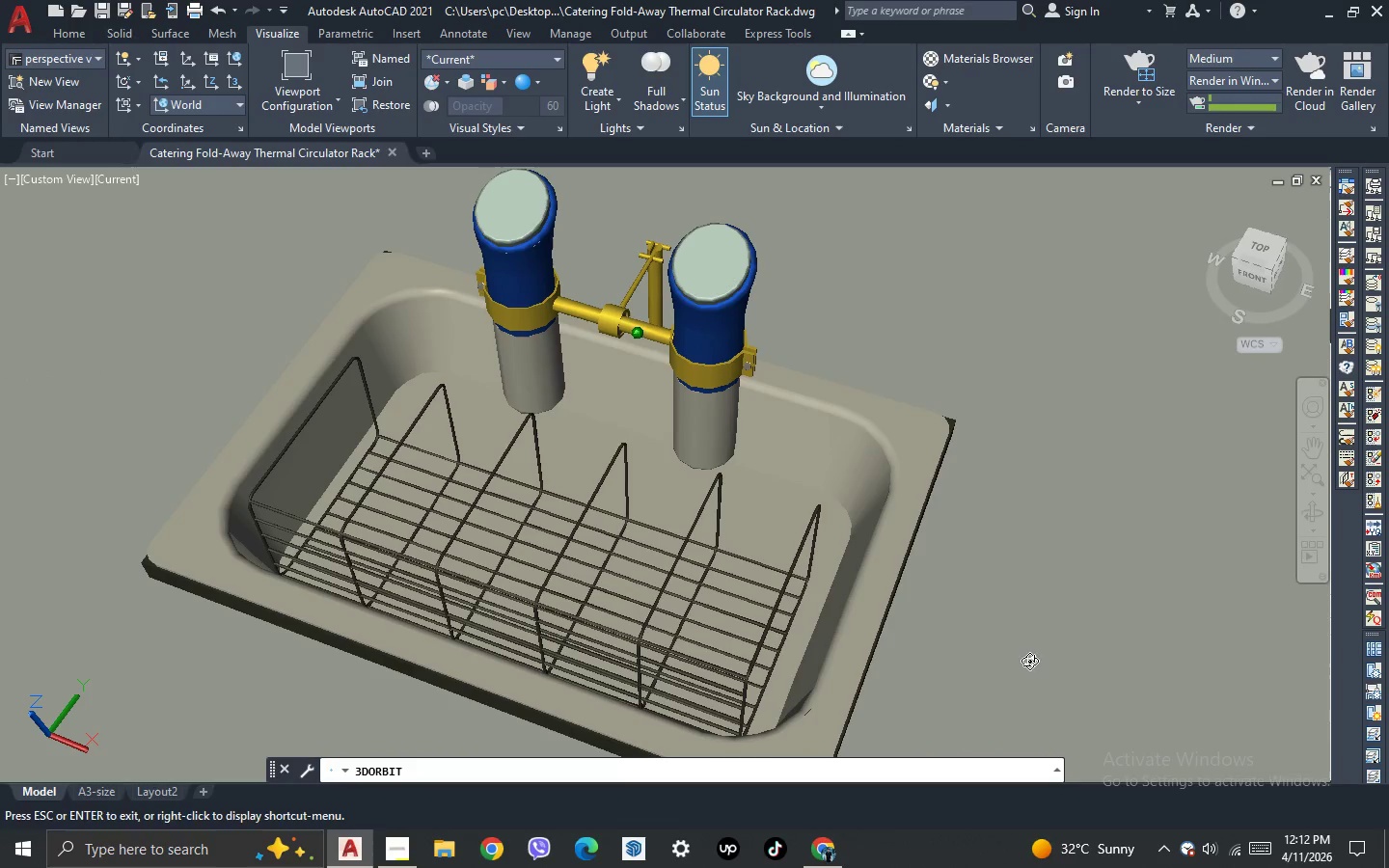 
key(Escape)
 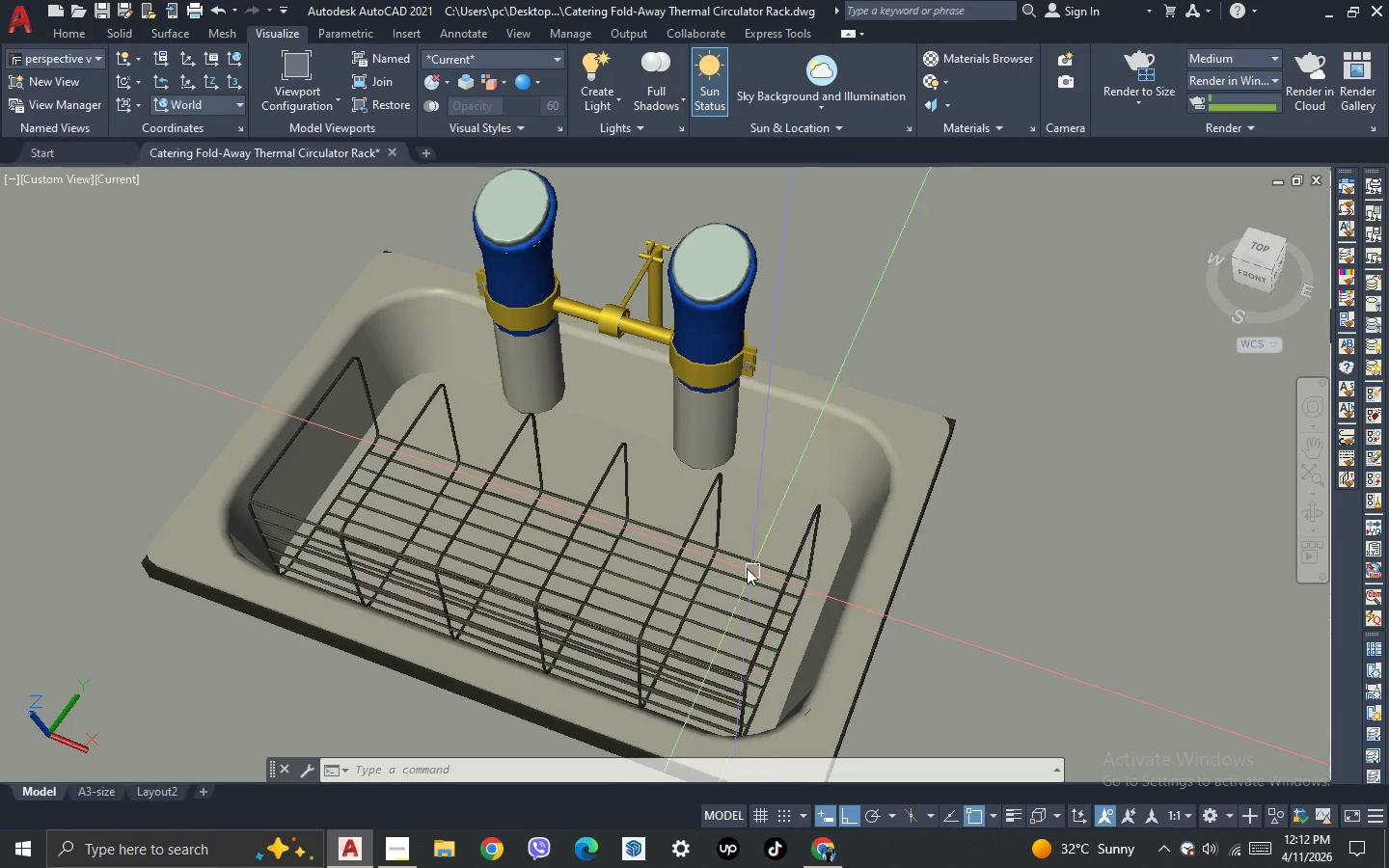 
scroll: coordinate [694, 534], scroll_direction: down, amount: 3.0
 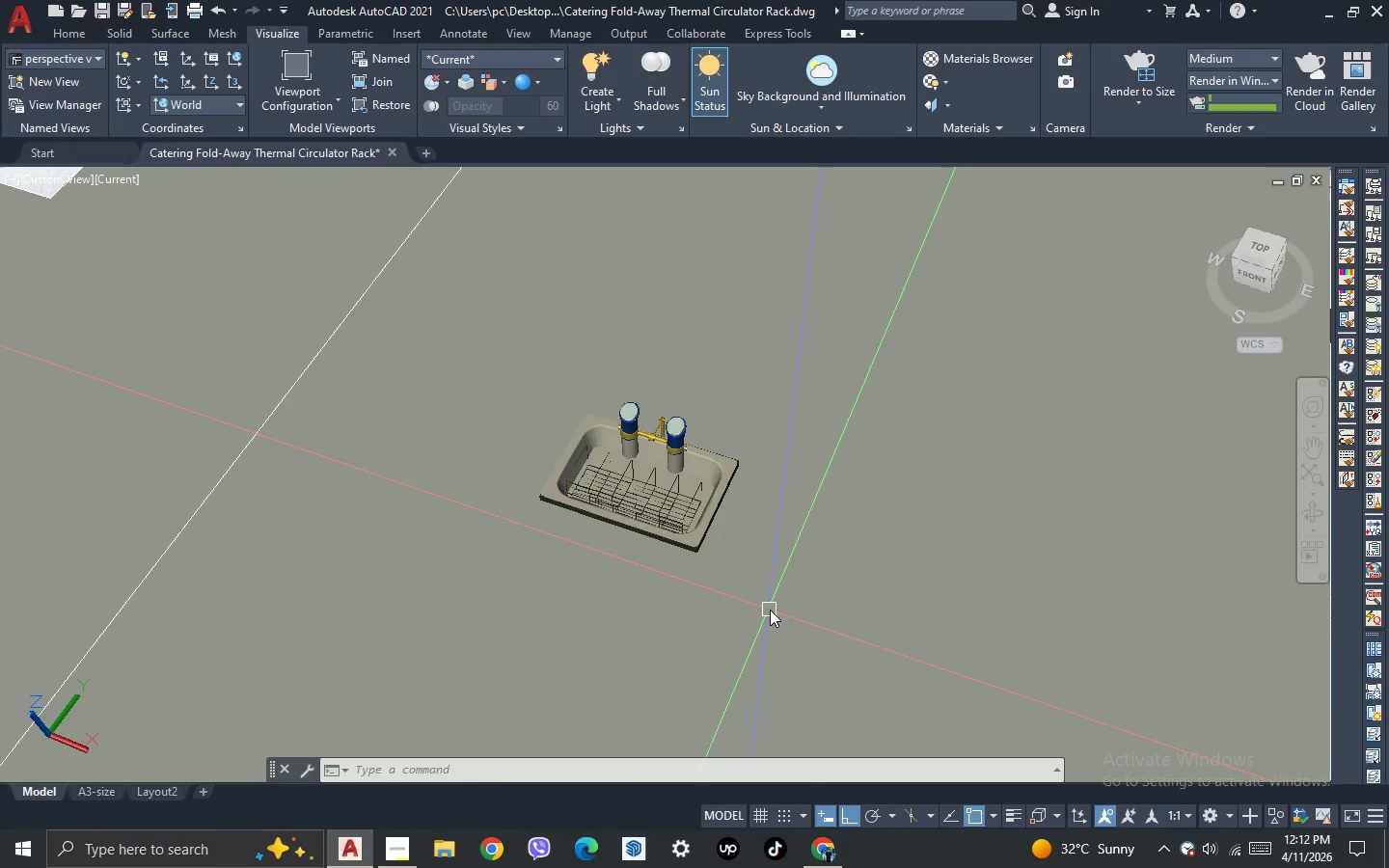 
left_click_drag(start_coordinate=[771, 608], to_coordinate=[736, 571])
 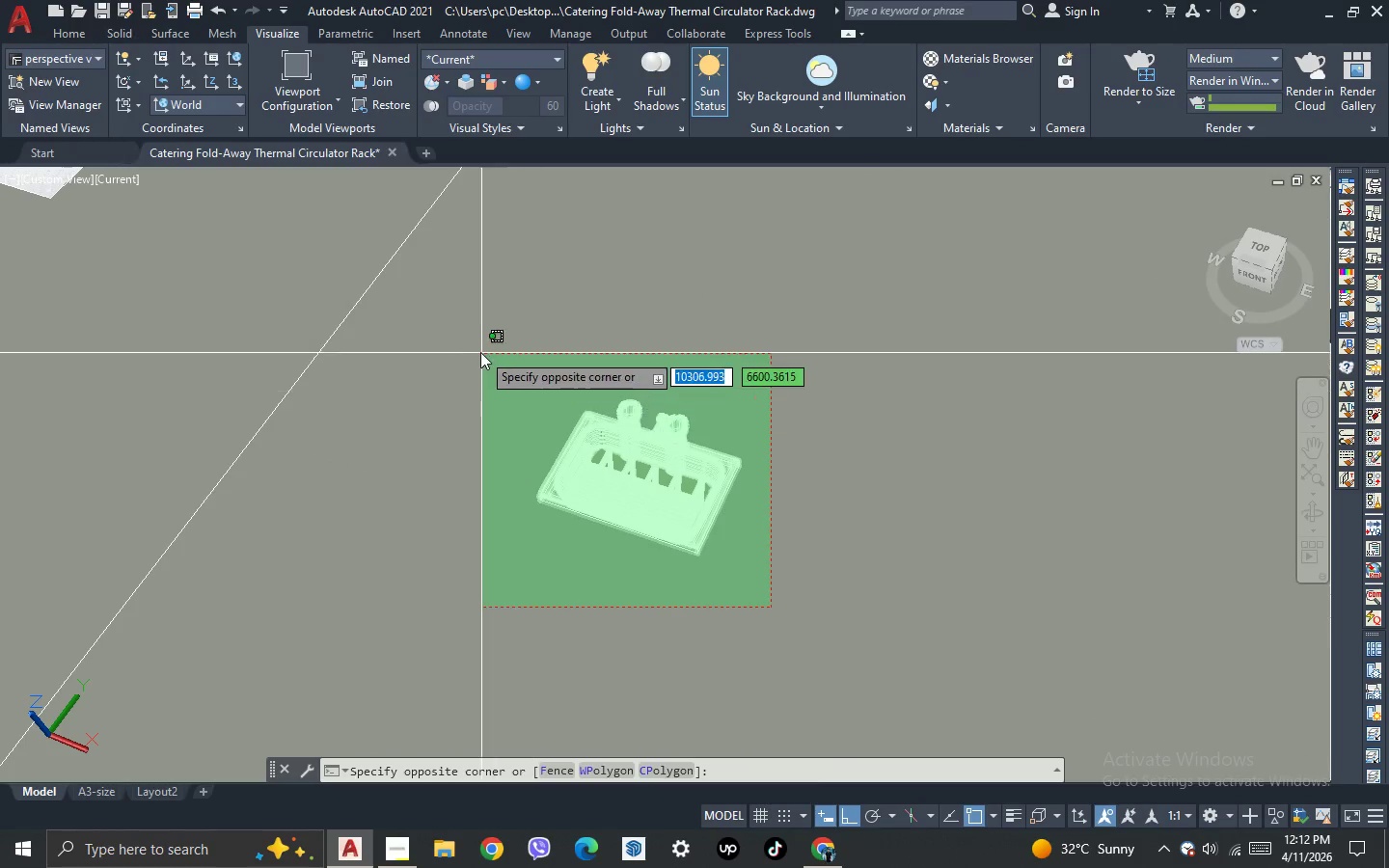 
left_click([480, 351])
 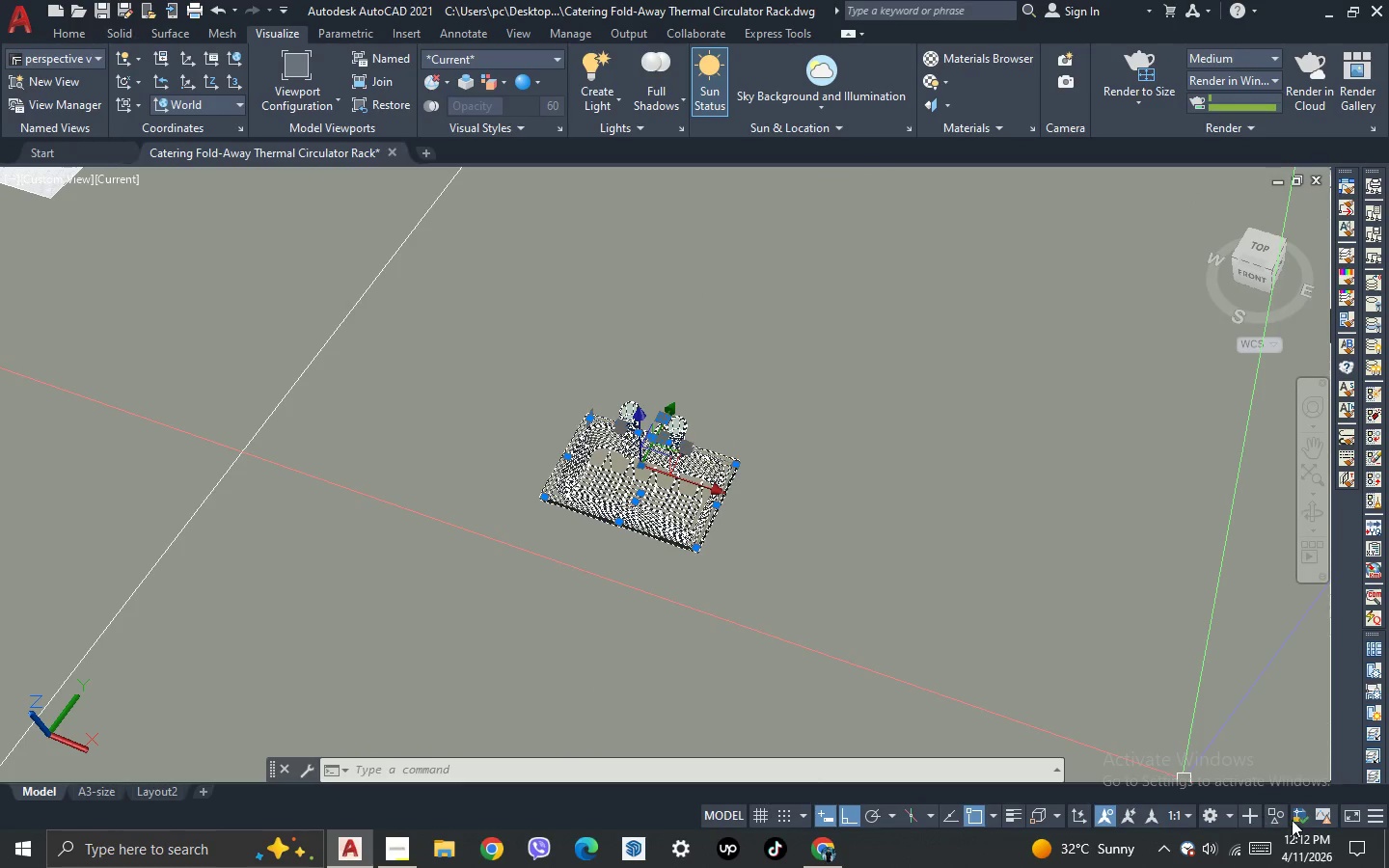 
left_click([1282, 816])
 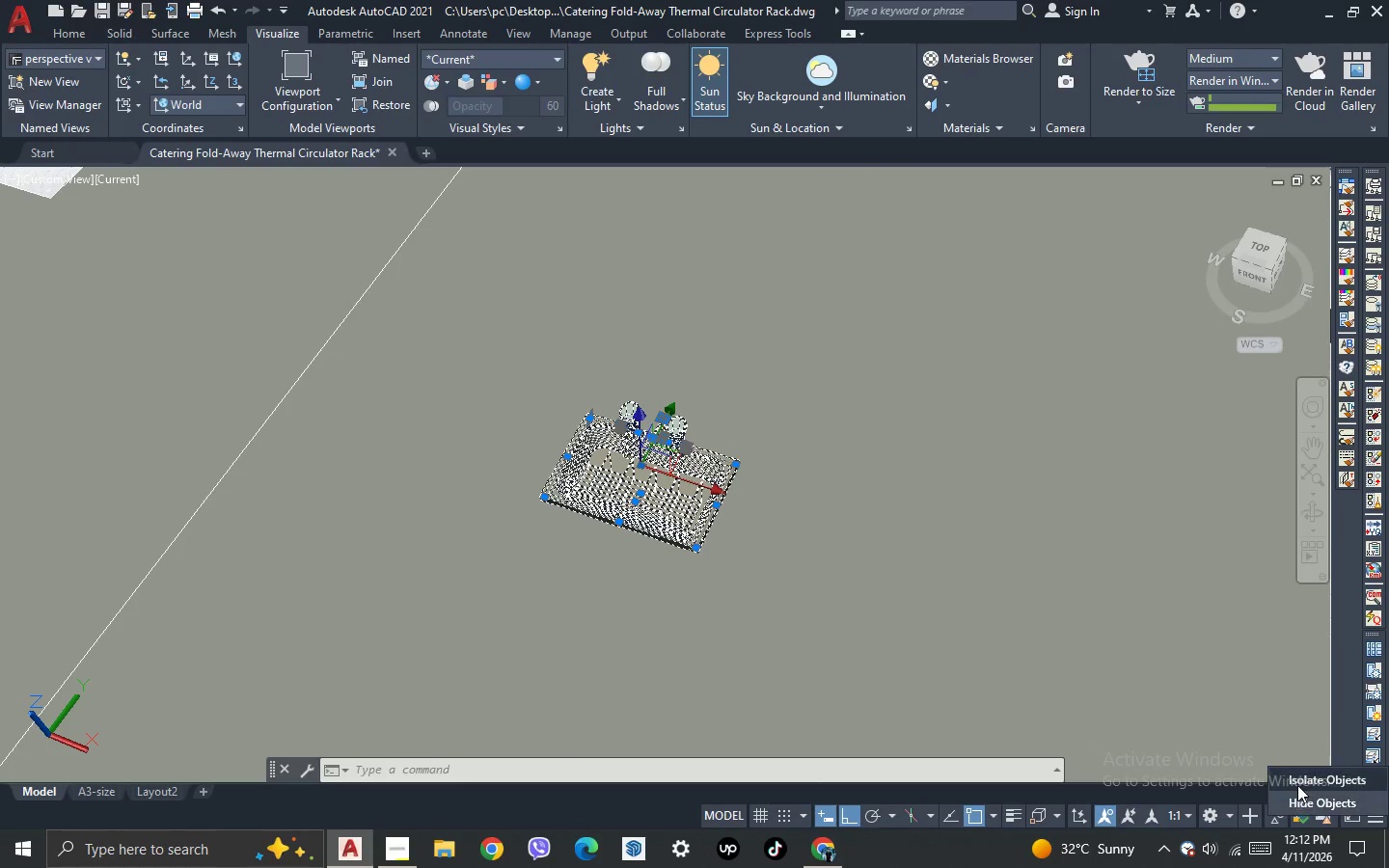 
left_click([1299, 779])
 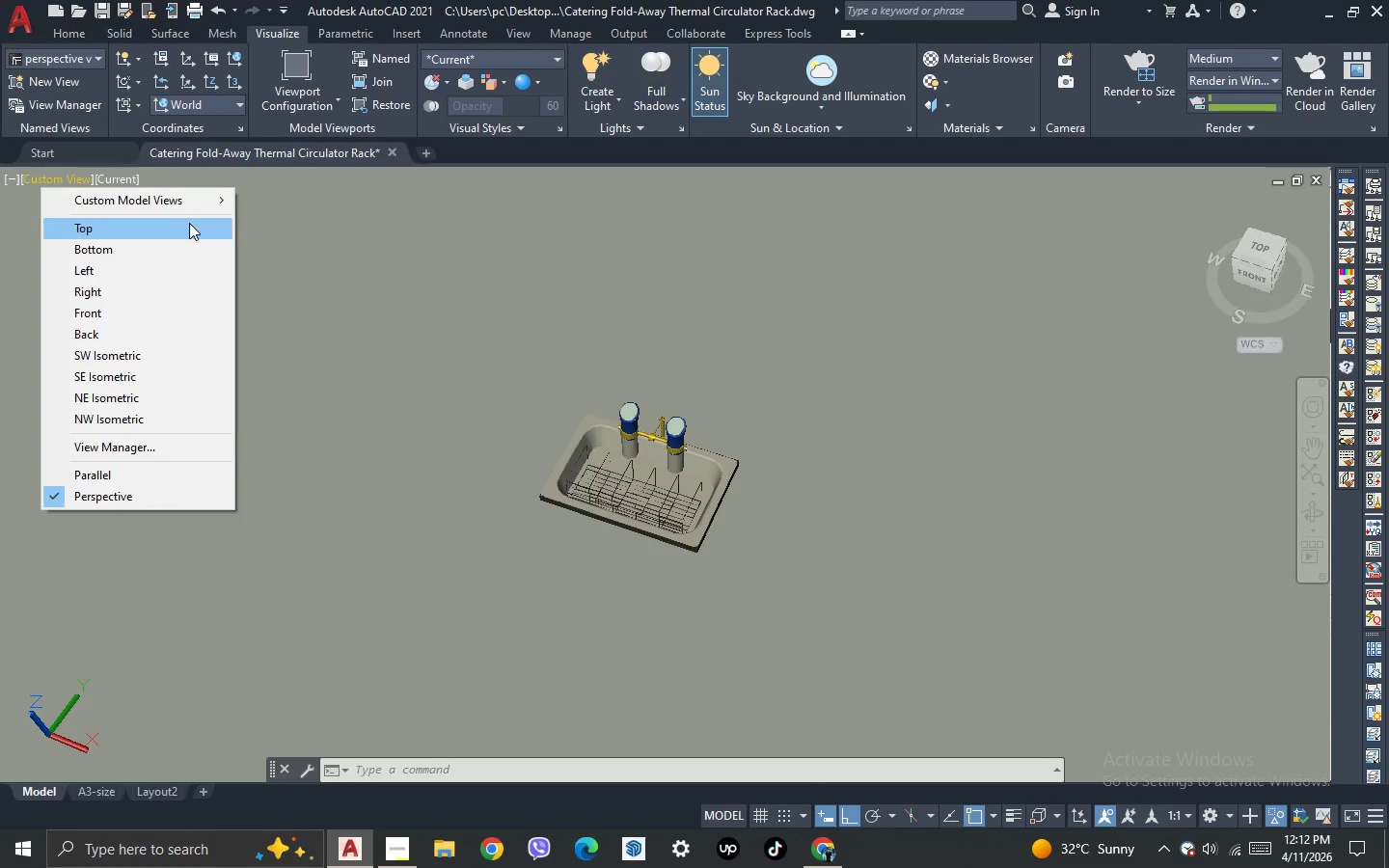 
double_click([286, 227])
 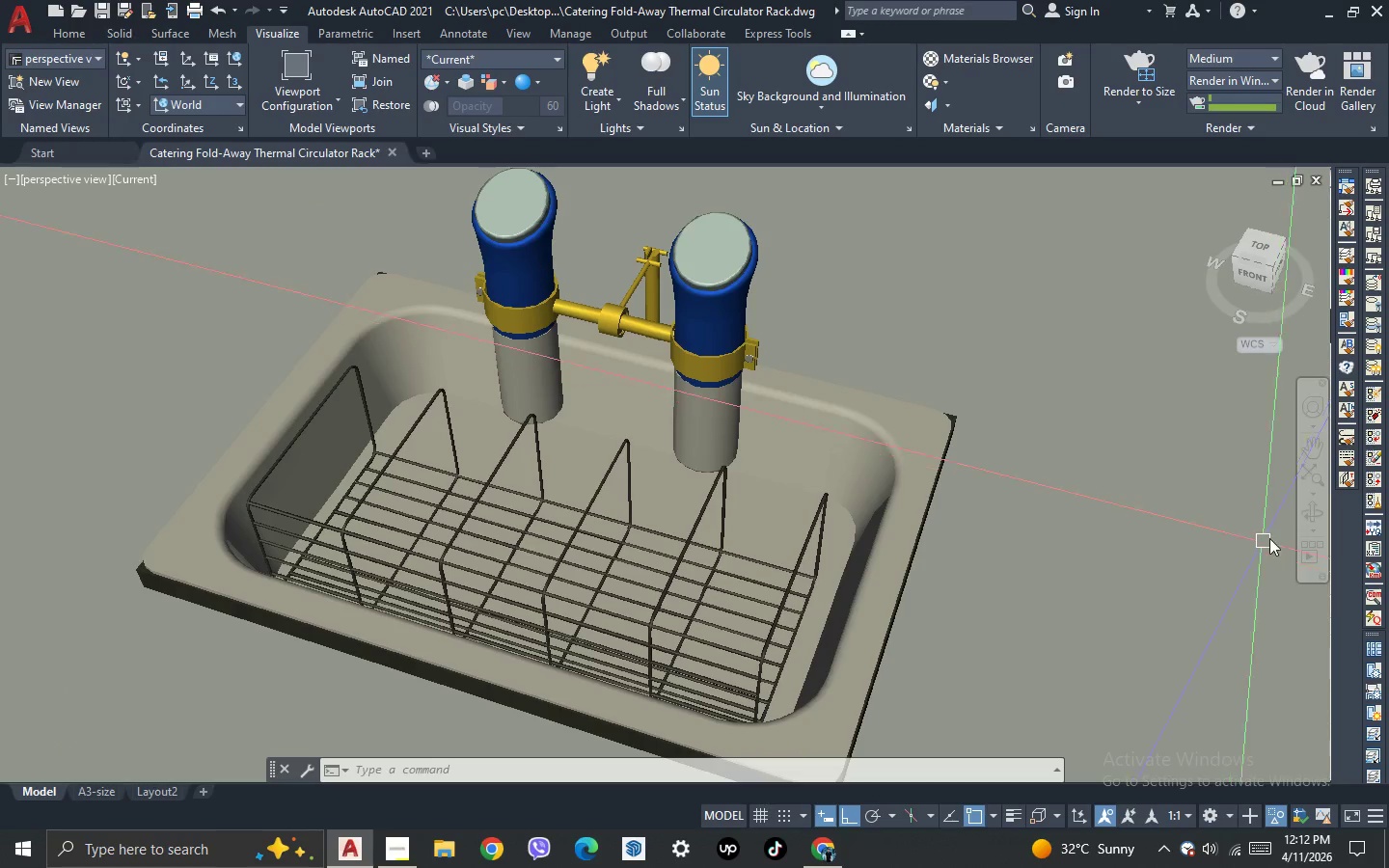 
left_click([1311, 506])
 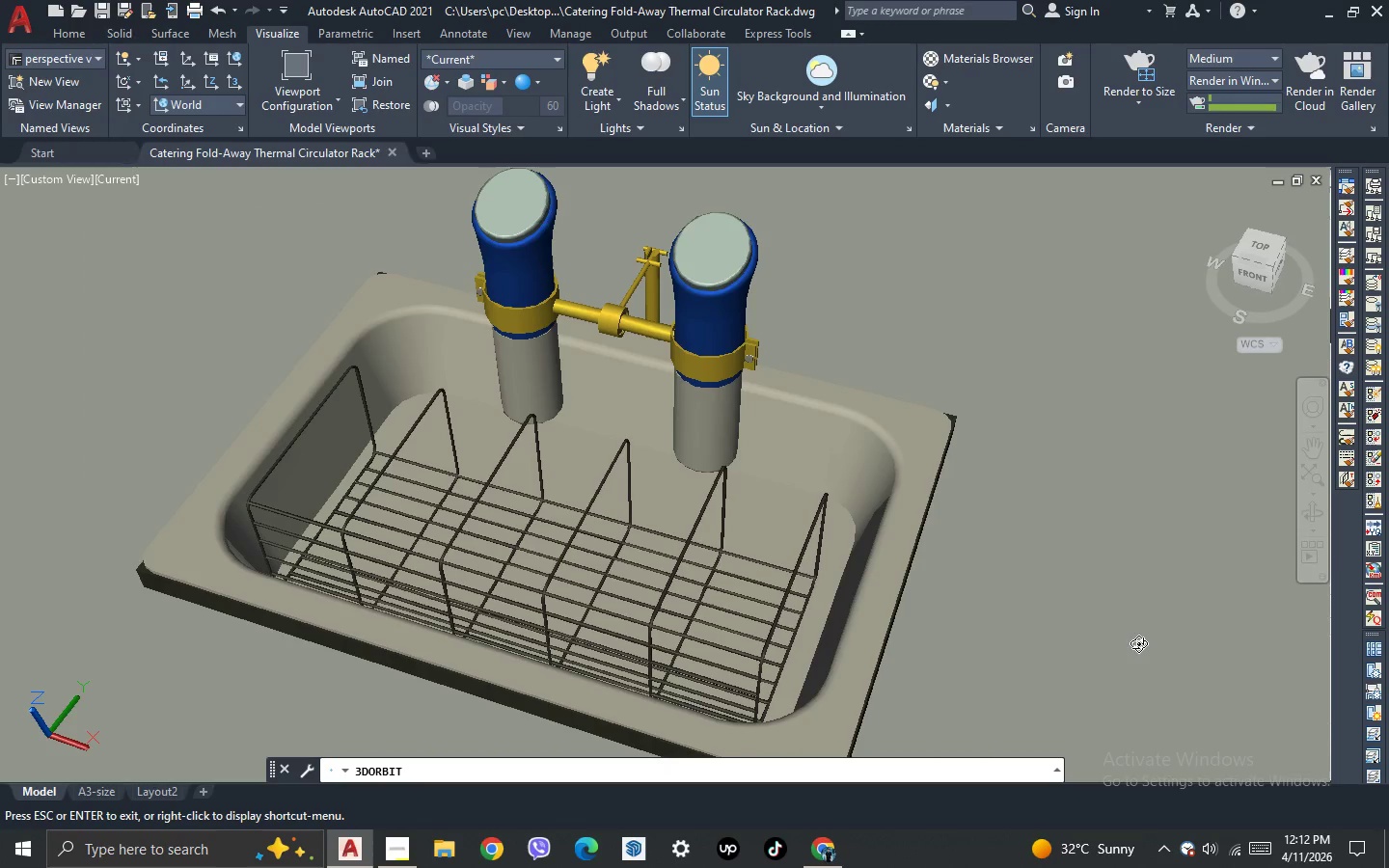 
left_click_drag(start_coordinate=[1138, 643], to_coordinate=[1201, 535])
 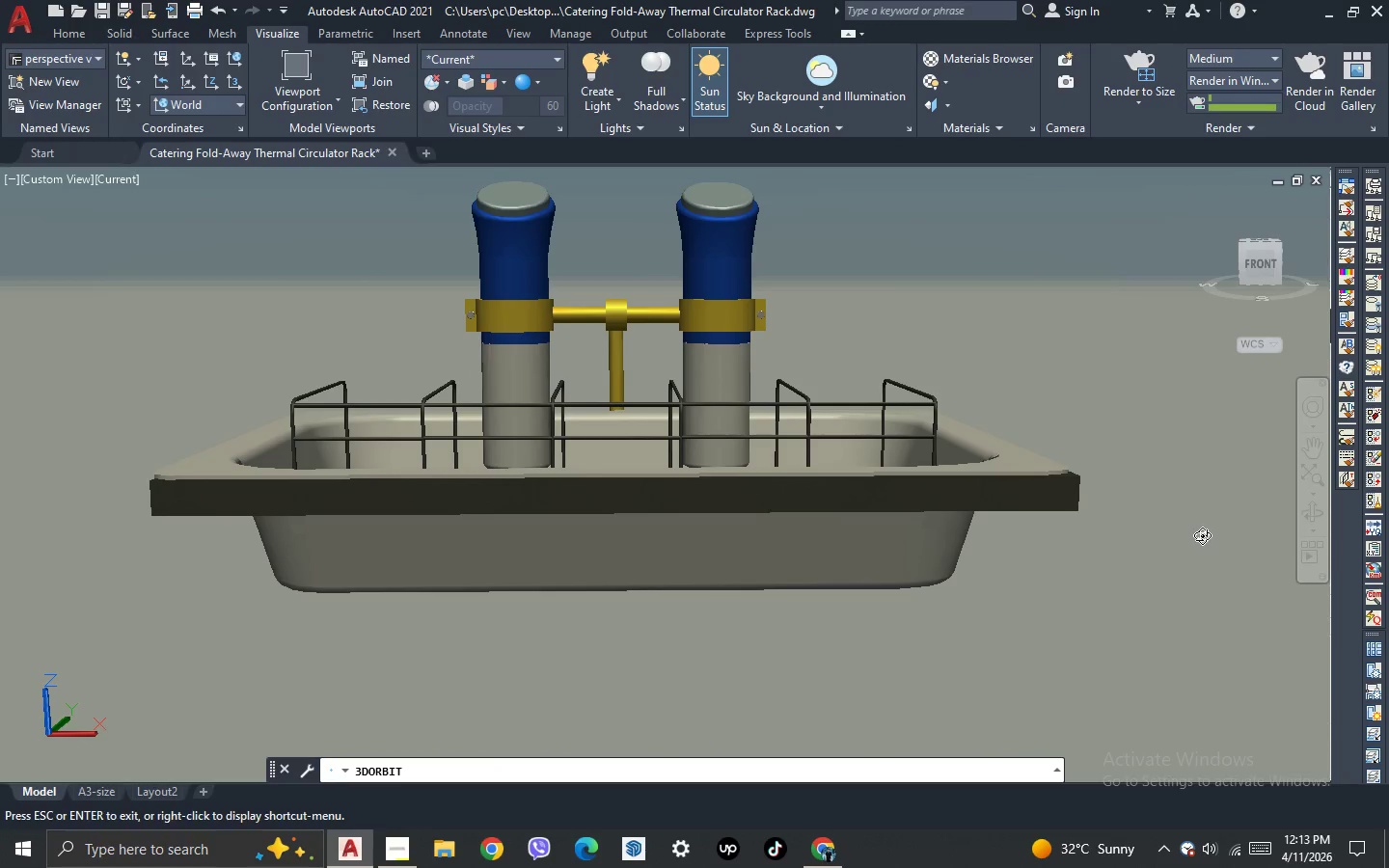 
key(Escape)
 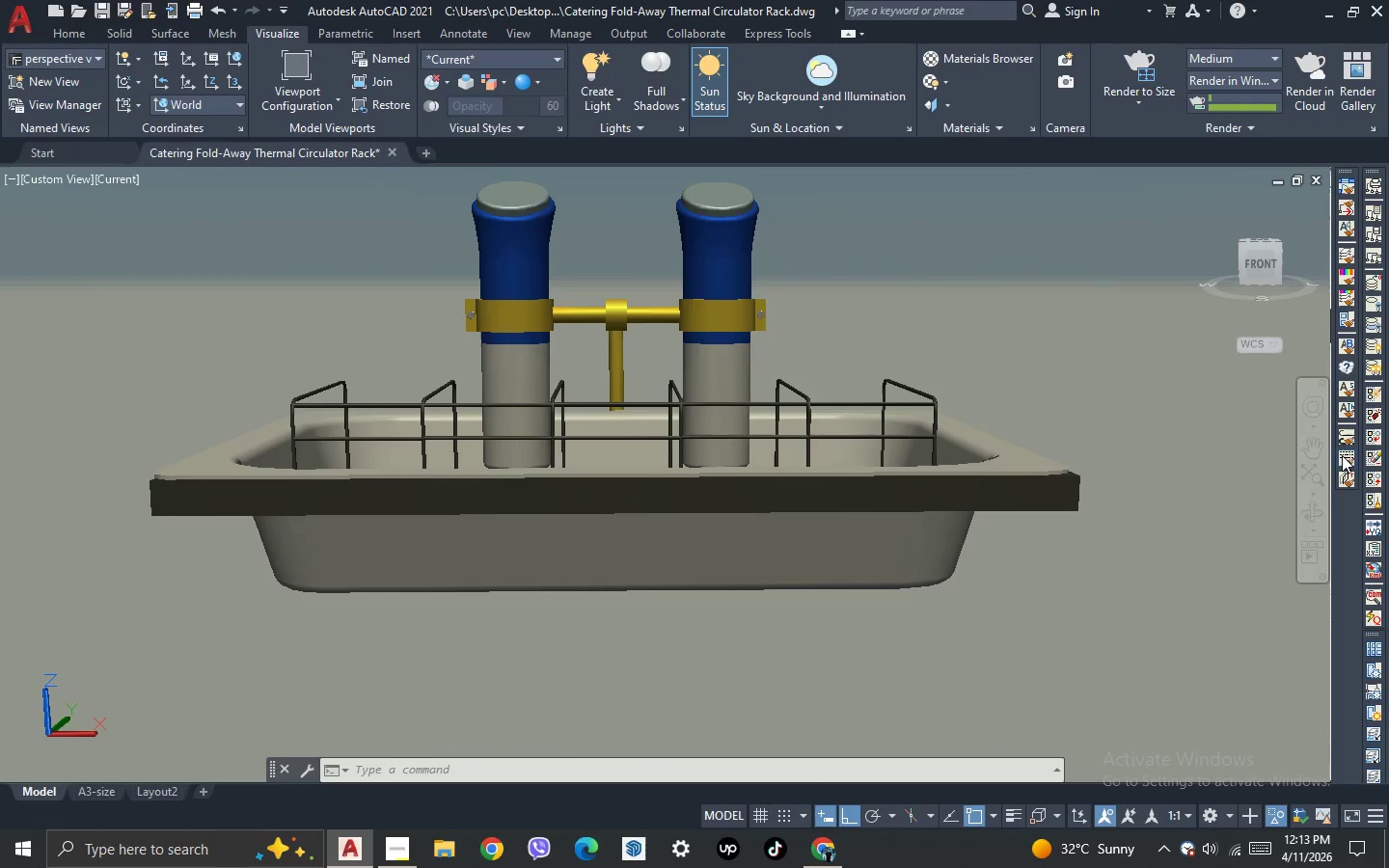 
left_click([1323, 451])
 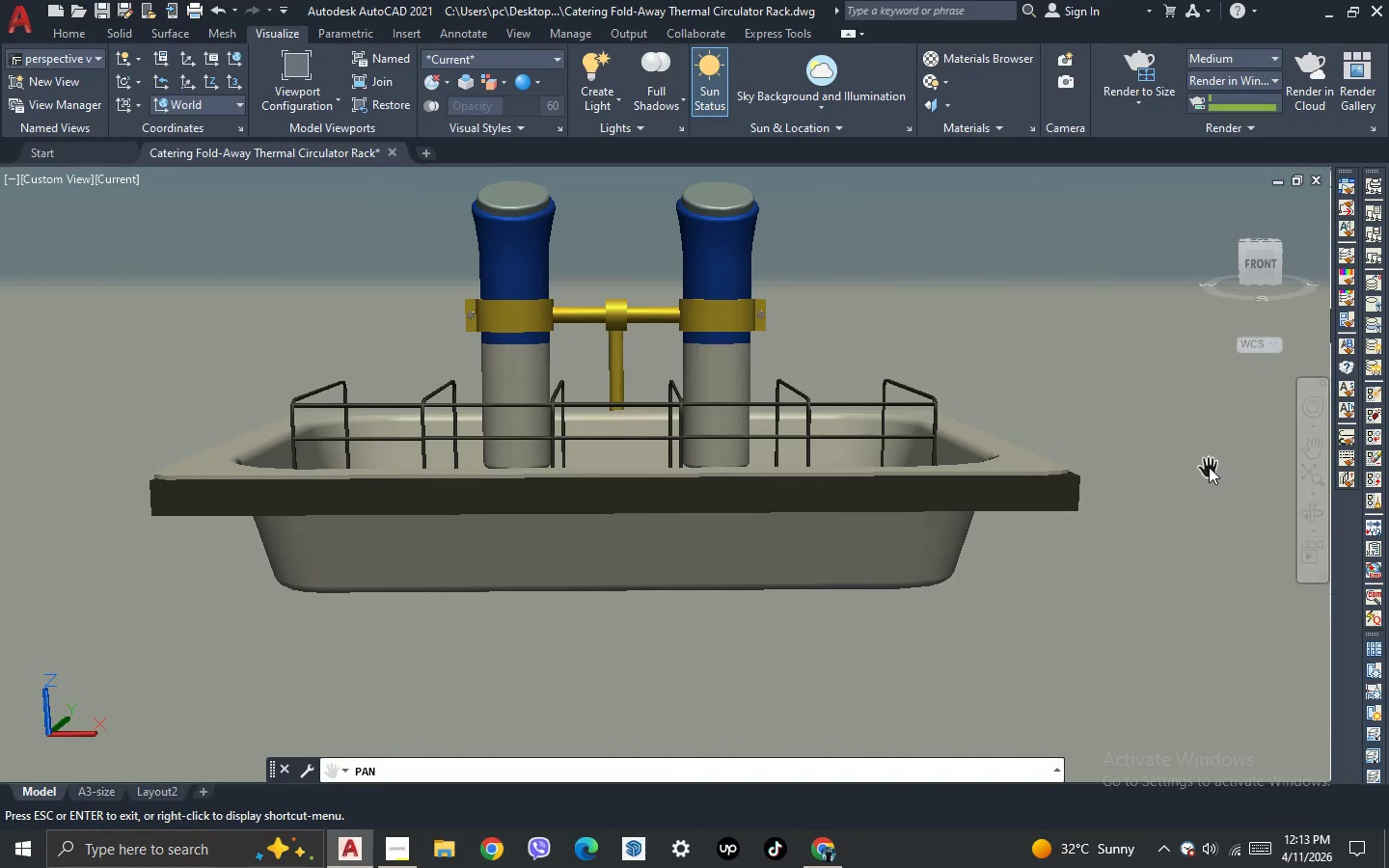 
left_click_drag(start_coordinate=[1209, 467], to_coordinate=[1213, 503])
 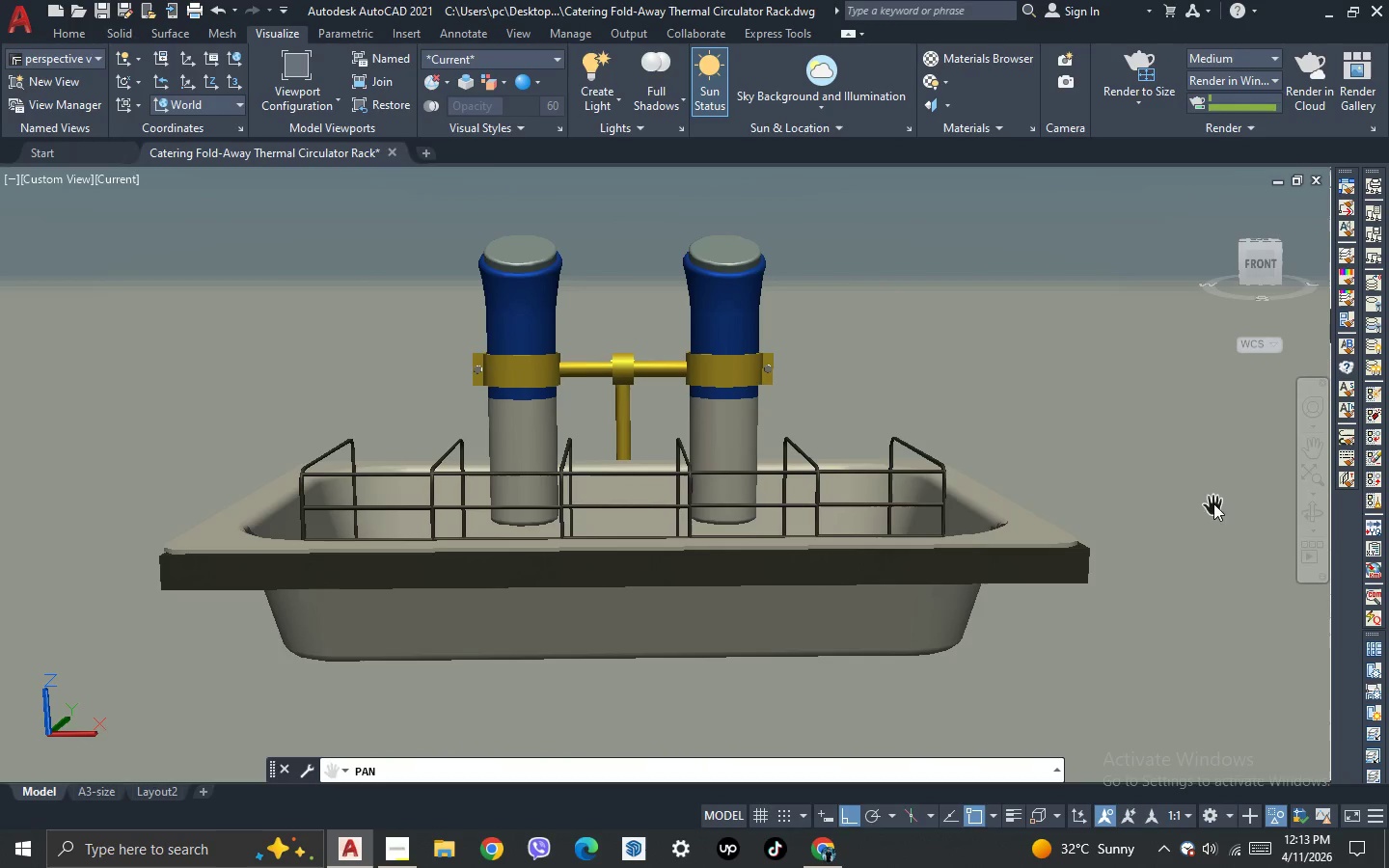 
key(Escape)
 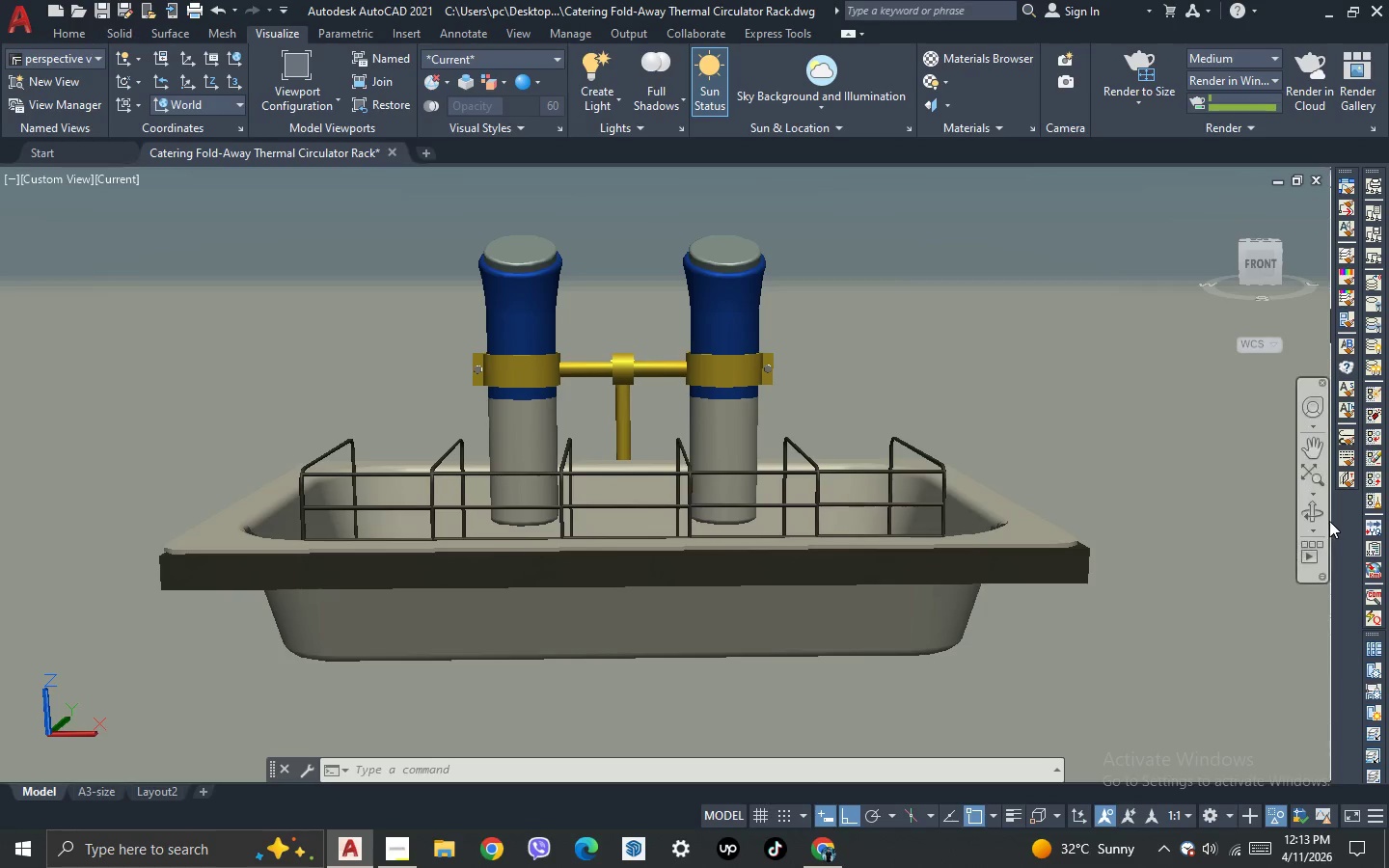 
key(Escape)
 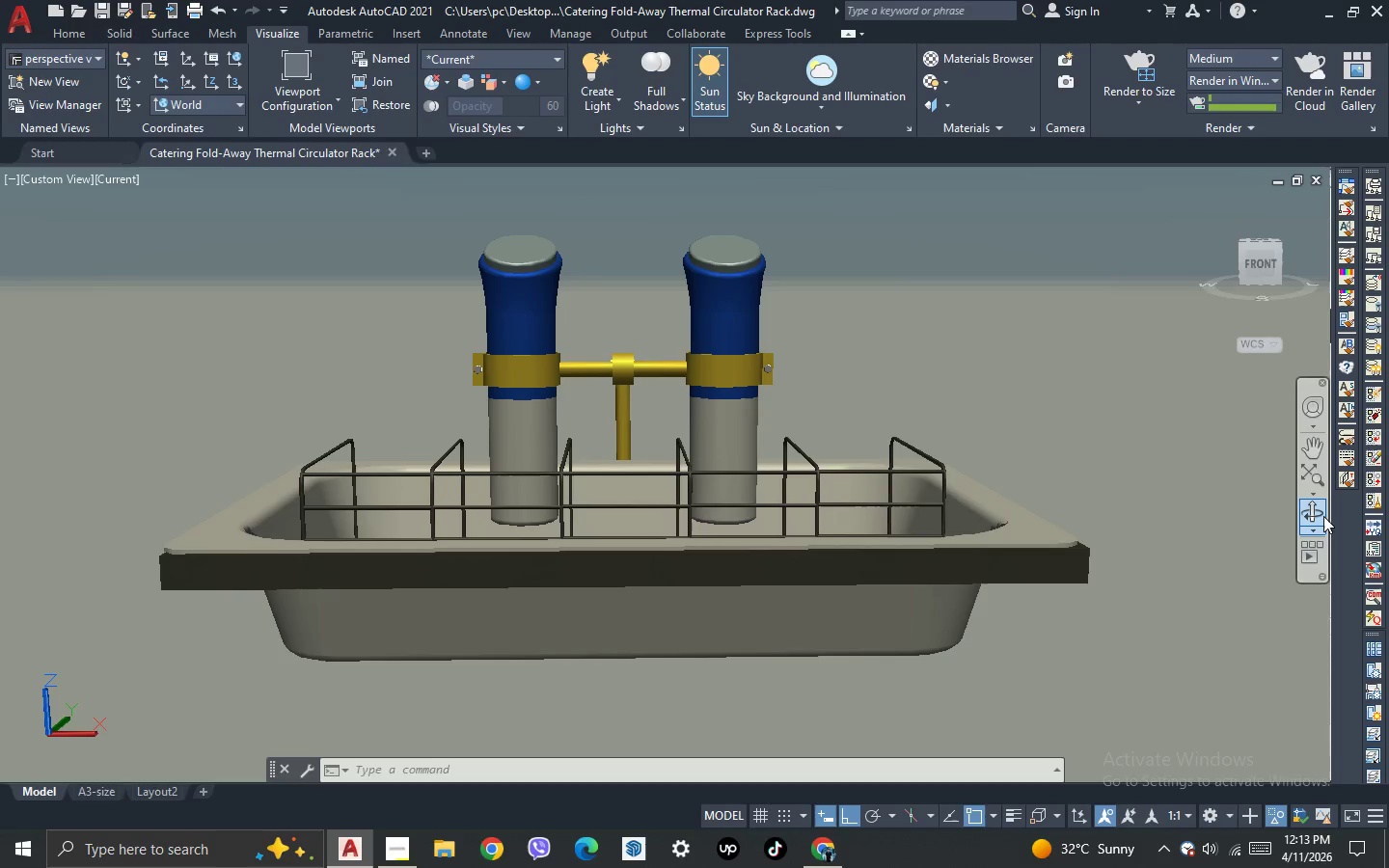 
left_click([1323, 516])
 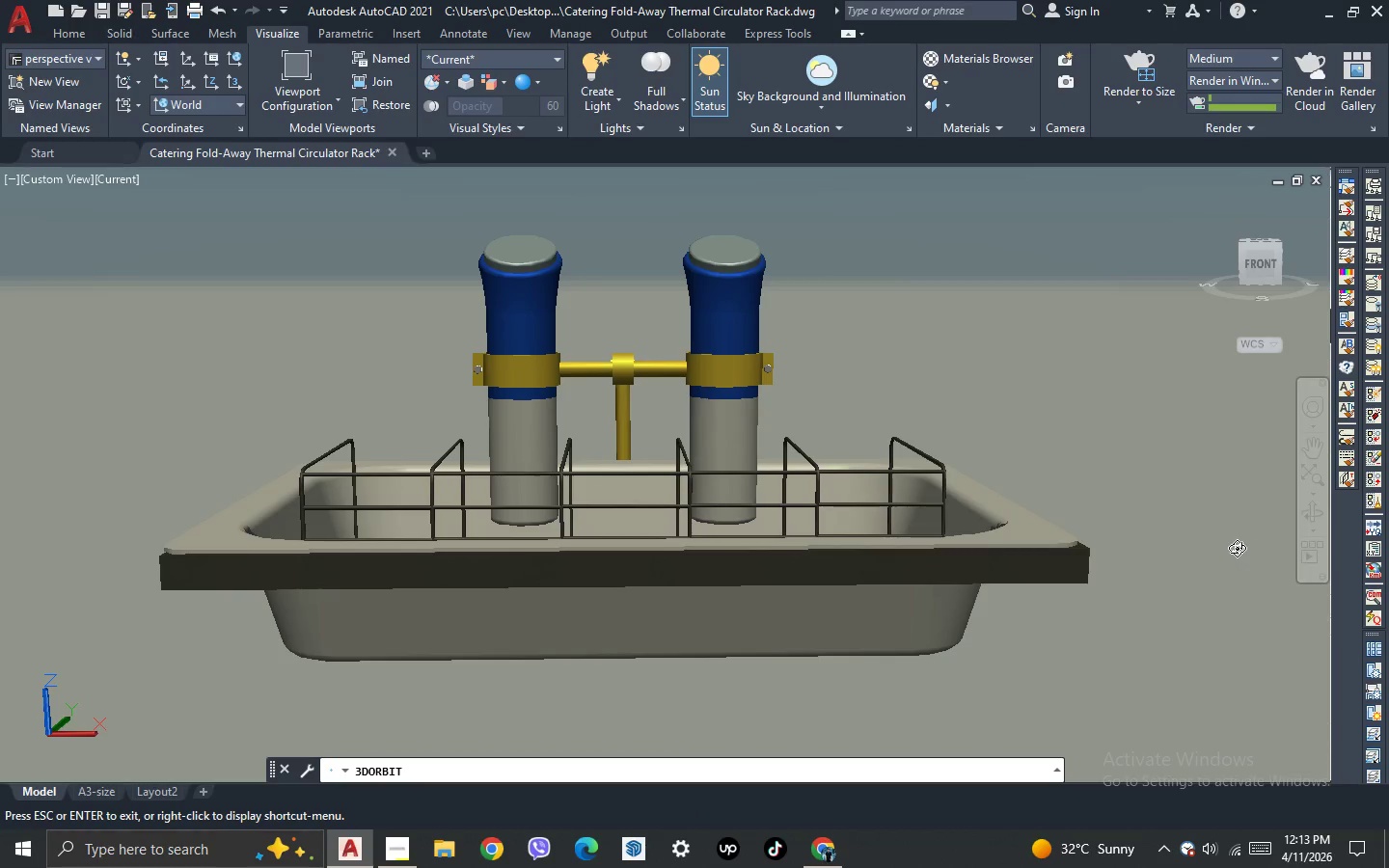 
left_click_drag(start_coordinate=[1232, 545], to_coordinate=[1227, 546])
 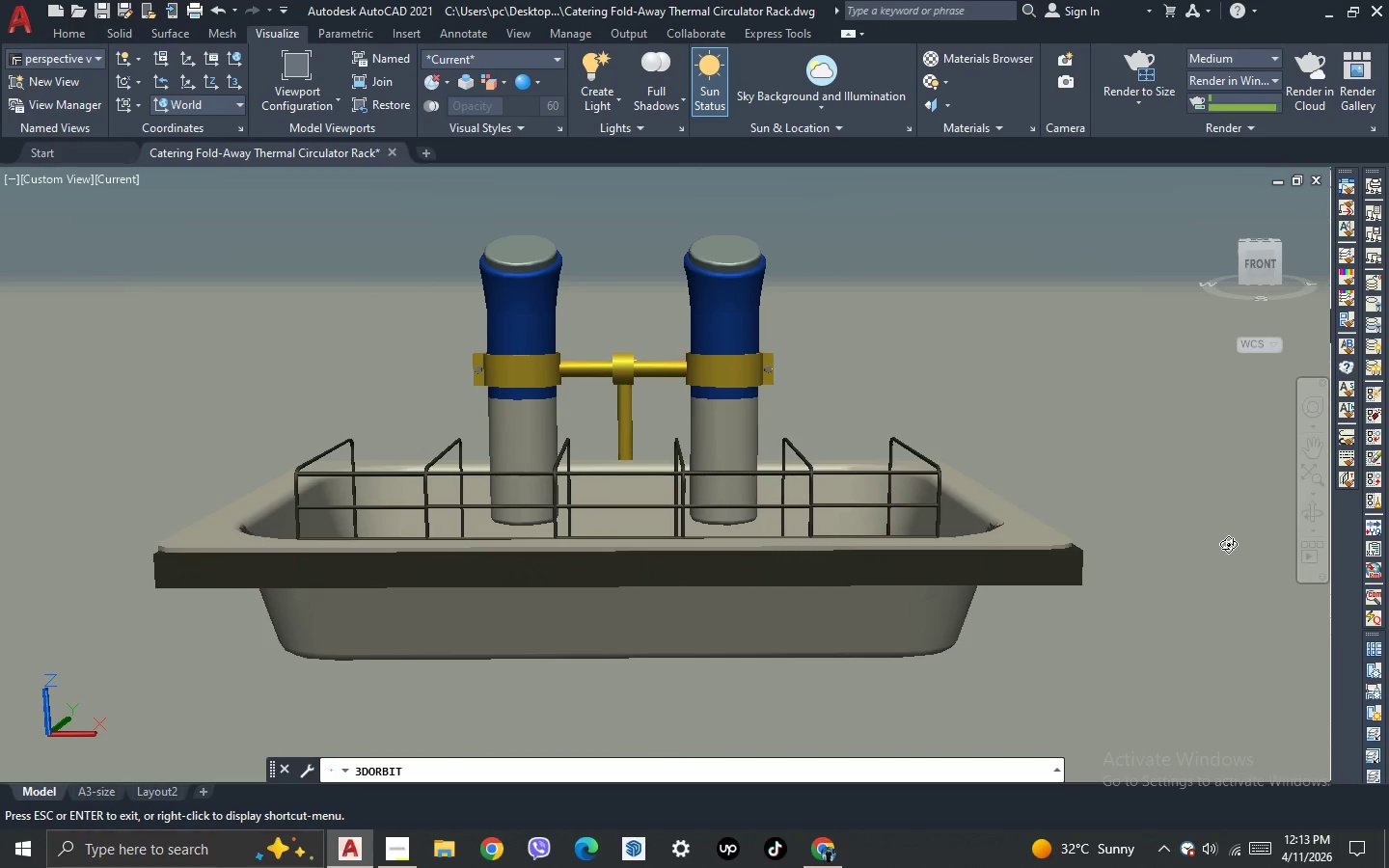 
key(Escape)
 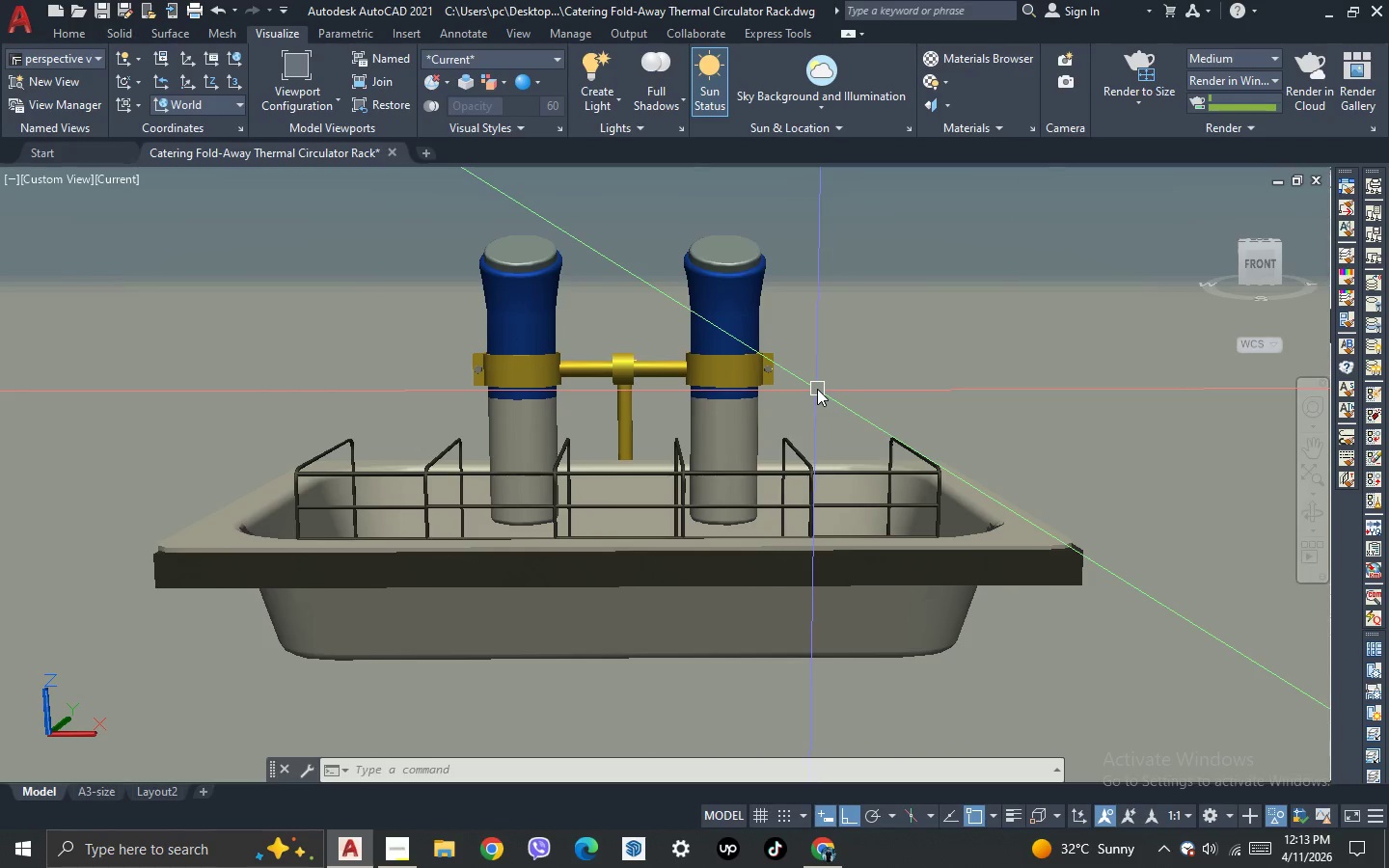 
type(rr)
key(NumpadEnter)
 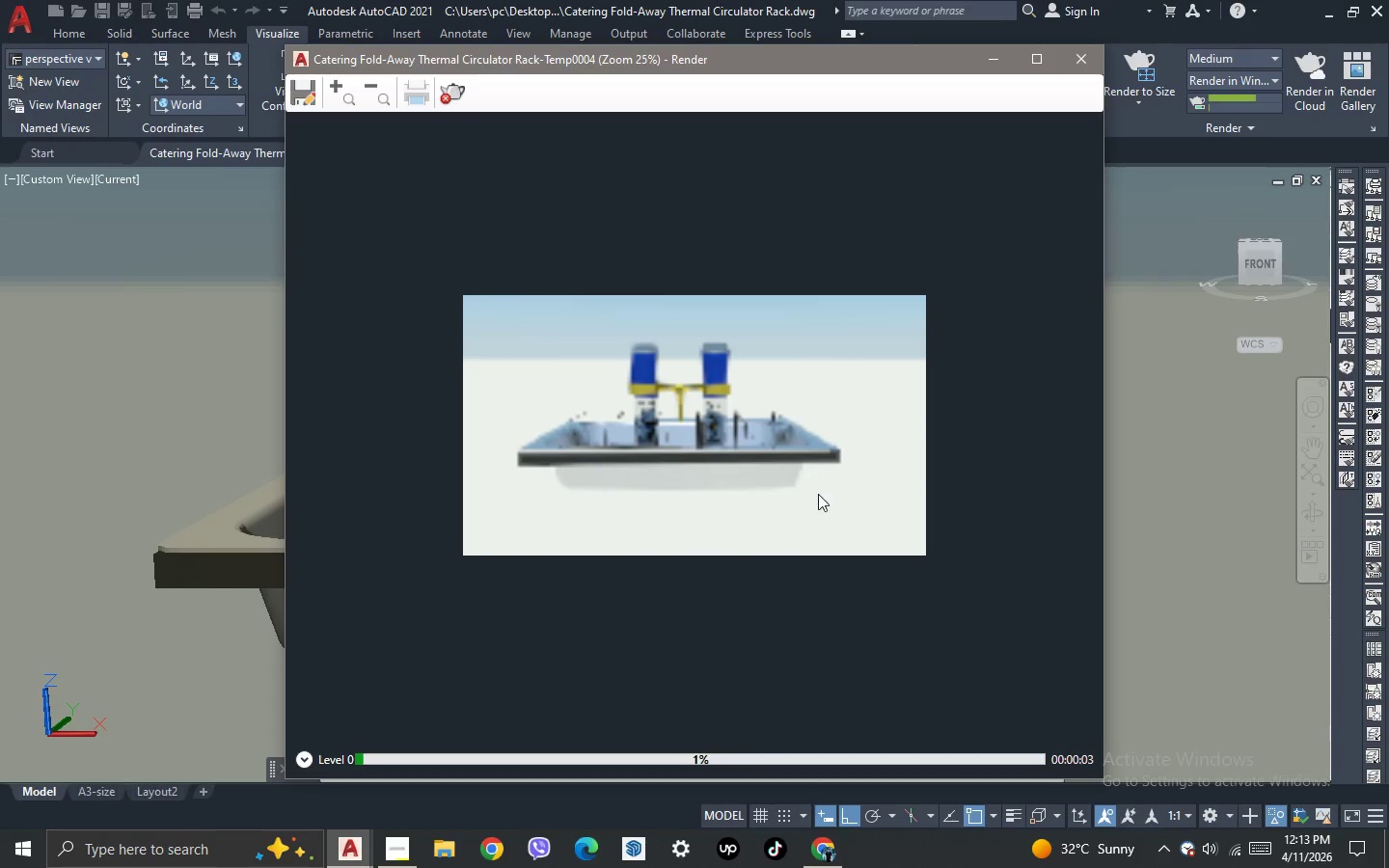 
wait(6.08)
 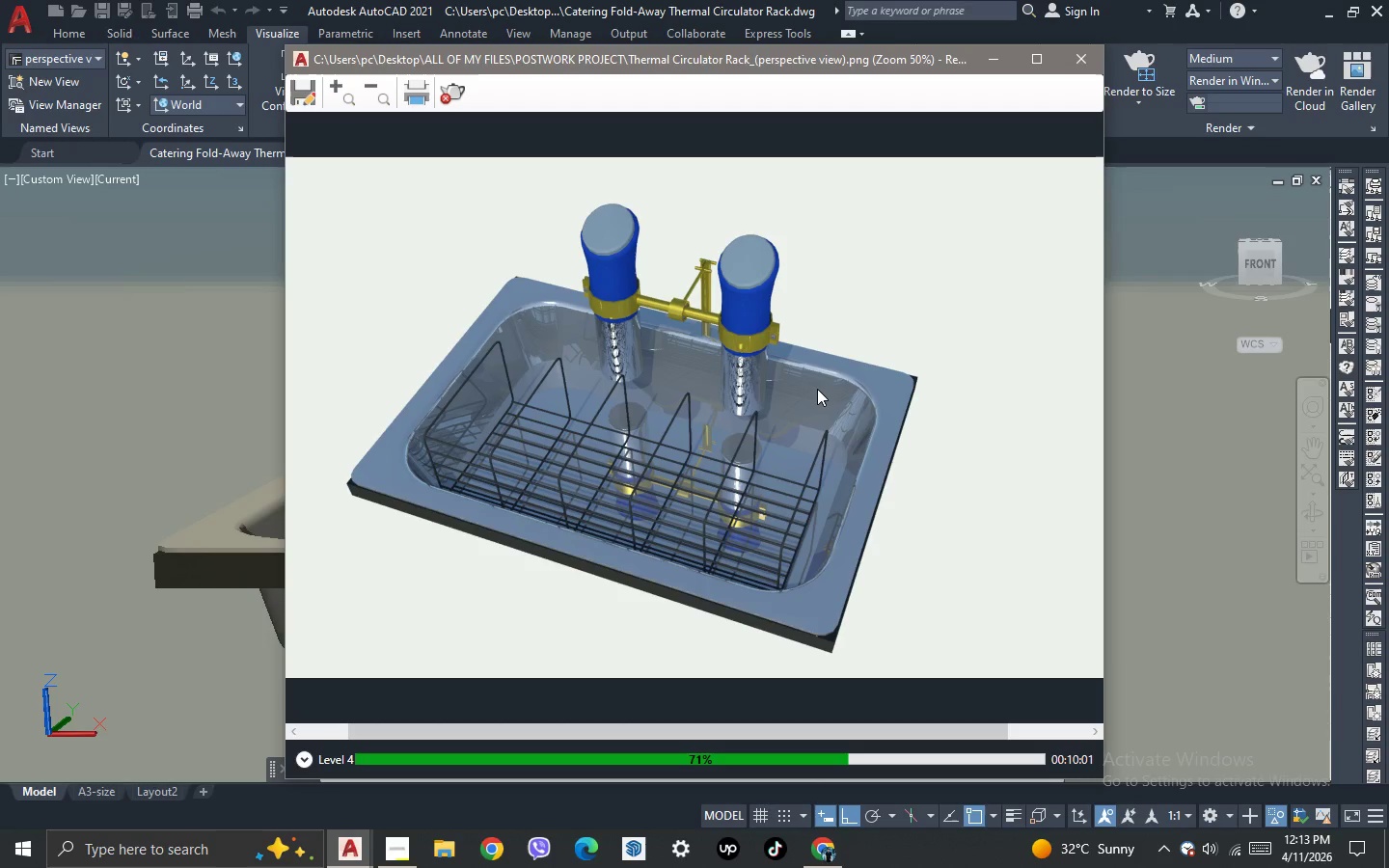 
scroll: coordinate [710, 405], scroll_direction: up, amount: 1.0
 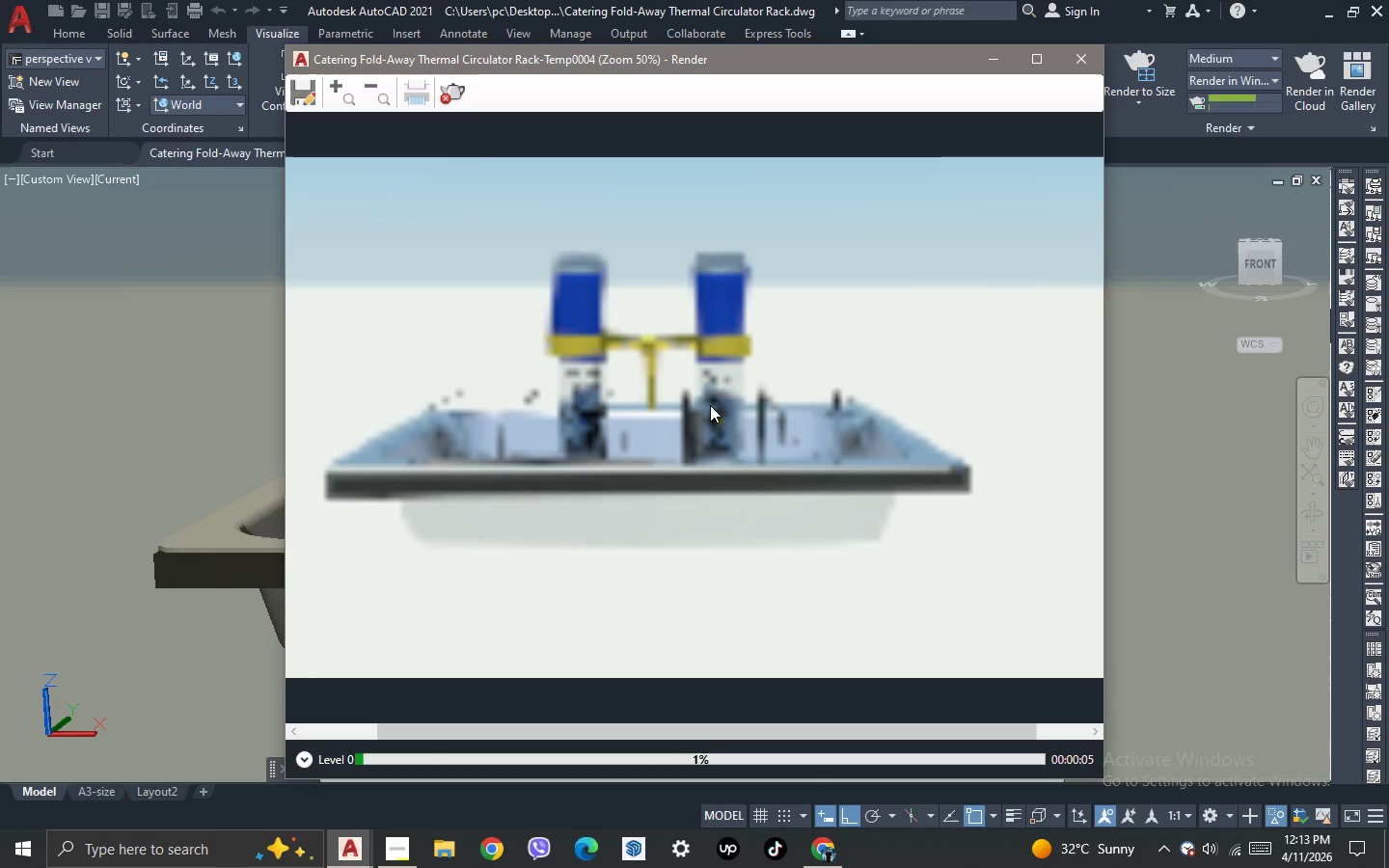 
scroll: coordinate [710, 405], scroll_direction: none, amount: 0.0
 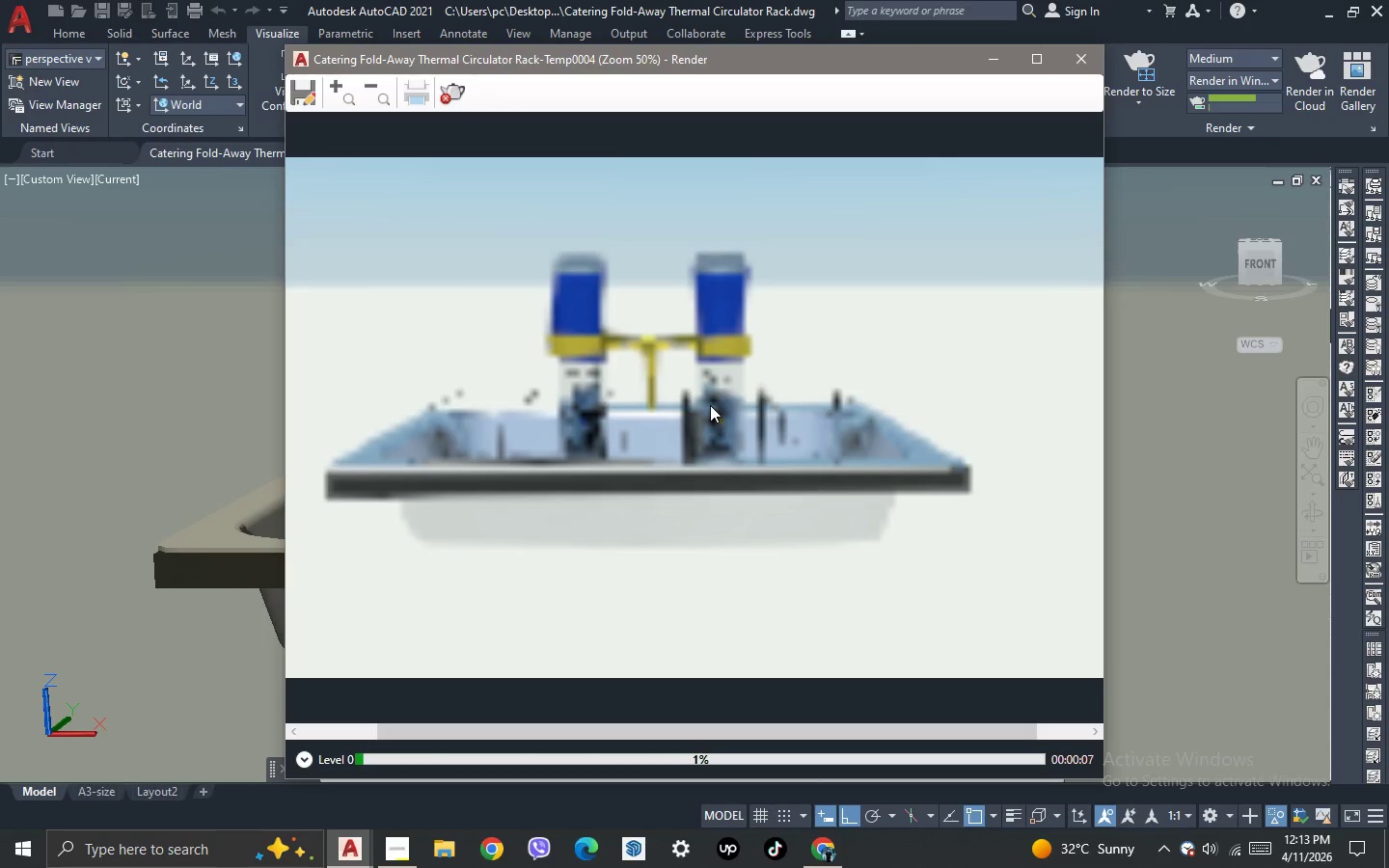 
scroll: coordinate [710, 405], scroll_direction: up, amount: 1.0
 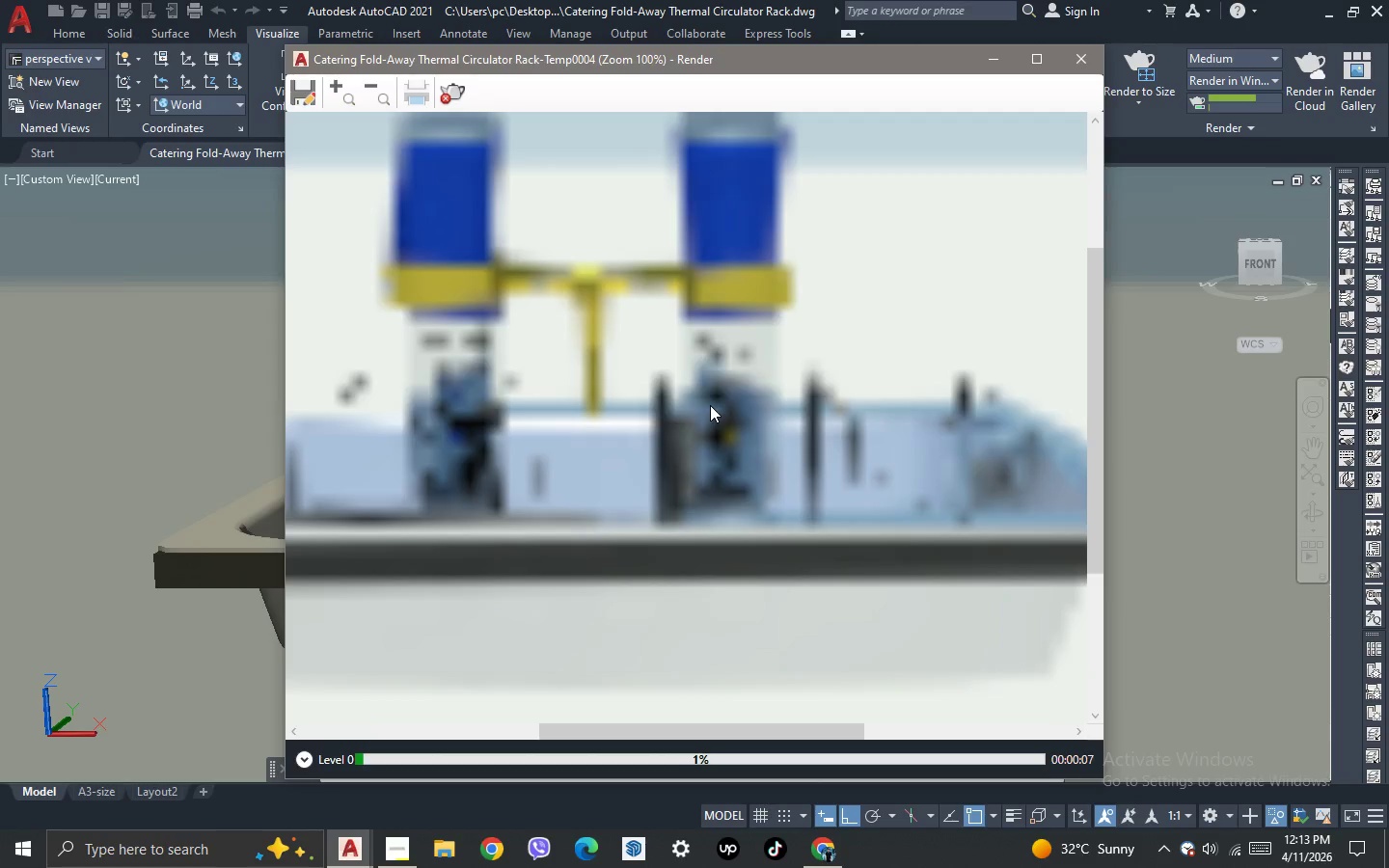 
scroll: coordinate [710, 405], scroll_direction: down, amount: 1.0
 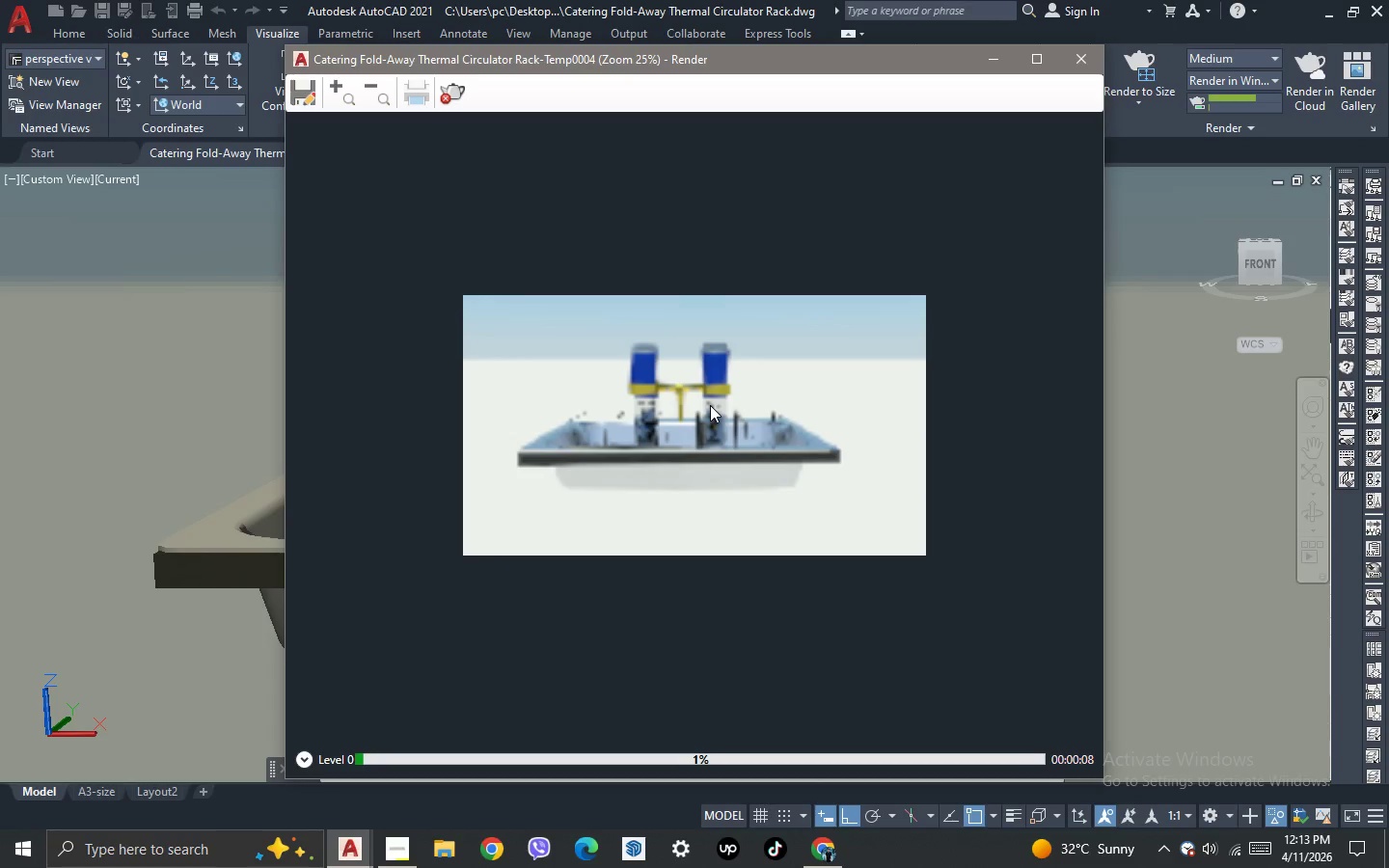 
scroll: coordinate [710, 405], scroll_direction: up, amount: 1.0
 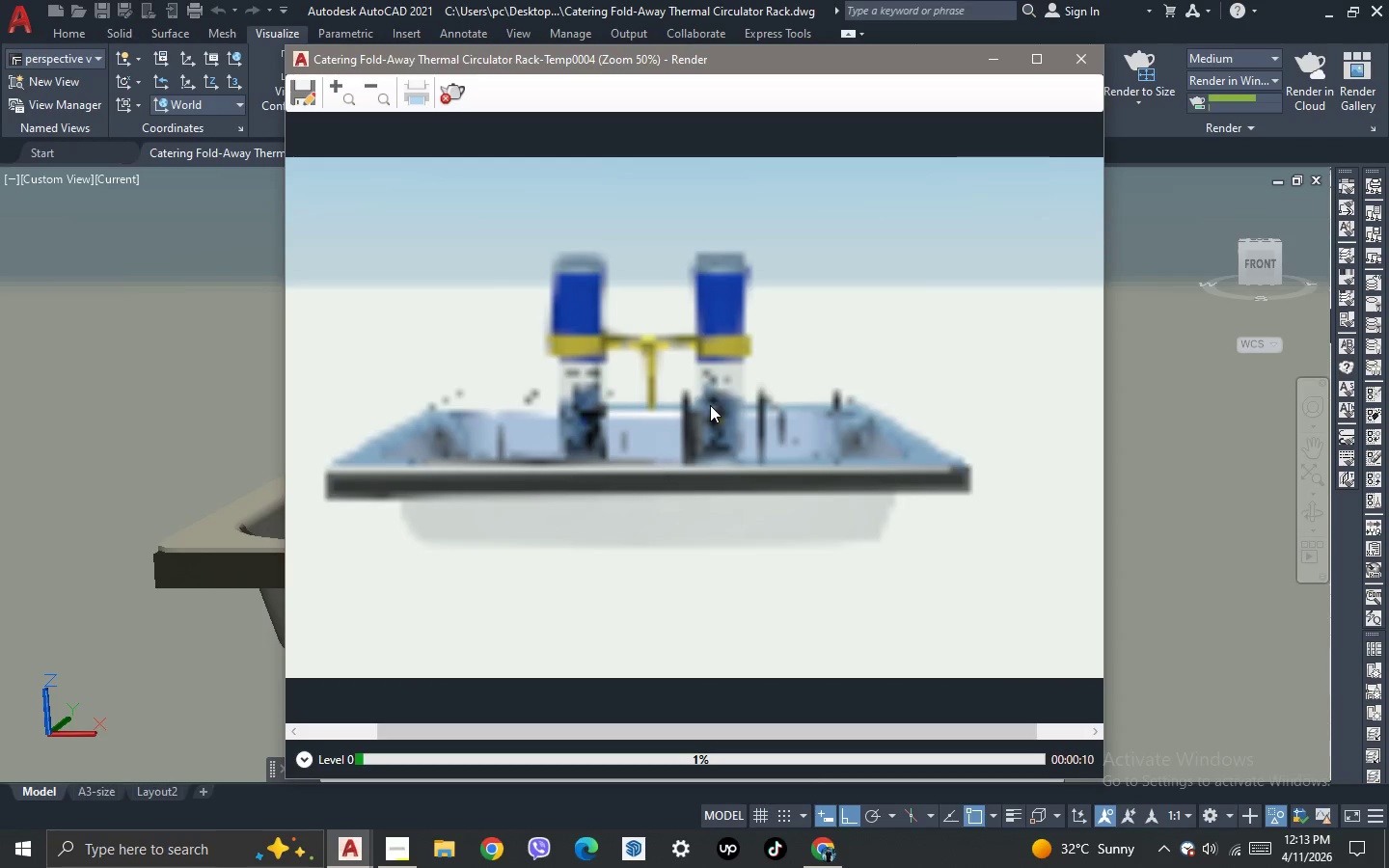 
scroll: coordinate [710, 405], scroll_direction: none, amount: 0.0
 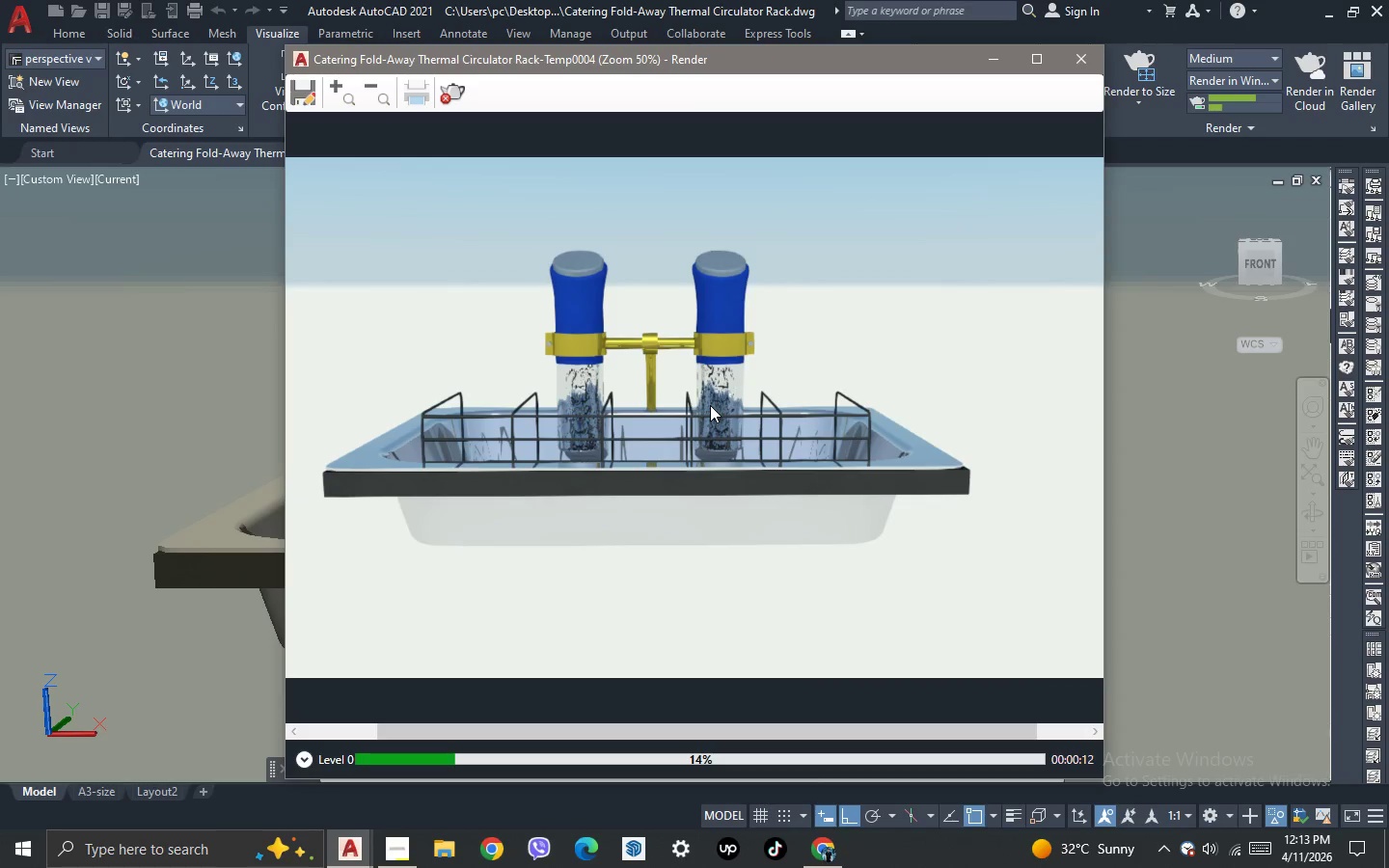 
scroll: coordinate [710, 405], scroll_direction: up, amount: 1.0
 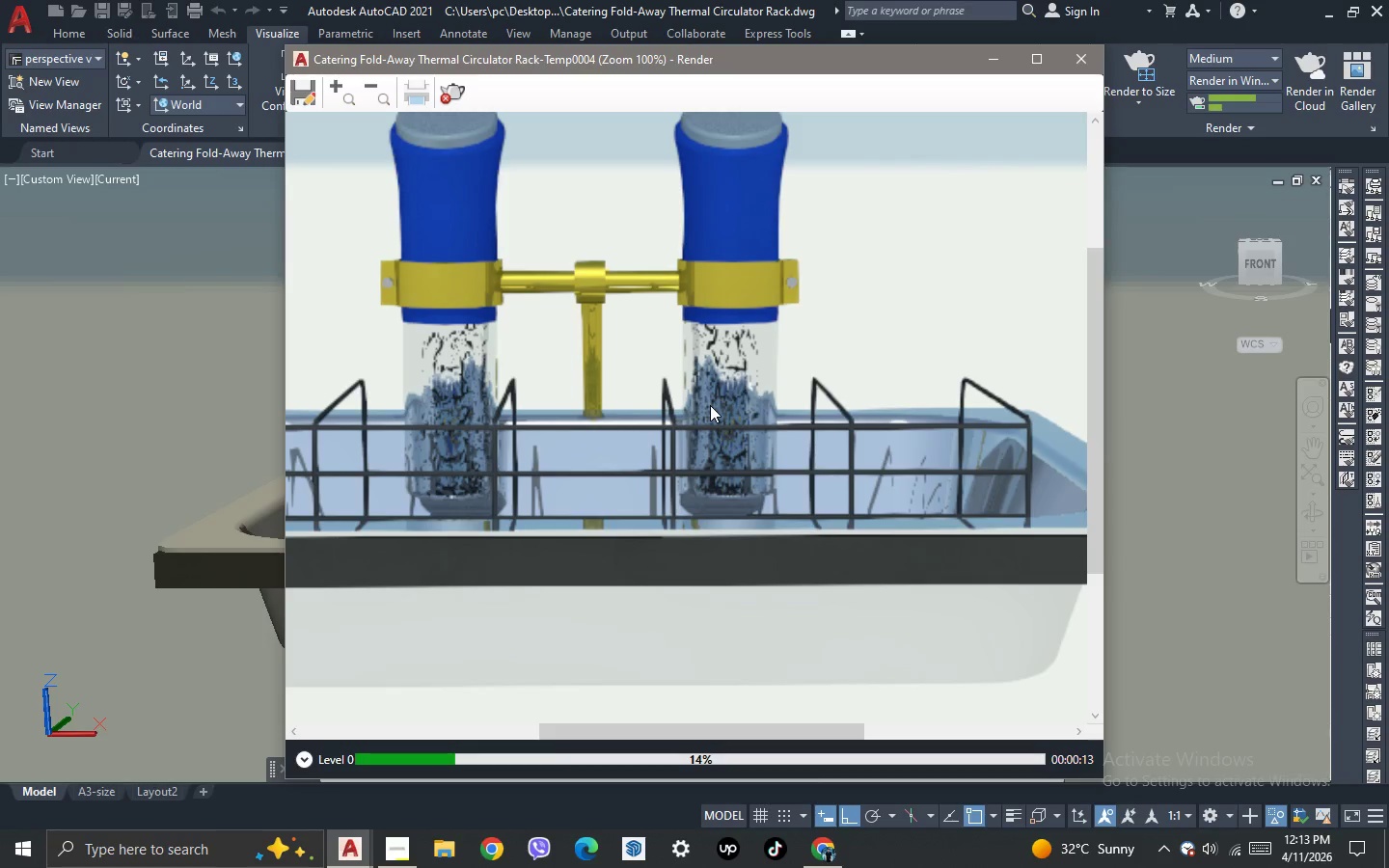 
scroll: coordinate [710, 405], scroll_direction: down, amount: 2.0
 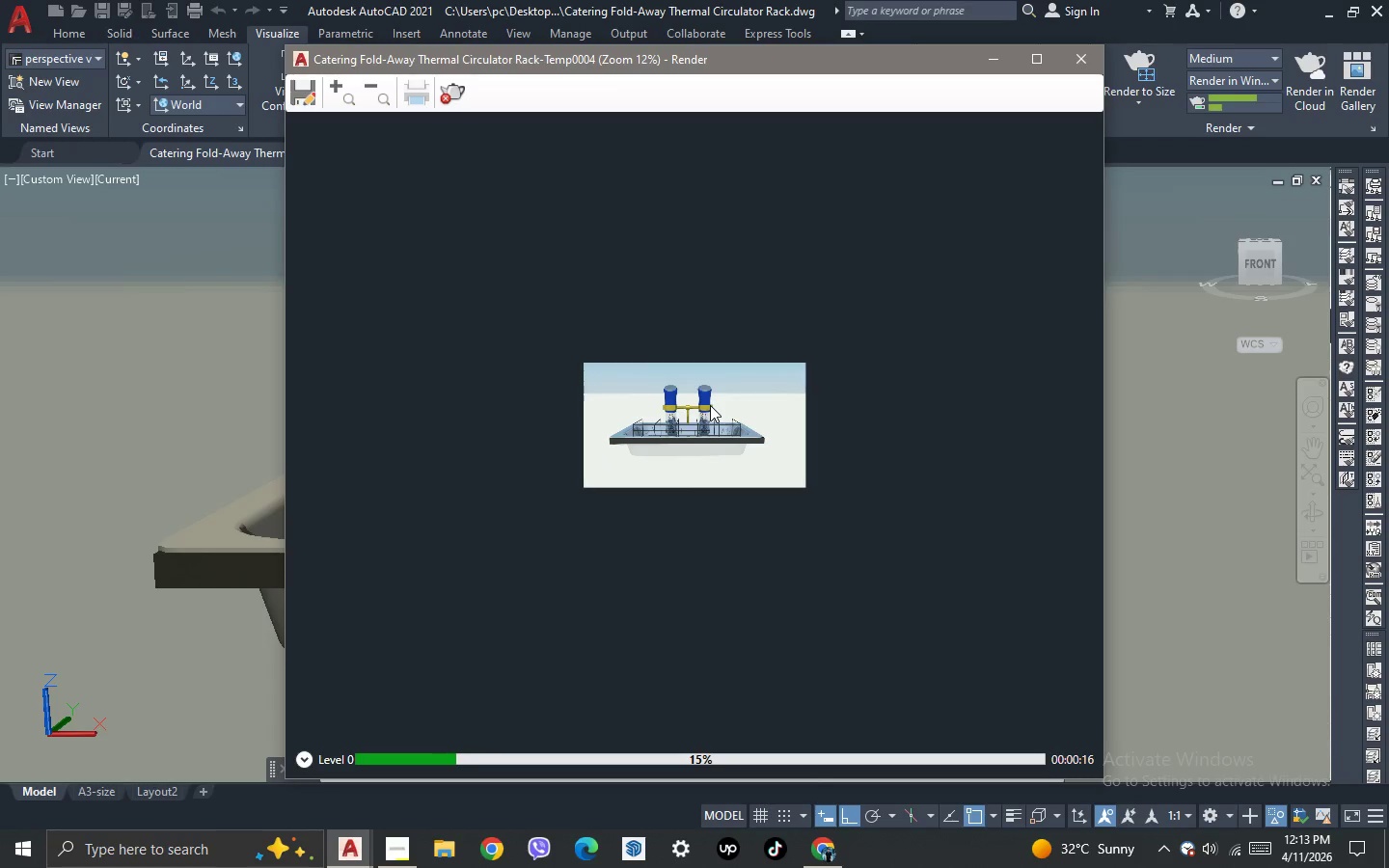 
scroll: coordinate [710, 405], scroll_direction: none, amount: 0.0
 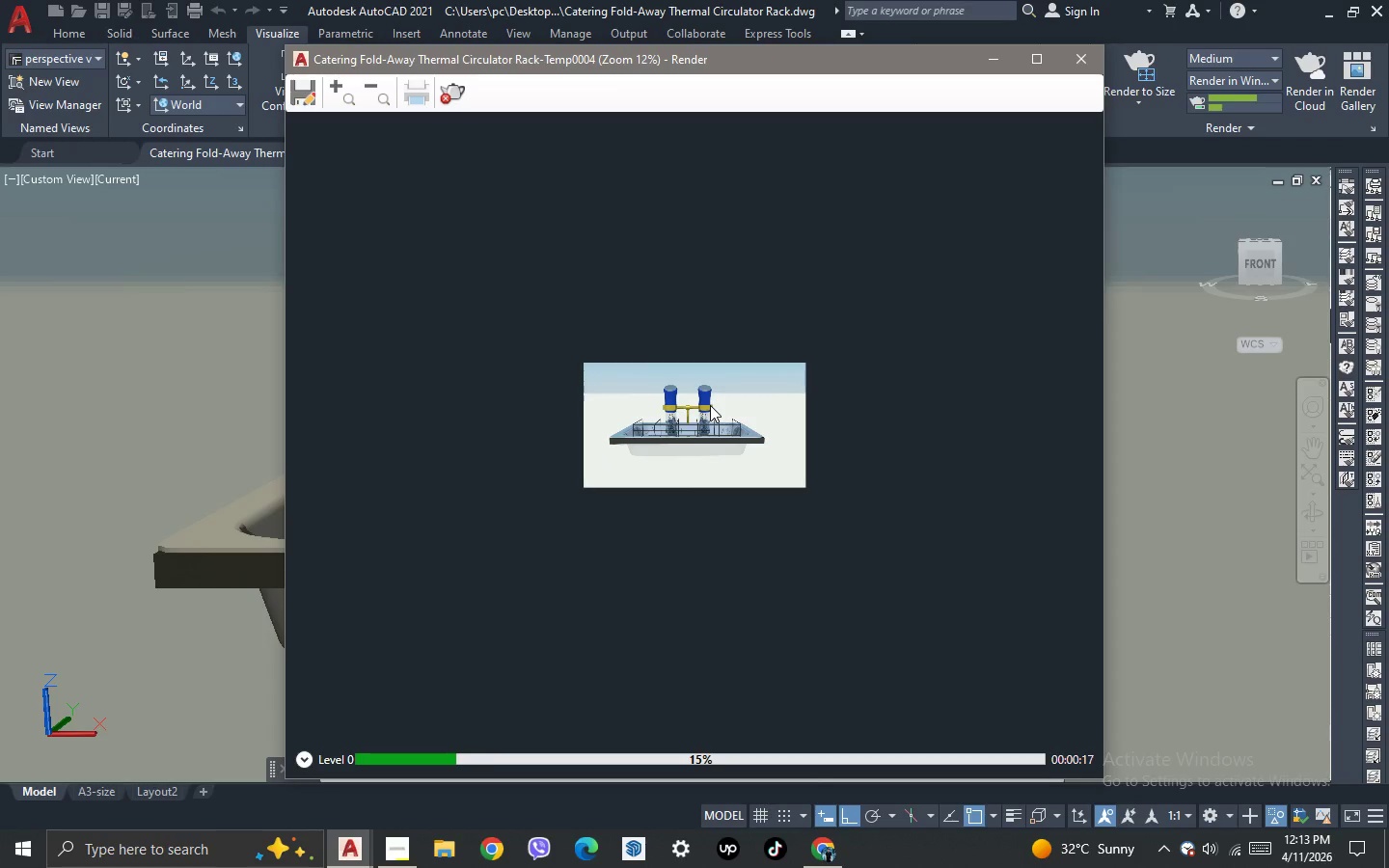 
scroll: coordinate [710, 405], scroll_direction: down, amount: 1.0
 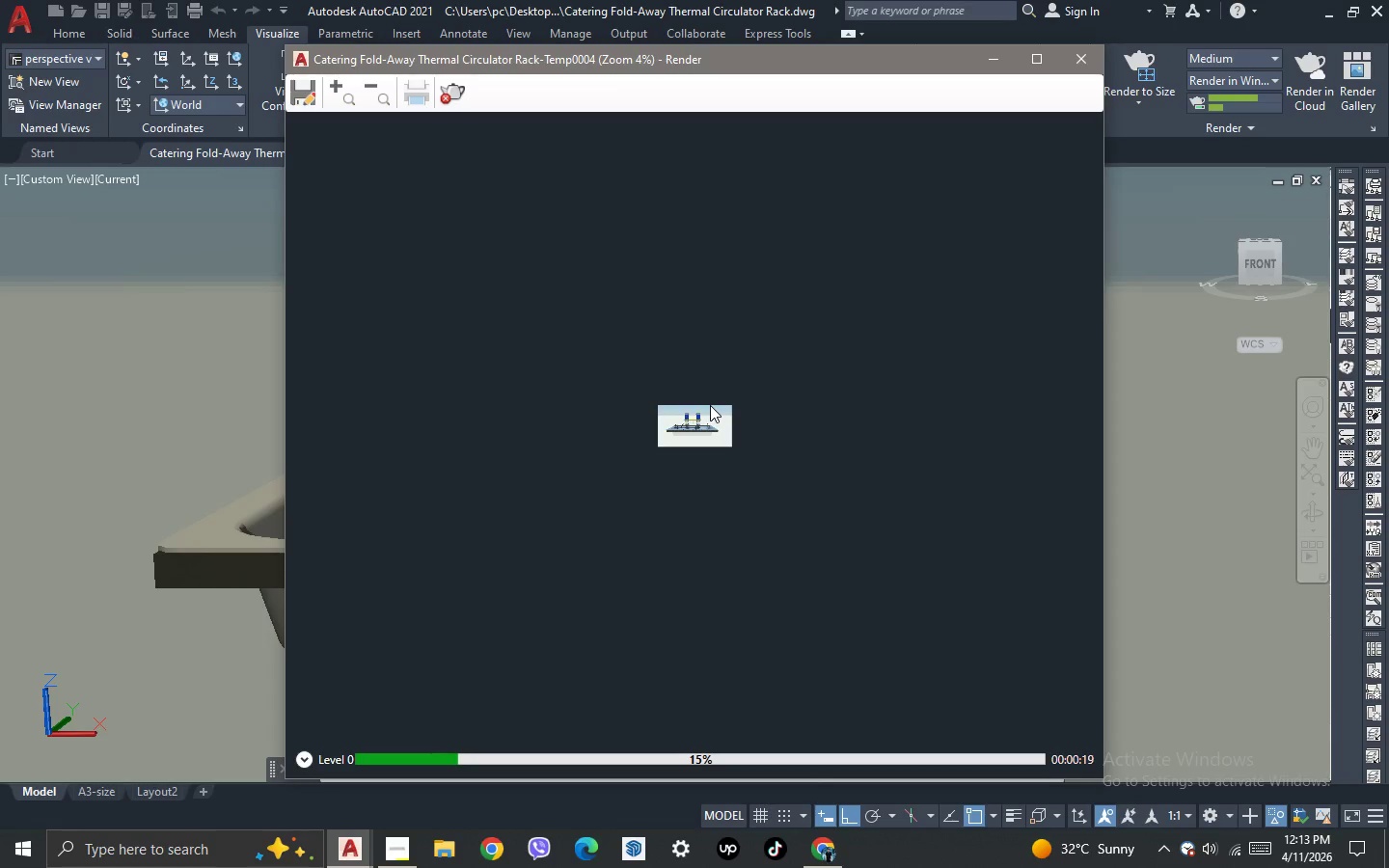 
scroll: coordinate [710, 405], scroll_direction: up, amount: 4.0
 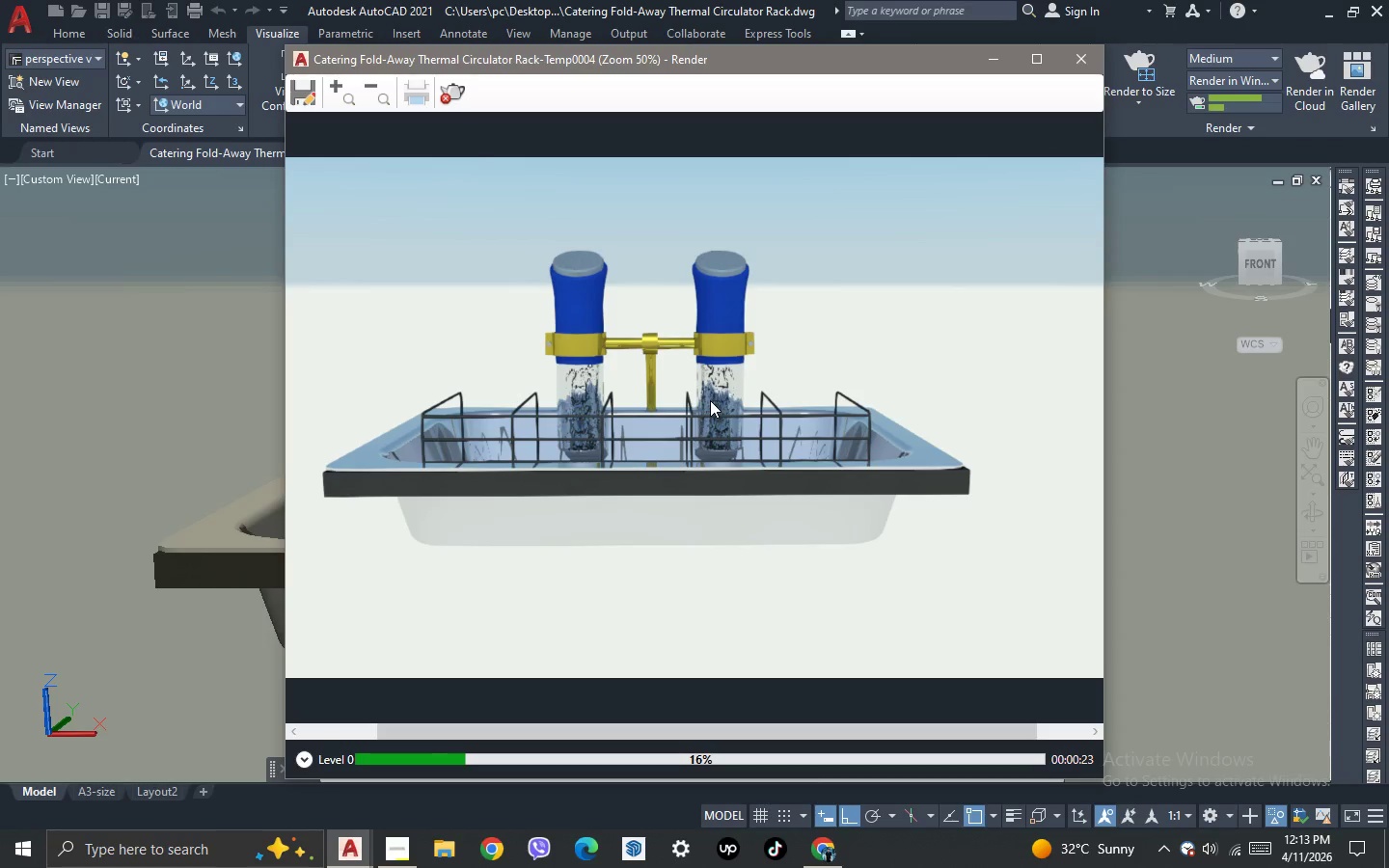 
scroll: coordinate [710, 400], scroll_direction: none, amount: 0.0
 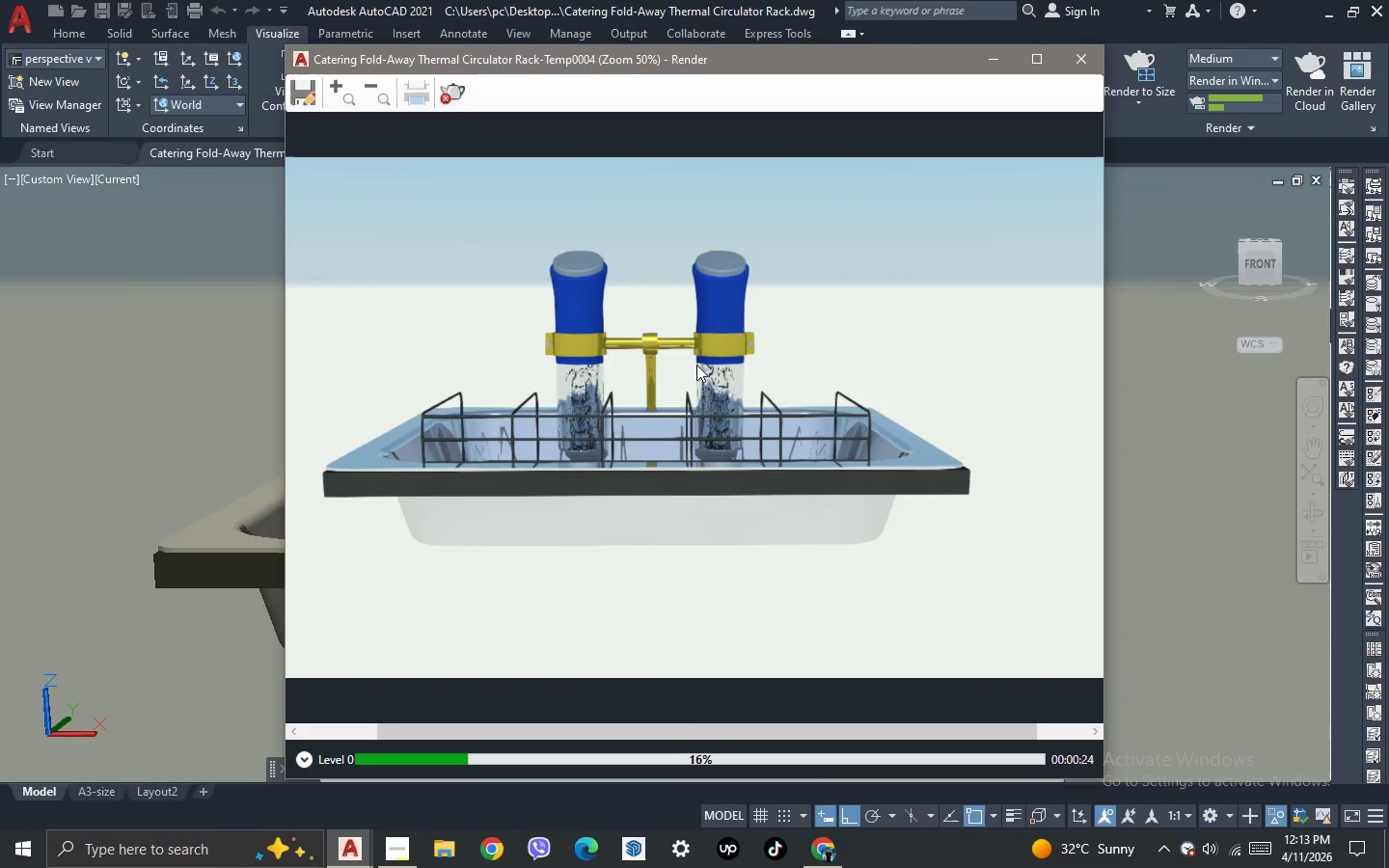 
scroll: coordinate [694, 363], scroll_direction: up, amount: 1.0
 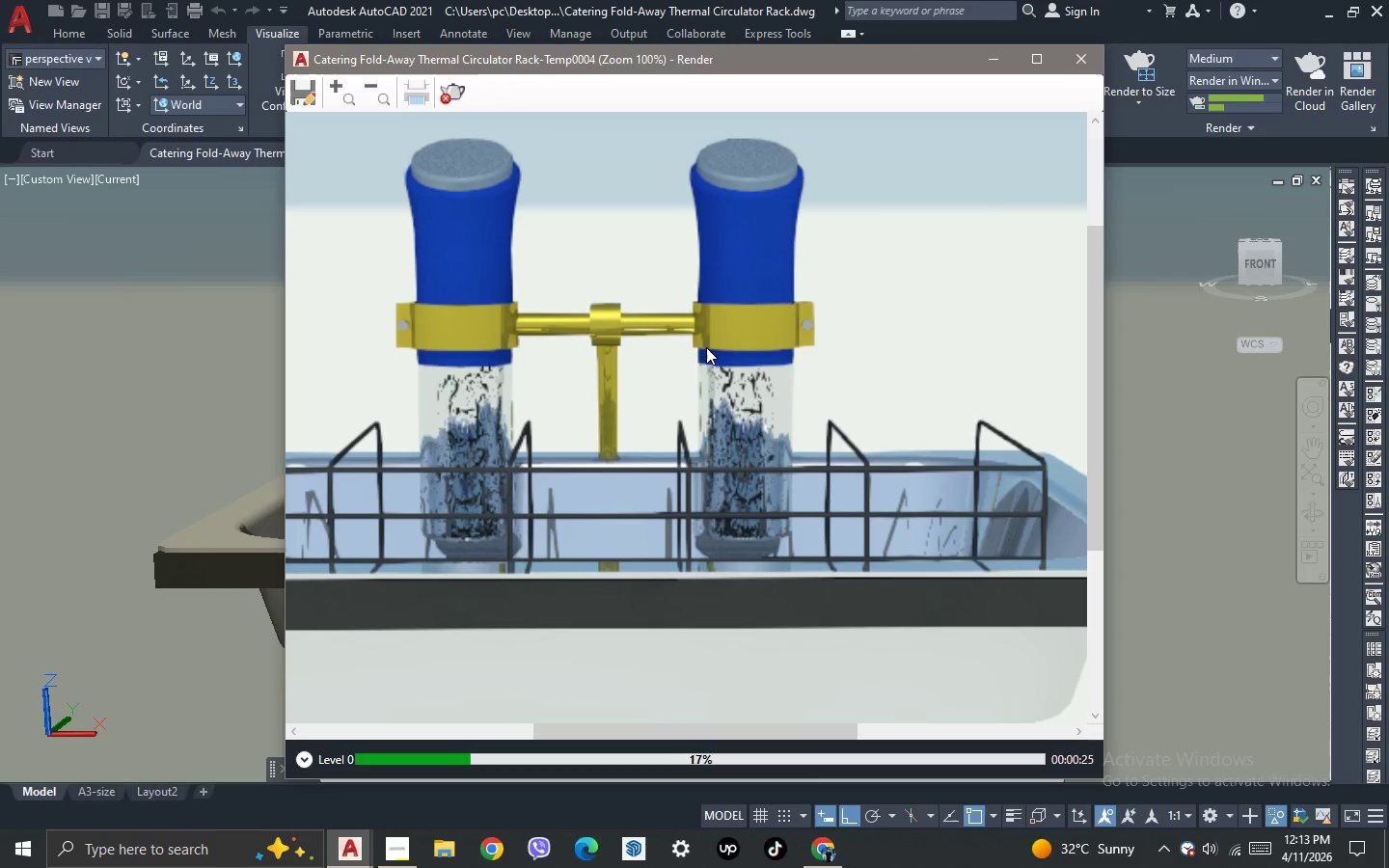 
scroll: coordinate [706, 347], scroll_direction: down, amount: 1.0
 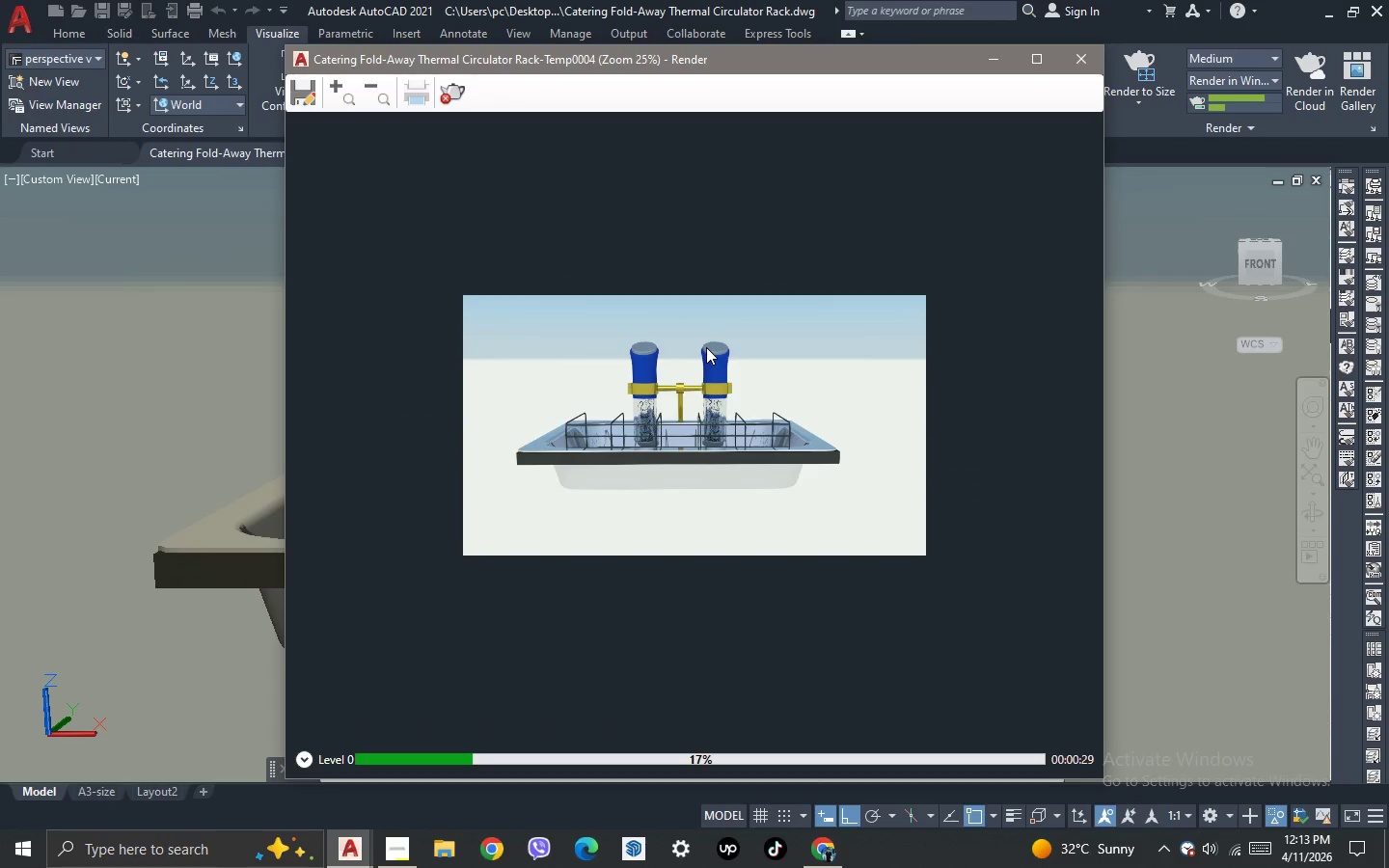 
scroll: coordinate [706, 347], scroll_direction: up, amount: 1.0
 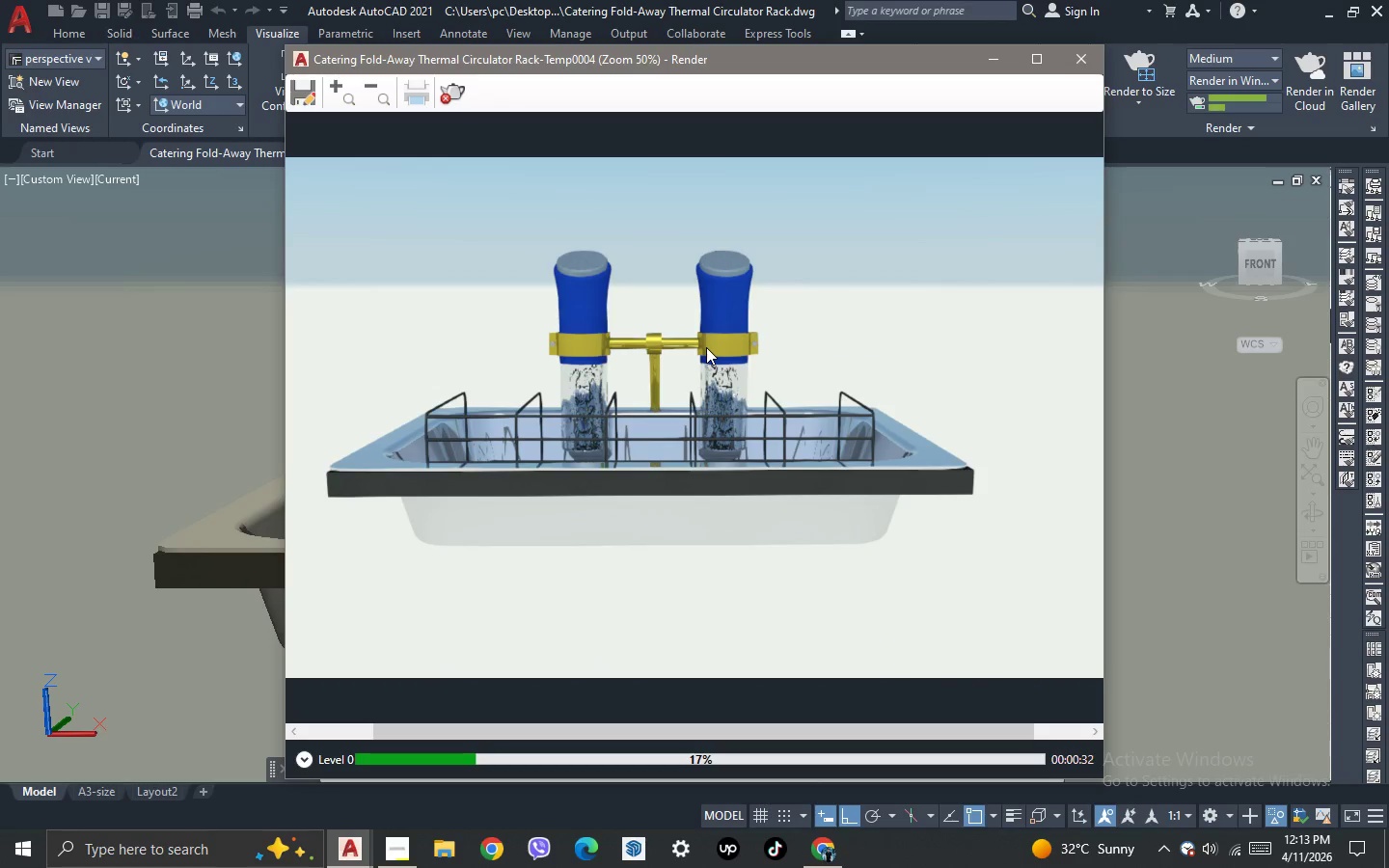 
scroll: coordinate [706, 347], scroll_direction: down, amount: 1.0
 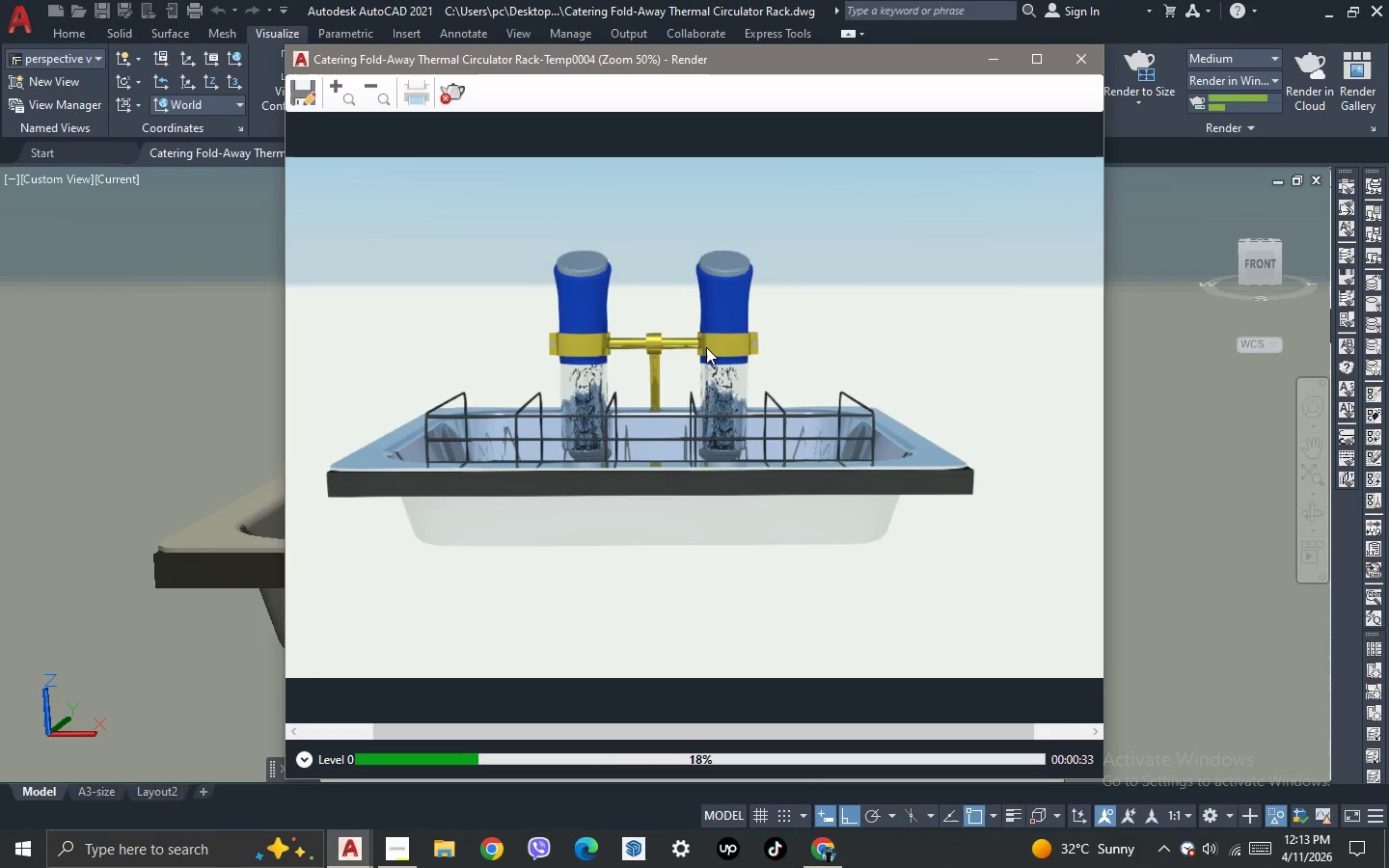 
scroll: coordinate [706, 347], scroll_direction: up, amount: 1.0
 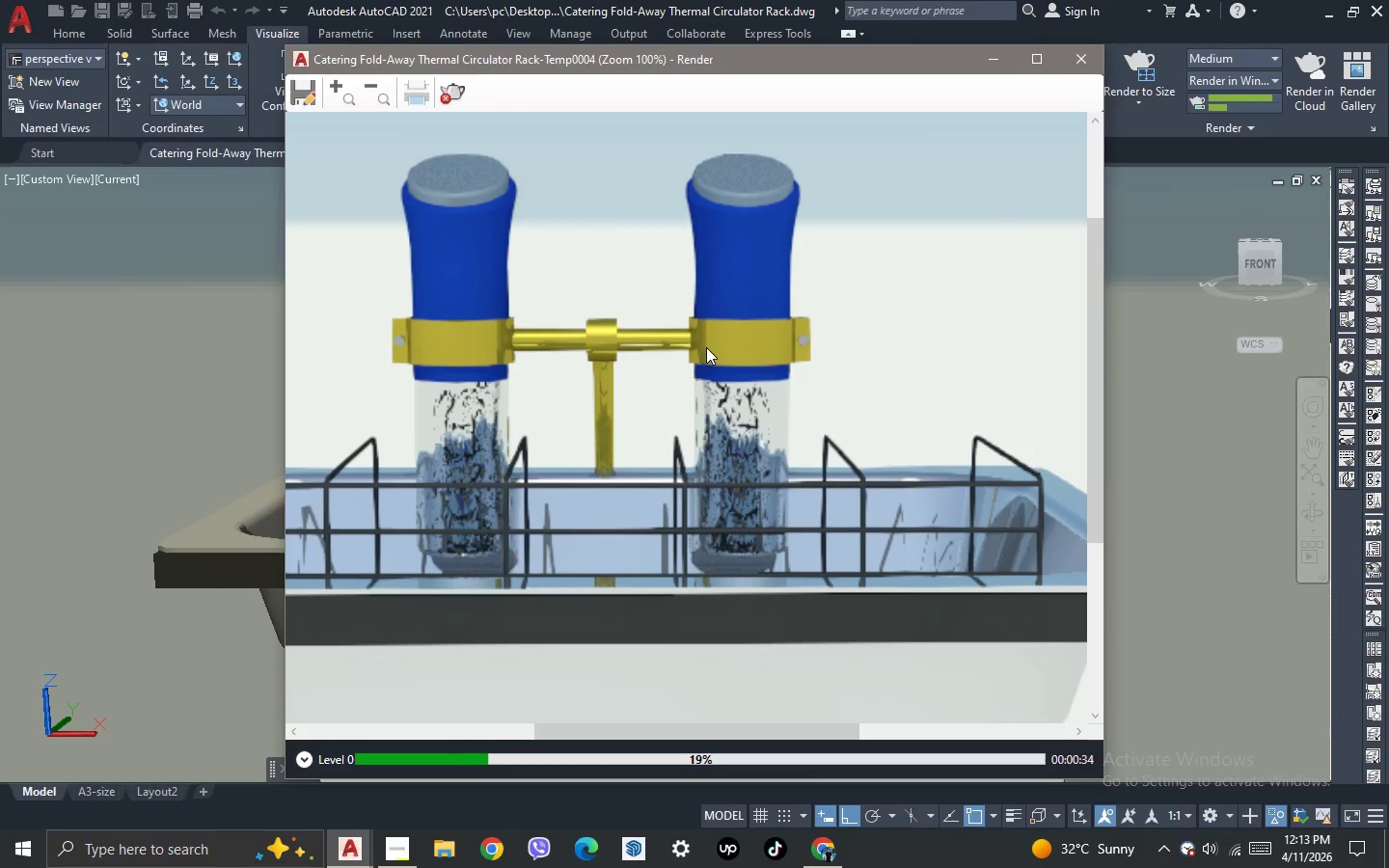 
scroll: coordinate [706, 347], scroll_direction: down, amount: 1.0
 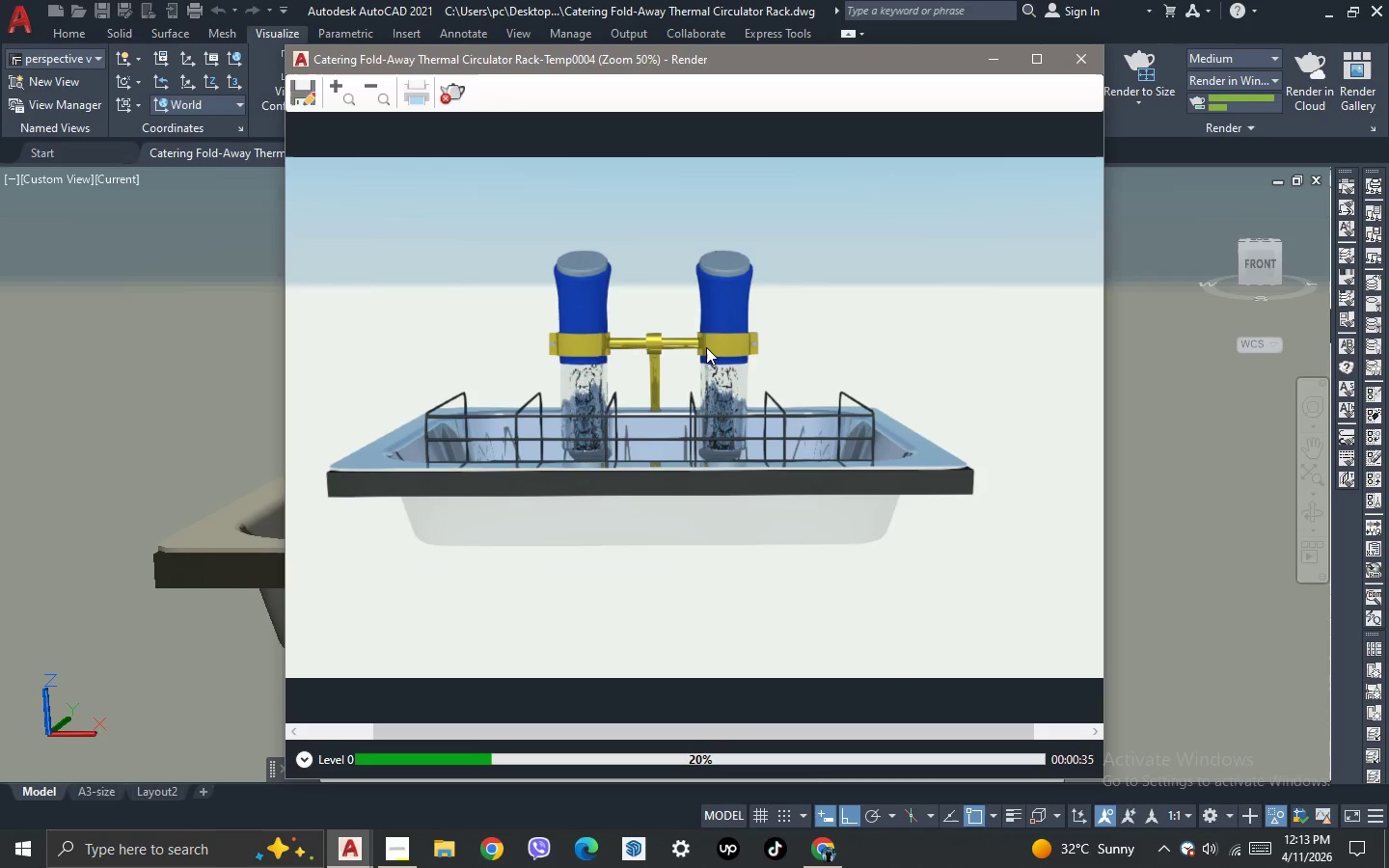 
scroll: coordinate [706, 347], scroll_direction: up, amount: 2.0
 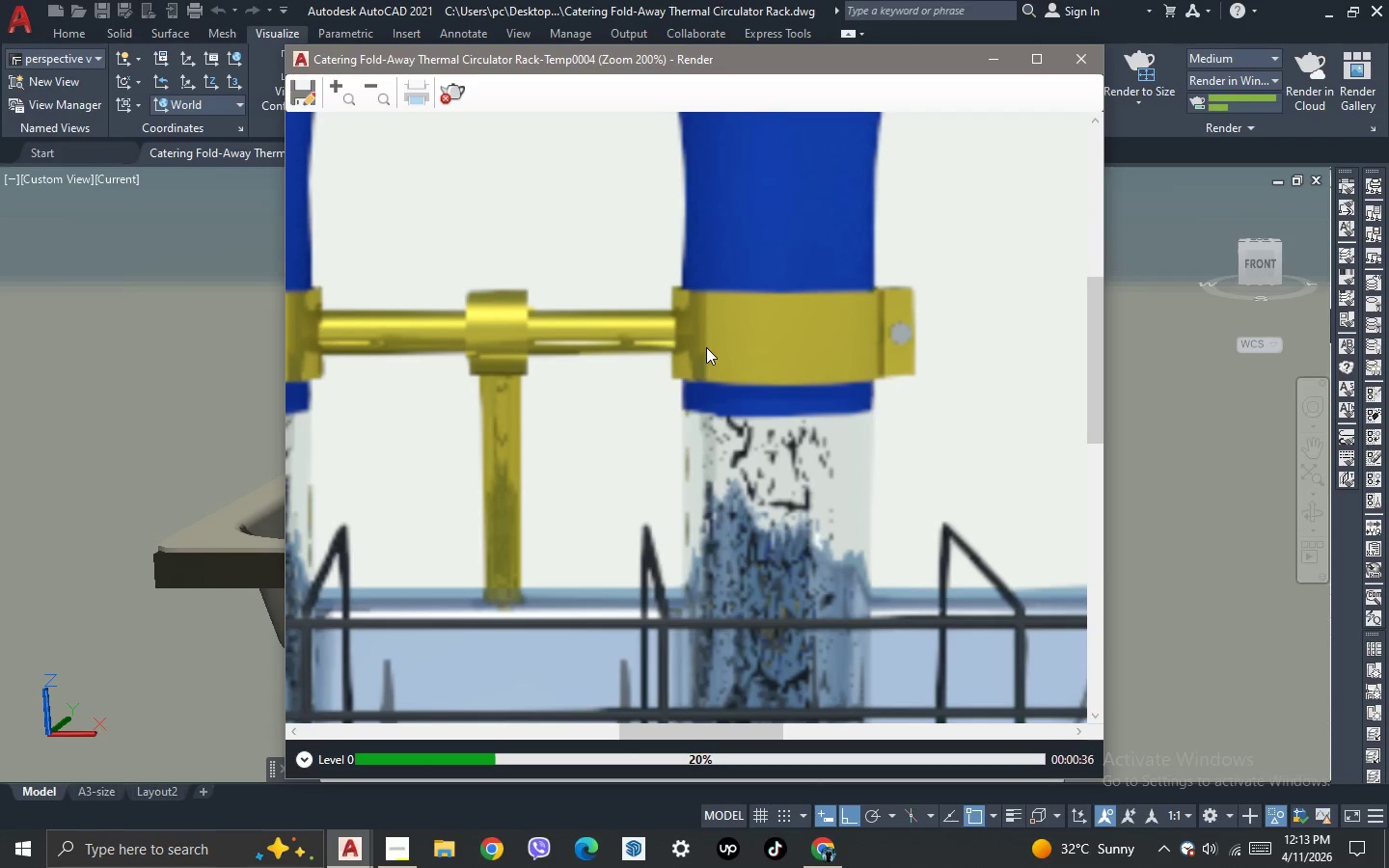 
scroll: coordinate [706, 347], scroll_direction: down, amount: 1.0
 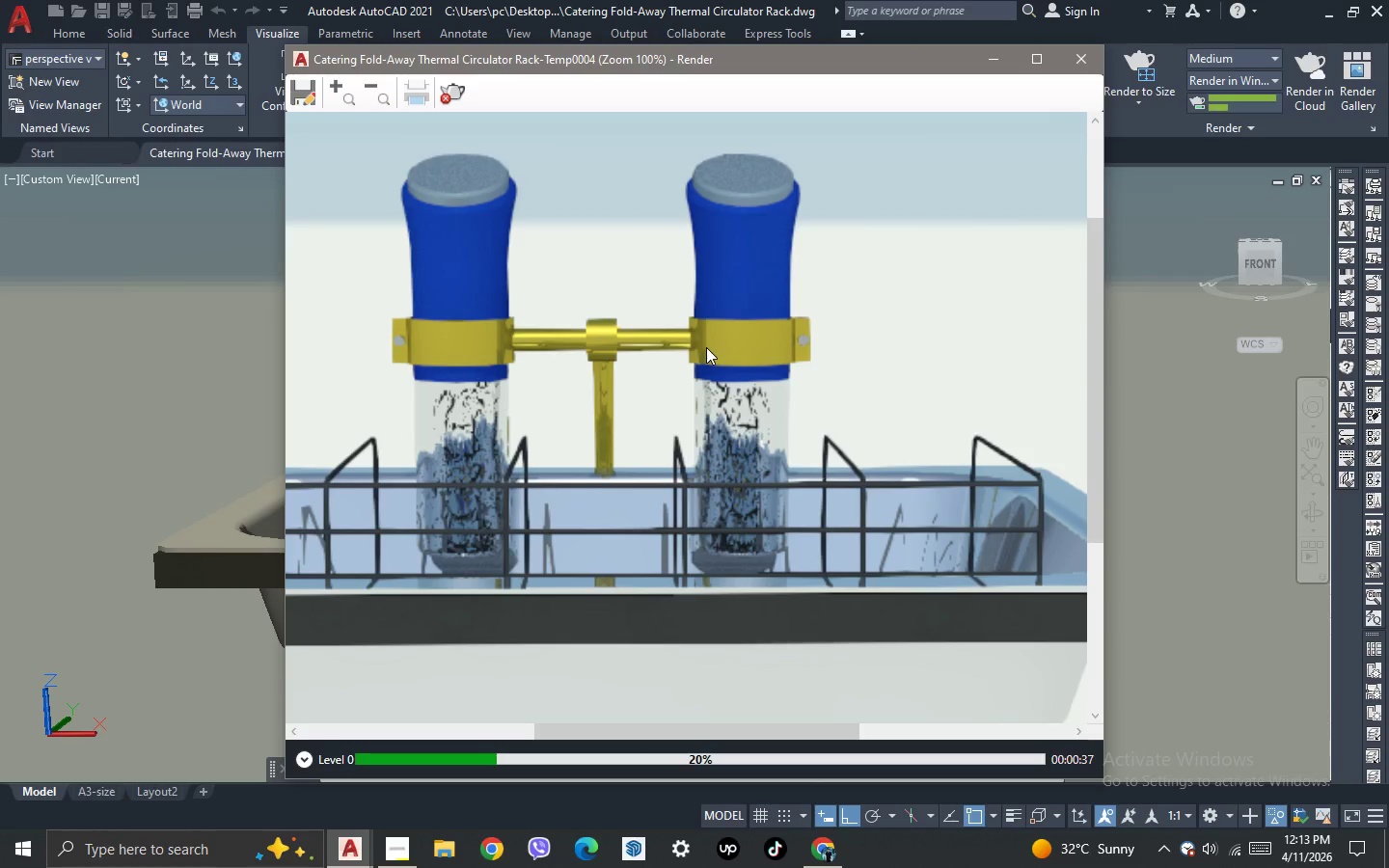 
scroll: coordinate [669, 423], scroll_direction: none, amount: 0.0
 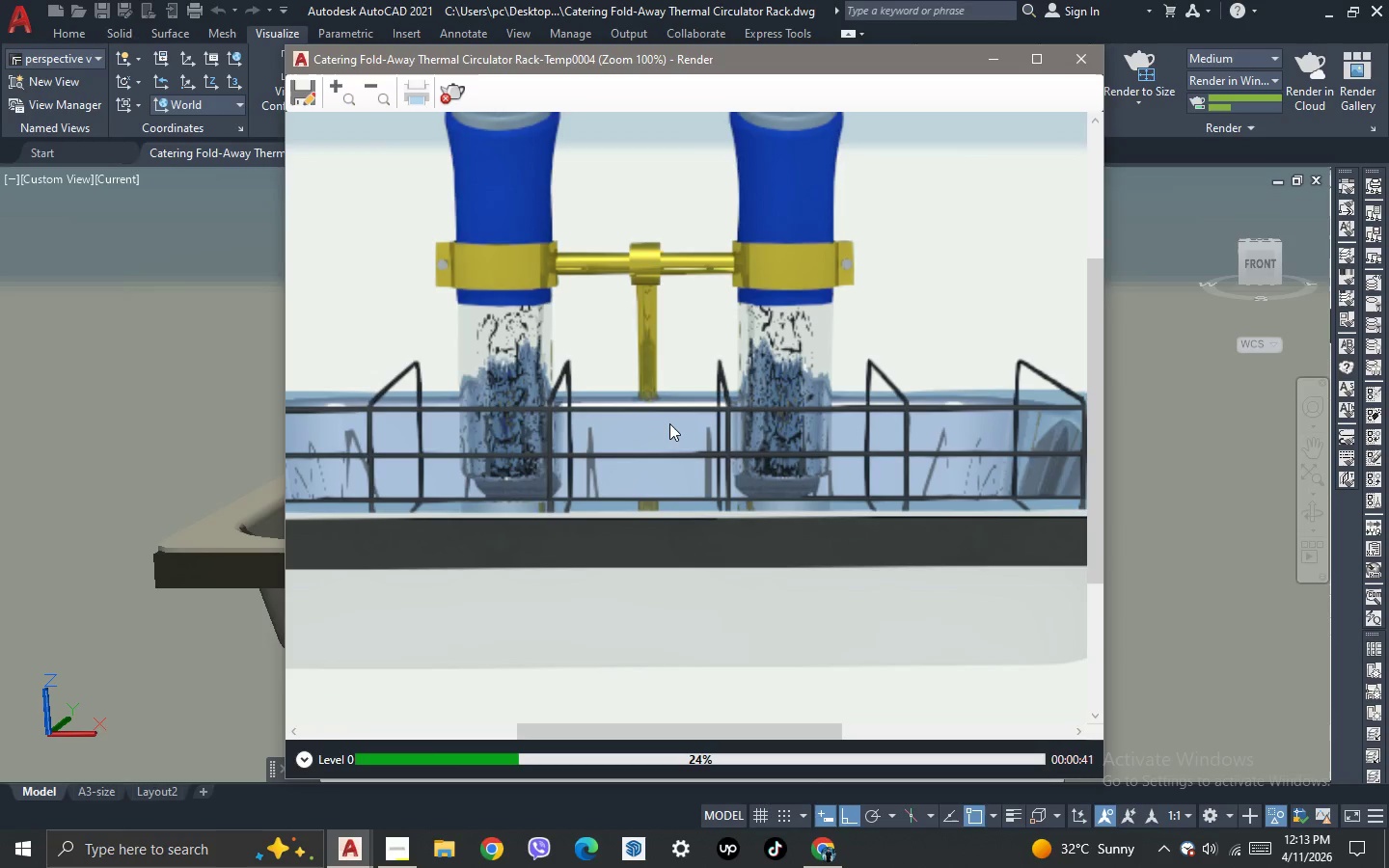 
scroll: coordinate [669, 423], scroll_direction: down, amount: 1.0
 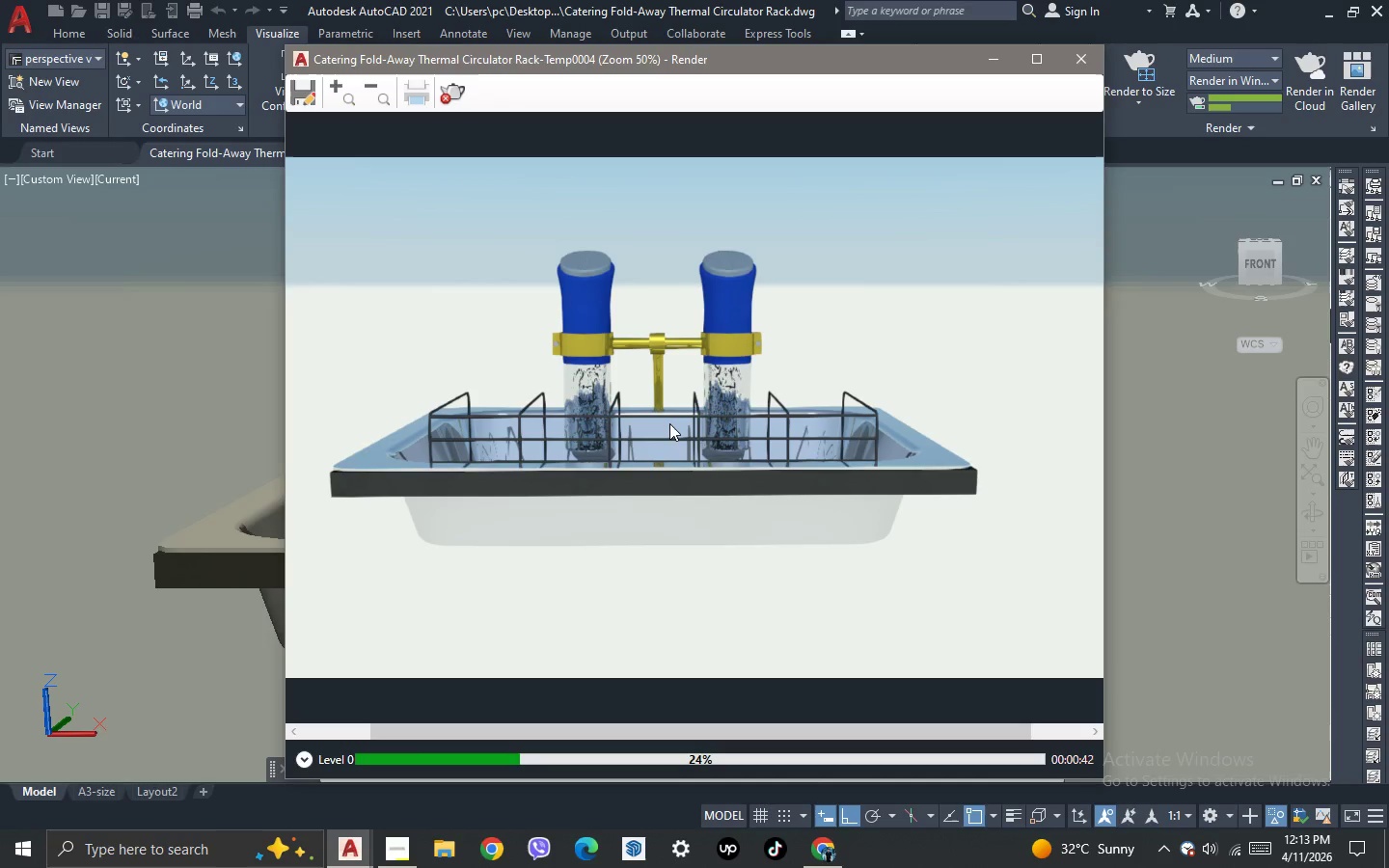 
scroll: coordinate [669, 423], scroll_direction: up, amount: 1.0
 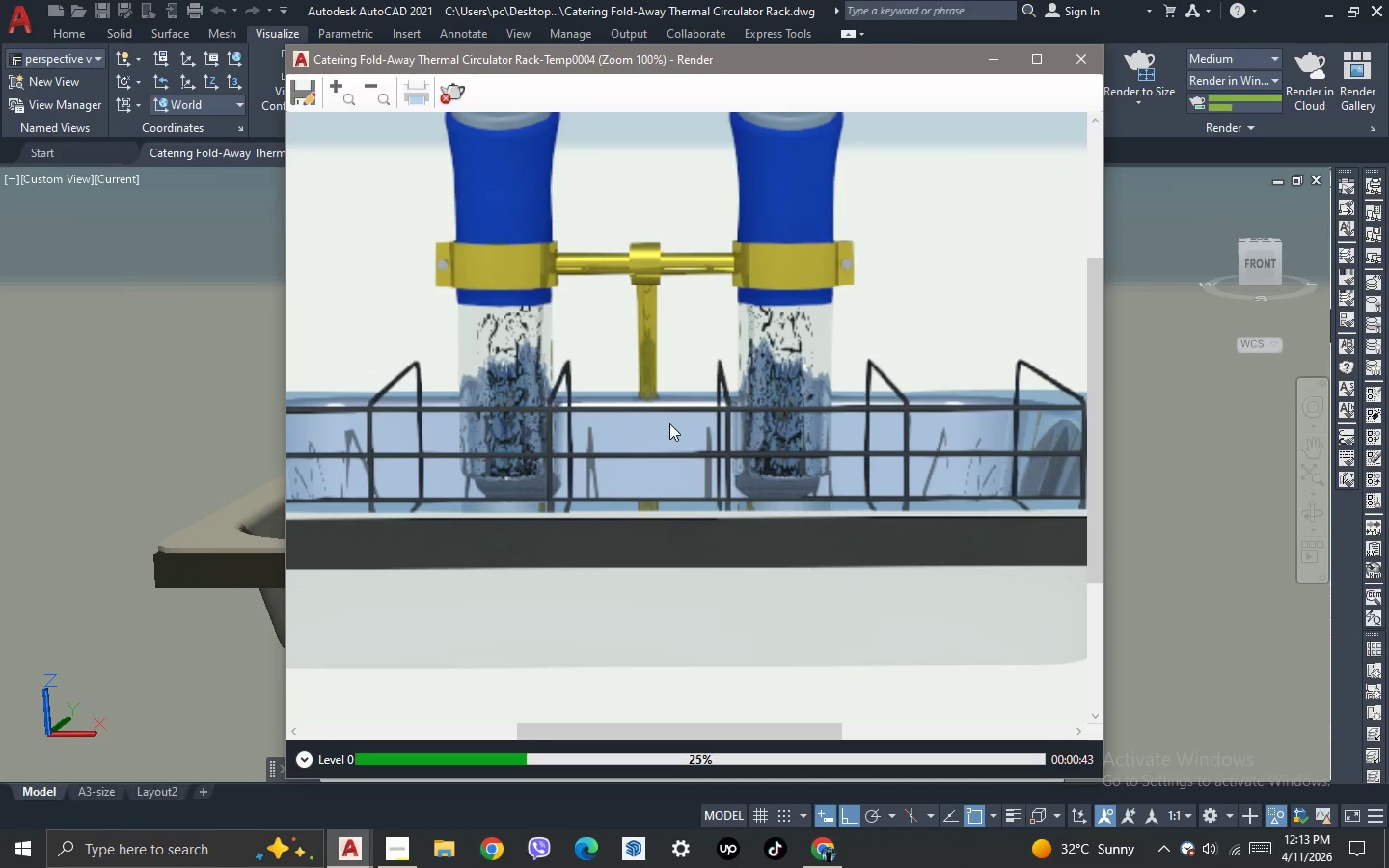 
scroll: coordinate [669, 423], scroll_direction: down, amount: 1.0
 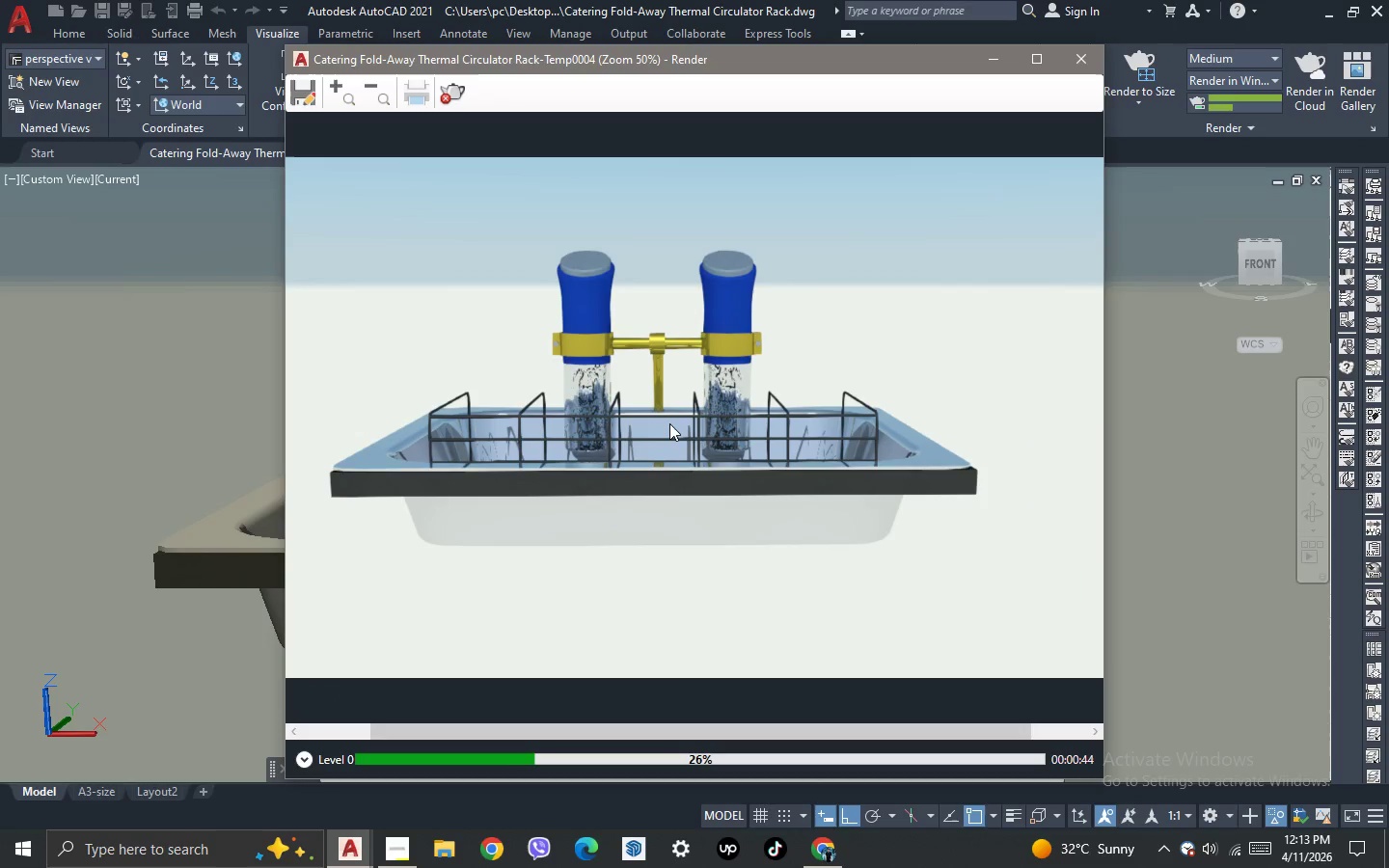 
scroll: coordinate [669, 423], scroll_direction: up, amount: 1.0
 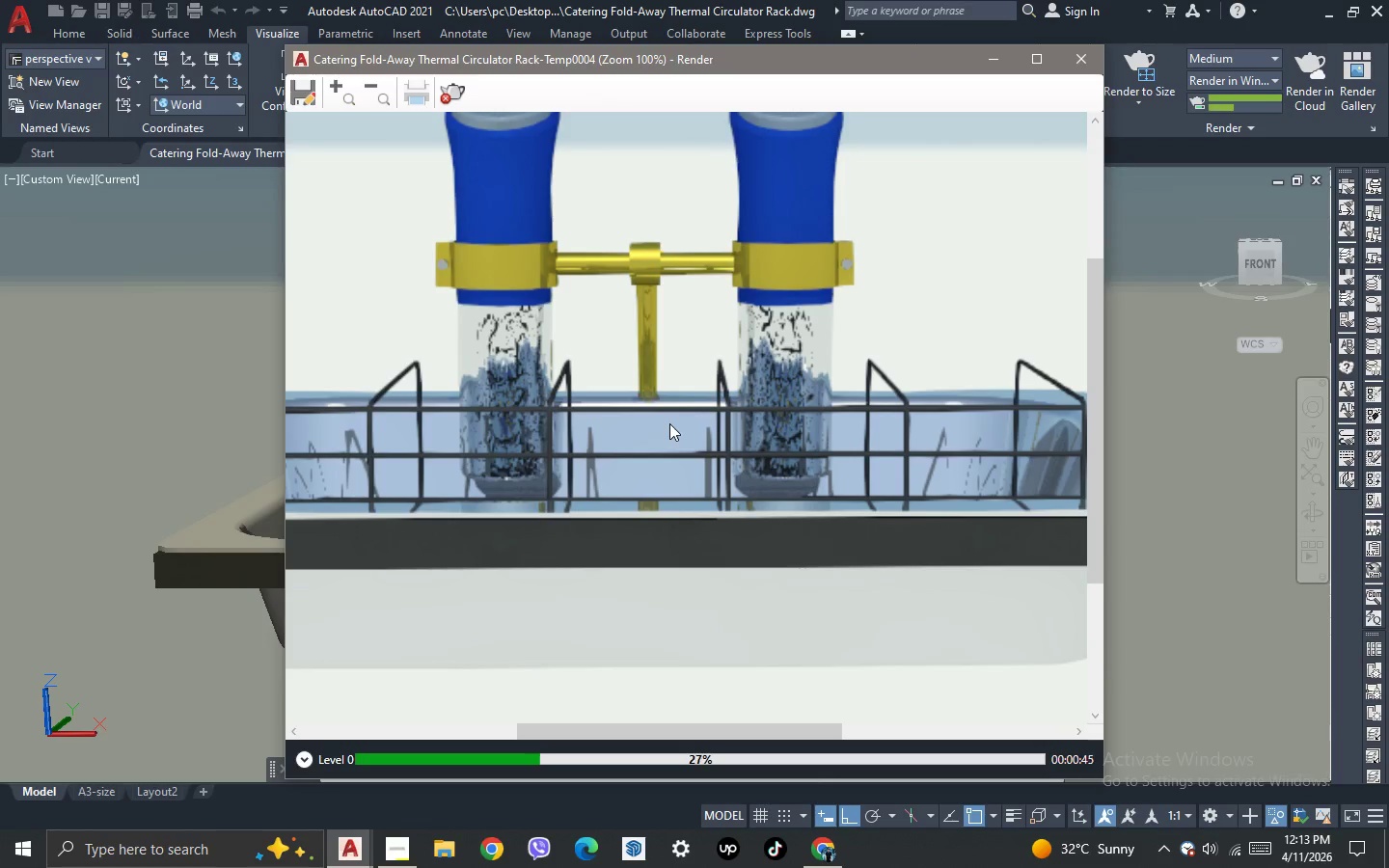 
scroll: coordinate [669, 423], scroll_direction: none, amount: 0.0
 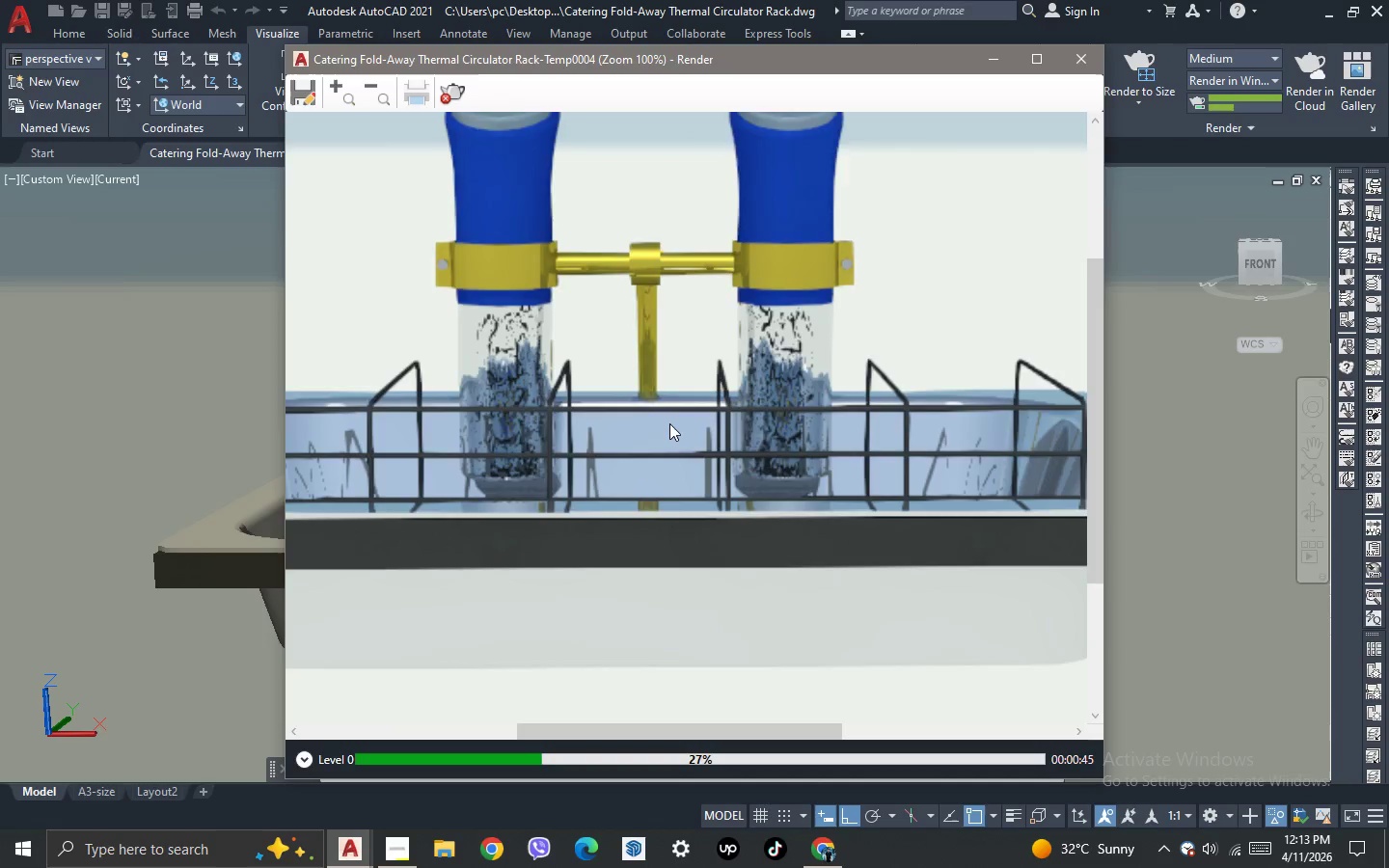 
scroll: coordinate [669, 423], scroll_direction: down, amount: 1.0
 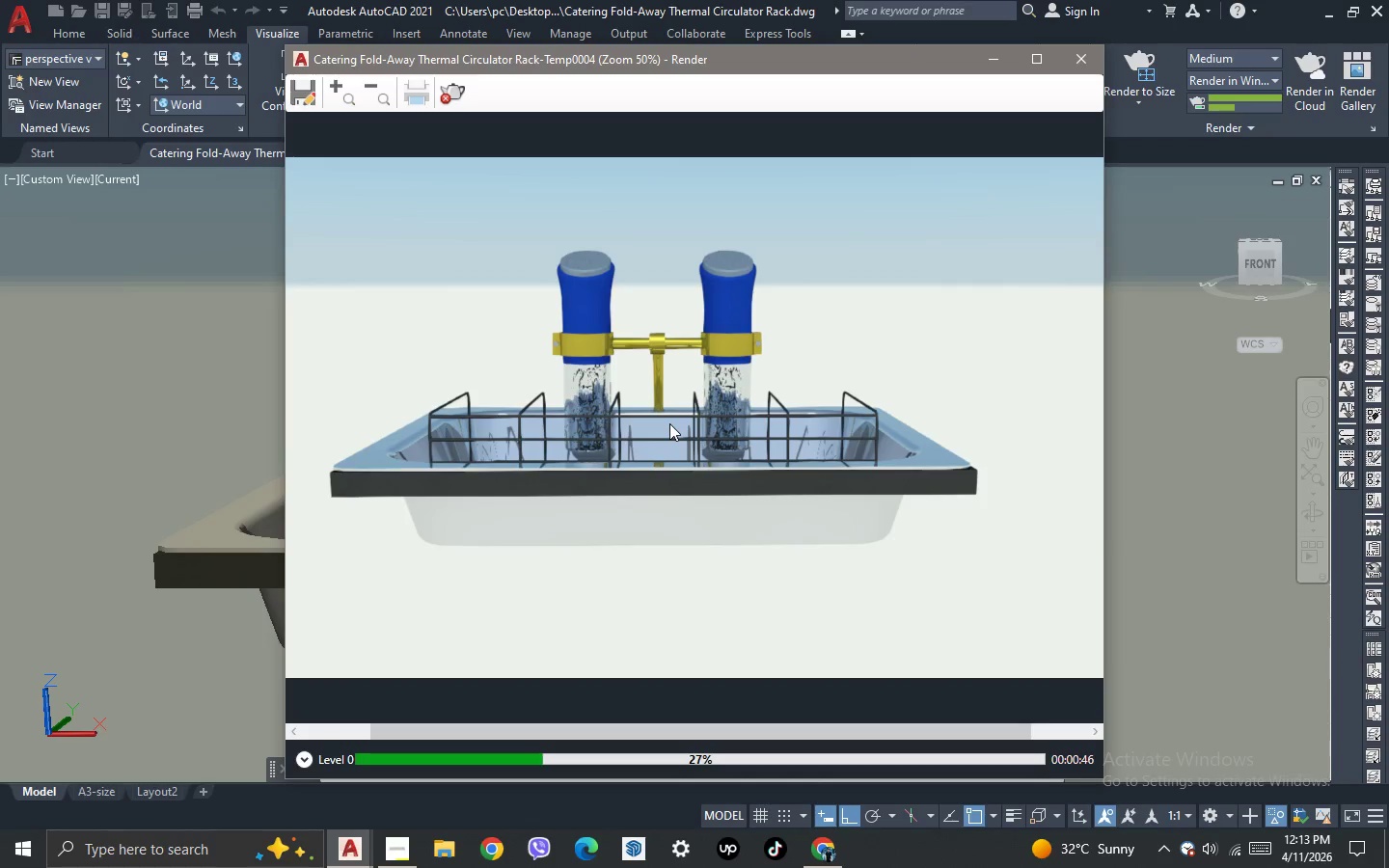 
scroll: coordinate [669, 423], scroll_direction: none, amount: 0.0
 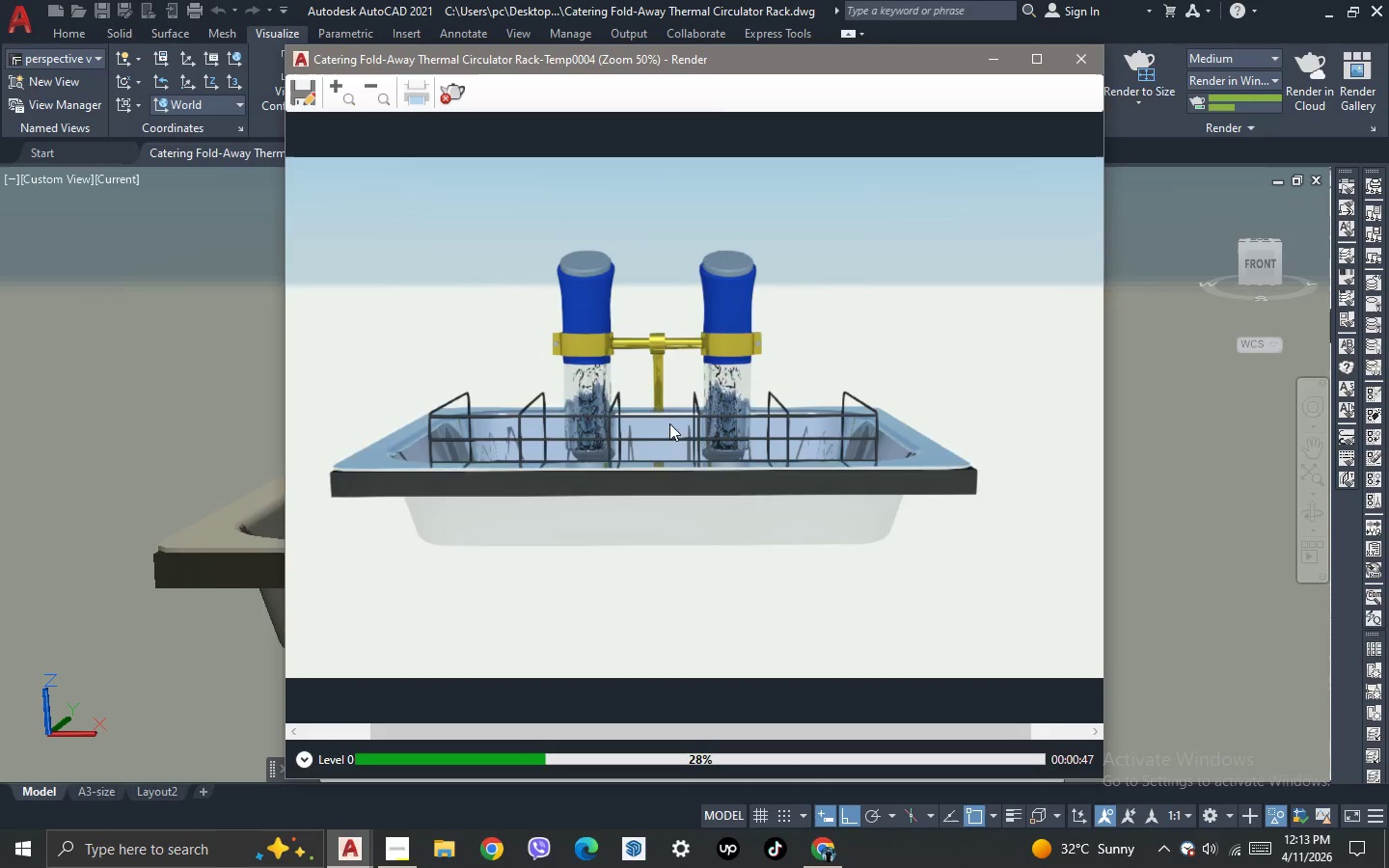 
scroll: coordinate [669, 423], scroll_direction: up, amount: 1.0
 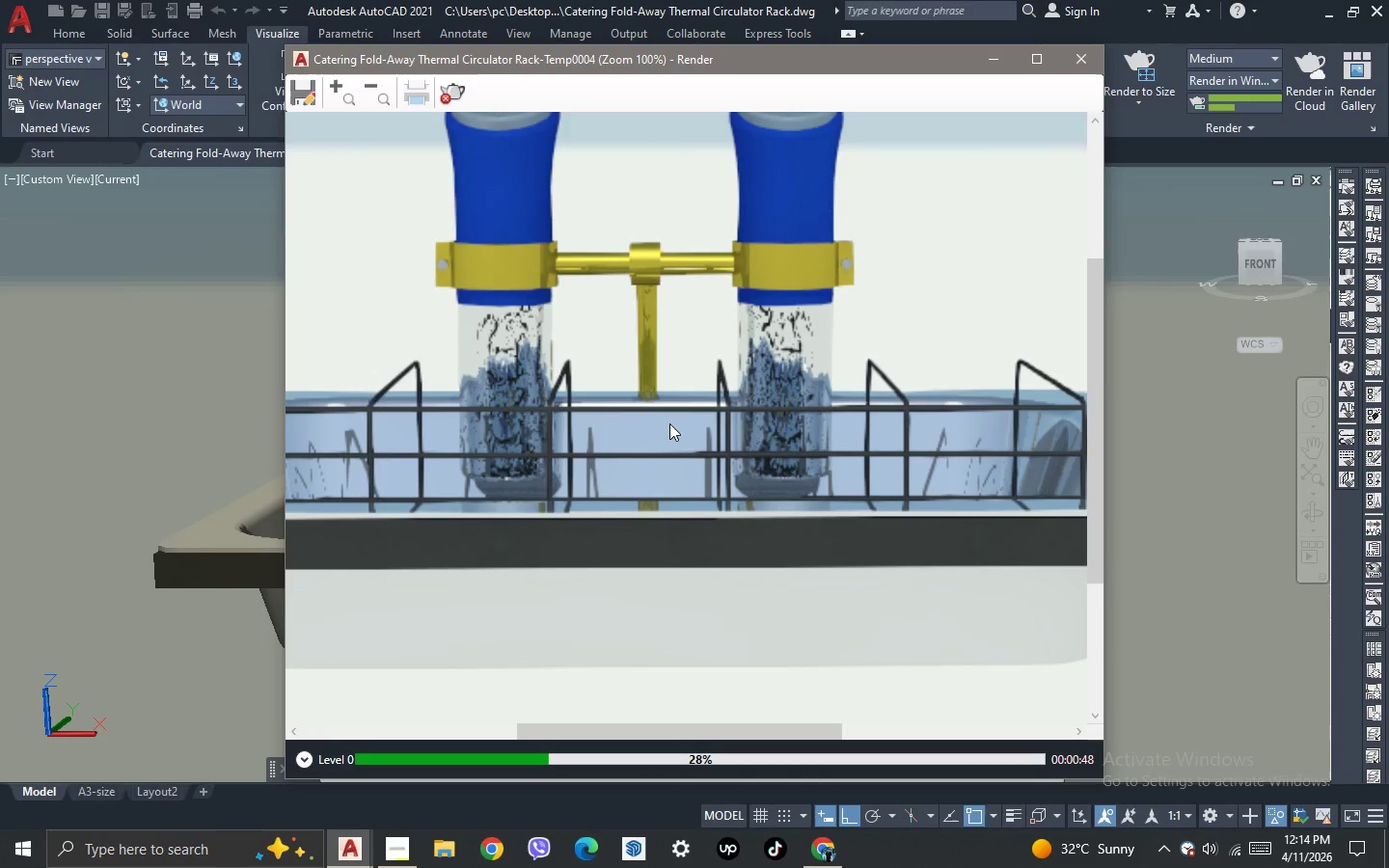 
scroll: coordinate [669, 423], scroll_direction: down, amount: 1.0
 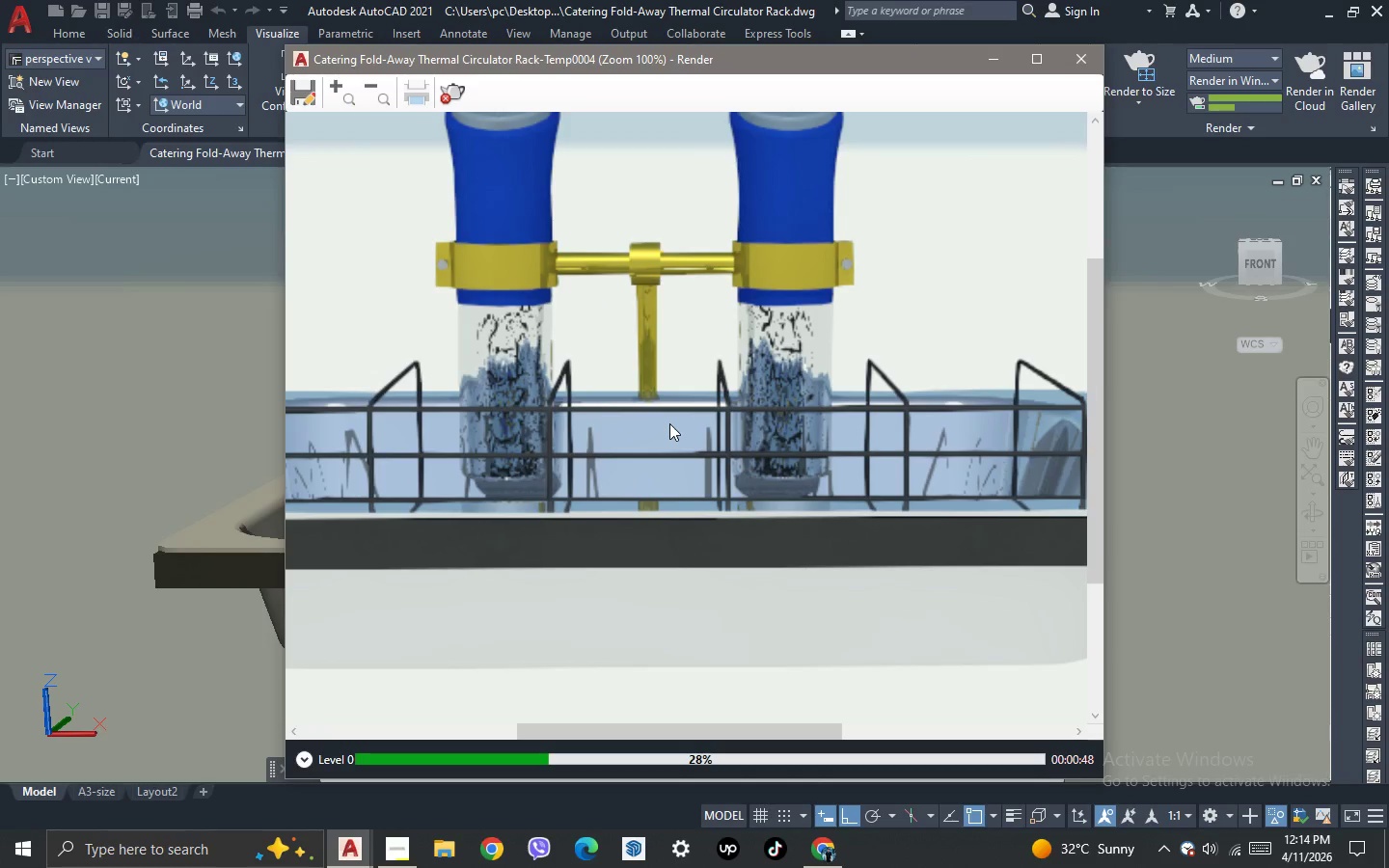 
scroll: coordinate [671, 417], scroll_direction: up, amount: 1.0
 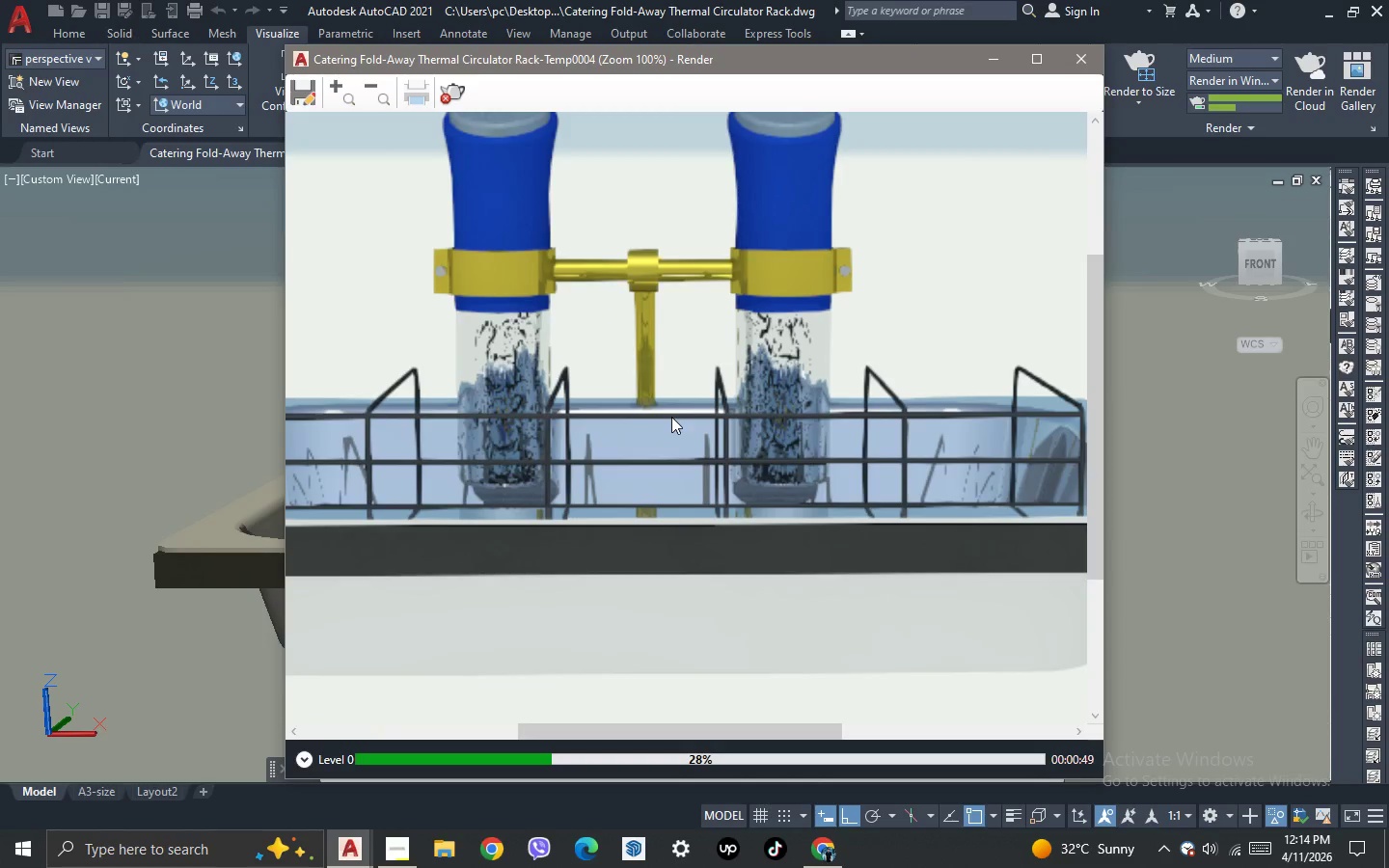 
scroll: coordinate [671, 413], scroll_direction: down, amount: 1.0
 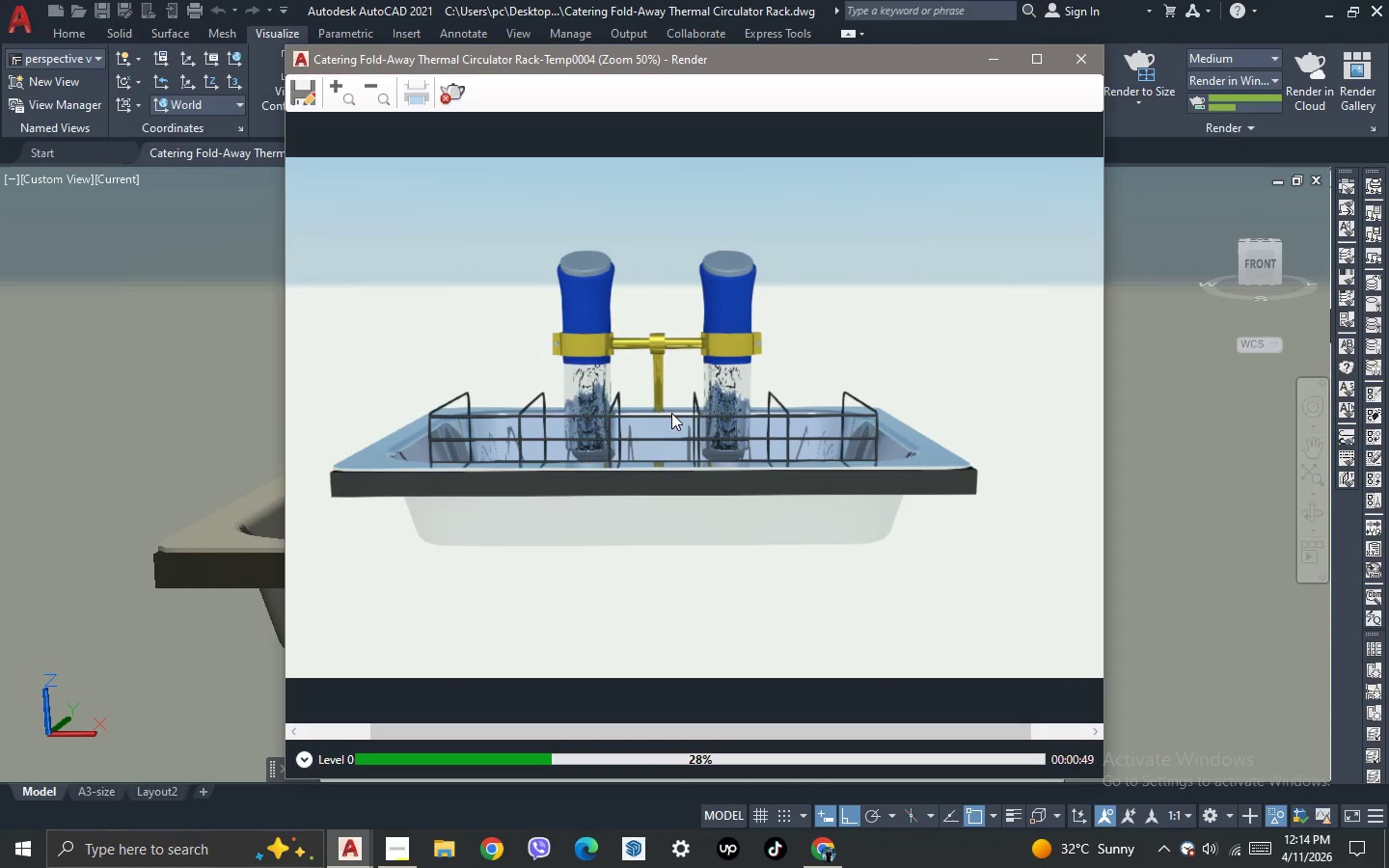 
scroll: coordinate [671, 413], scroll_direction: up, amount: 1.0
 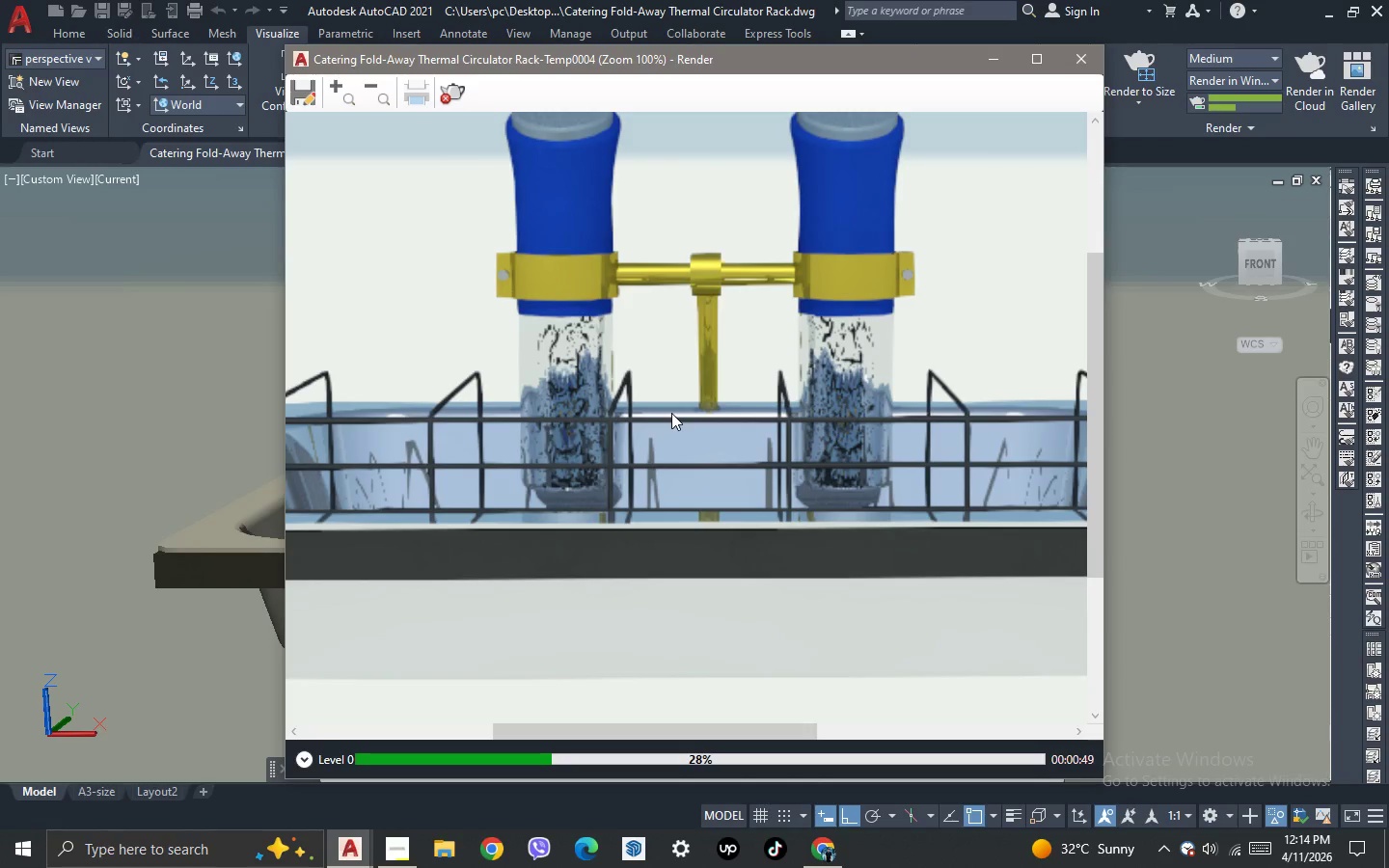 
scroll: coordinate [671, 413], scroll_direction: down, amount: 1.0
 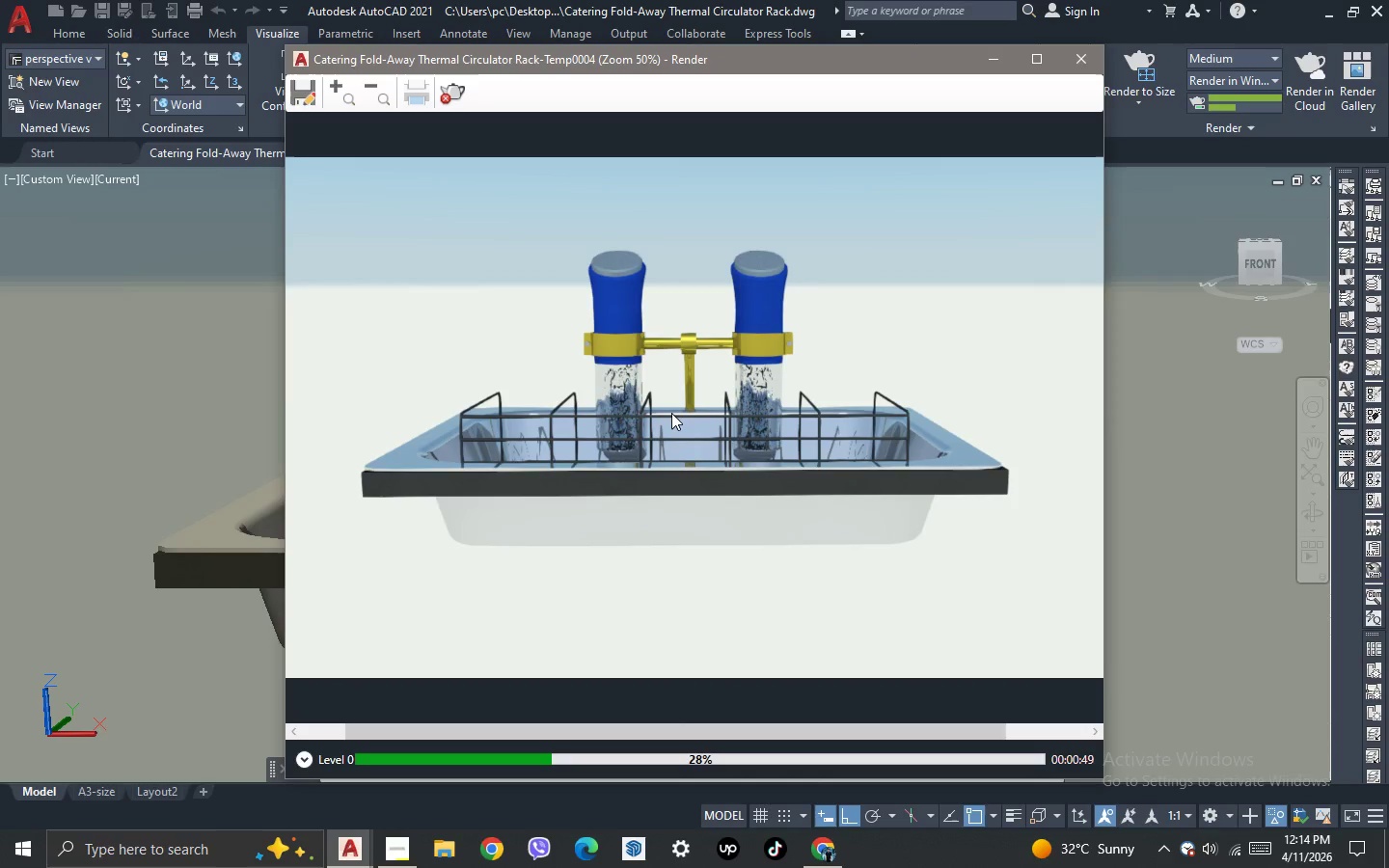 
scroll: coordinate [671, 413], scroll_direction: up, amount: 1.0
 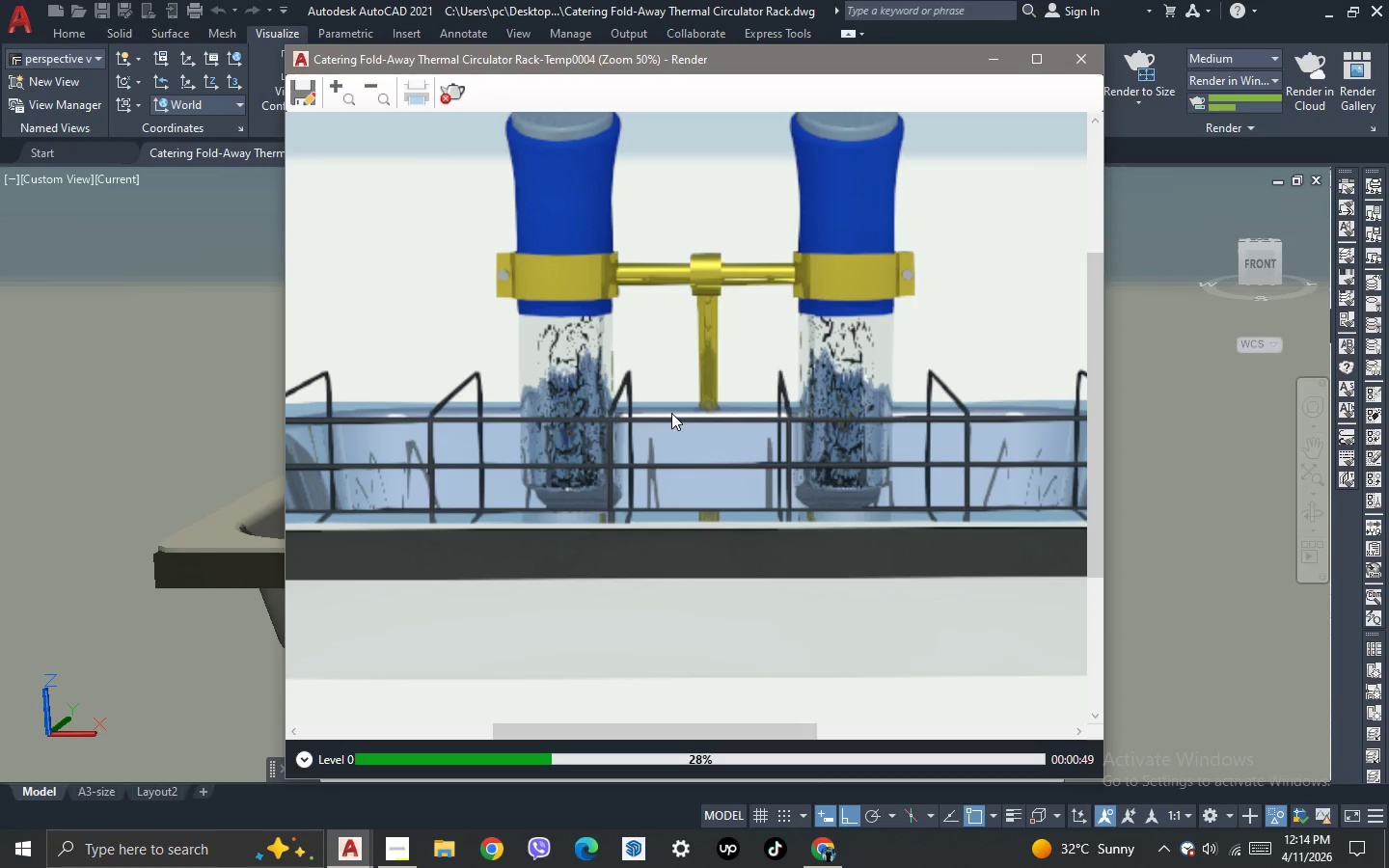 
scroll: coordinate [671, 413], scroll_direction: down, amount: 1.0
 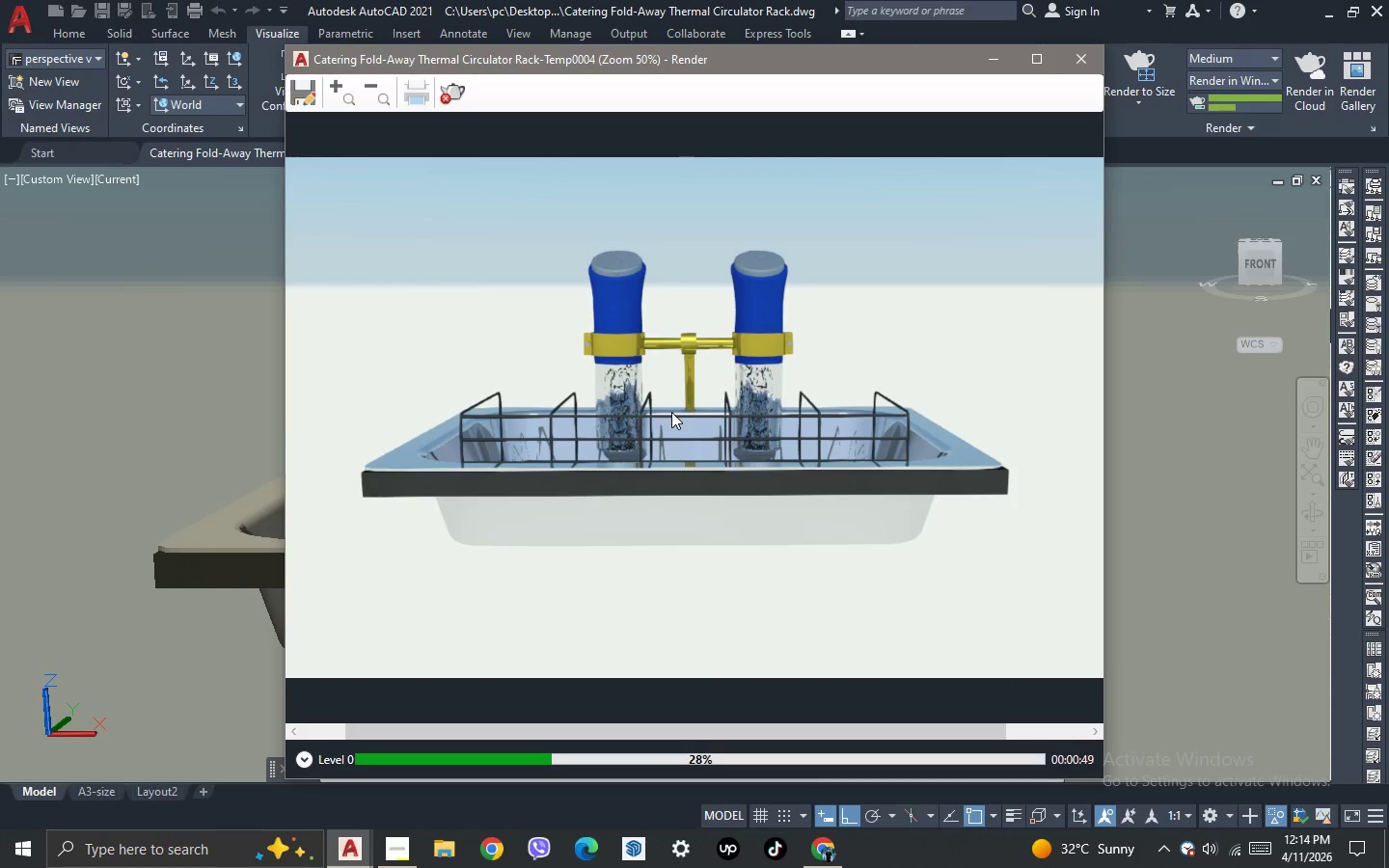 
scroll: coordinate [671, 412], scroll_direction: up, amount: 1.0
 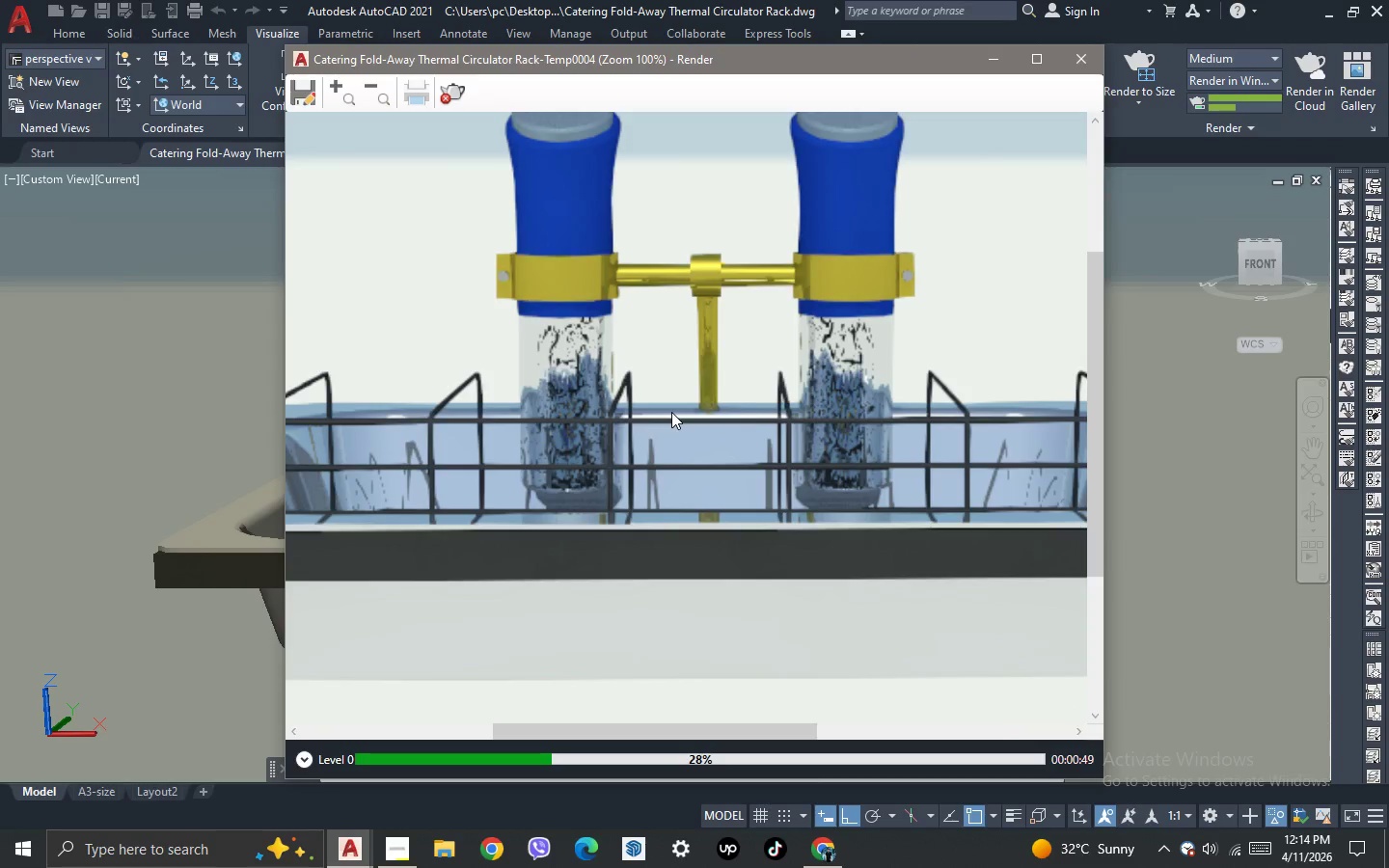 
scroll: coordinate [691, 385], scroll_direction: none, amount: 0.0
 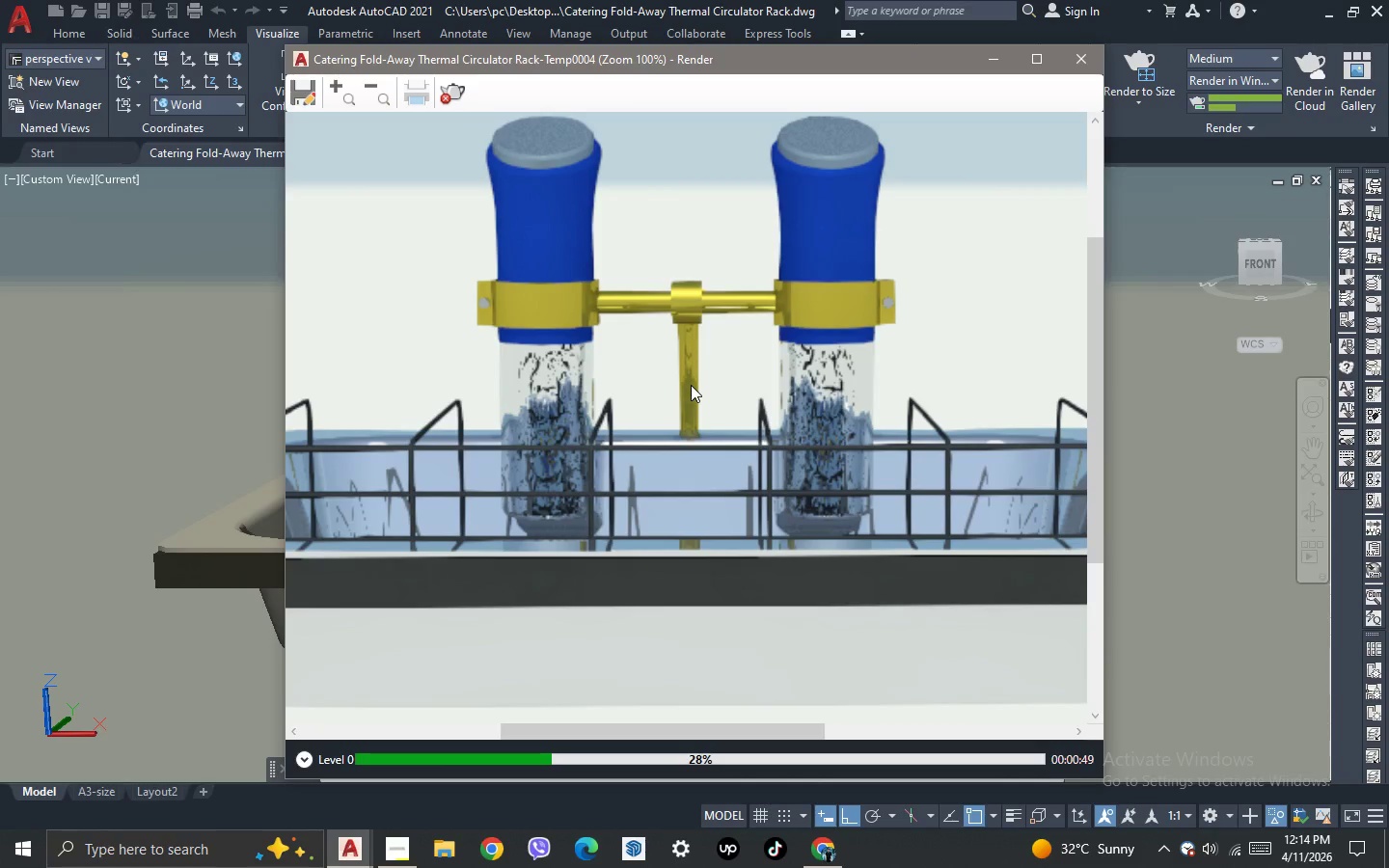 
scroll: coordinate [691, 385], scroll_direction: down, amount: 1.0
 